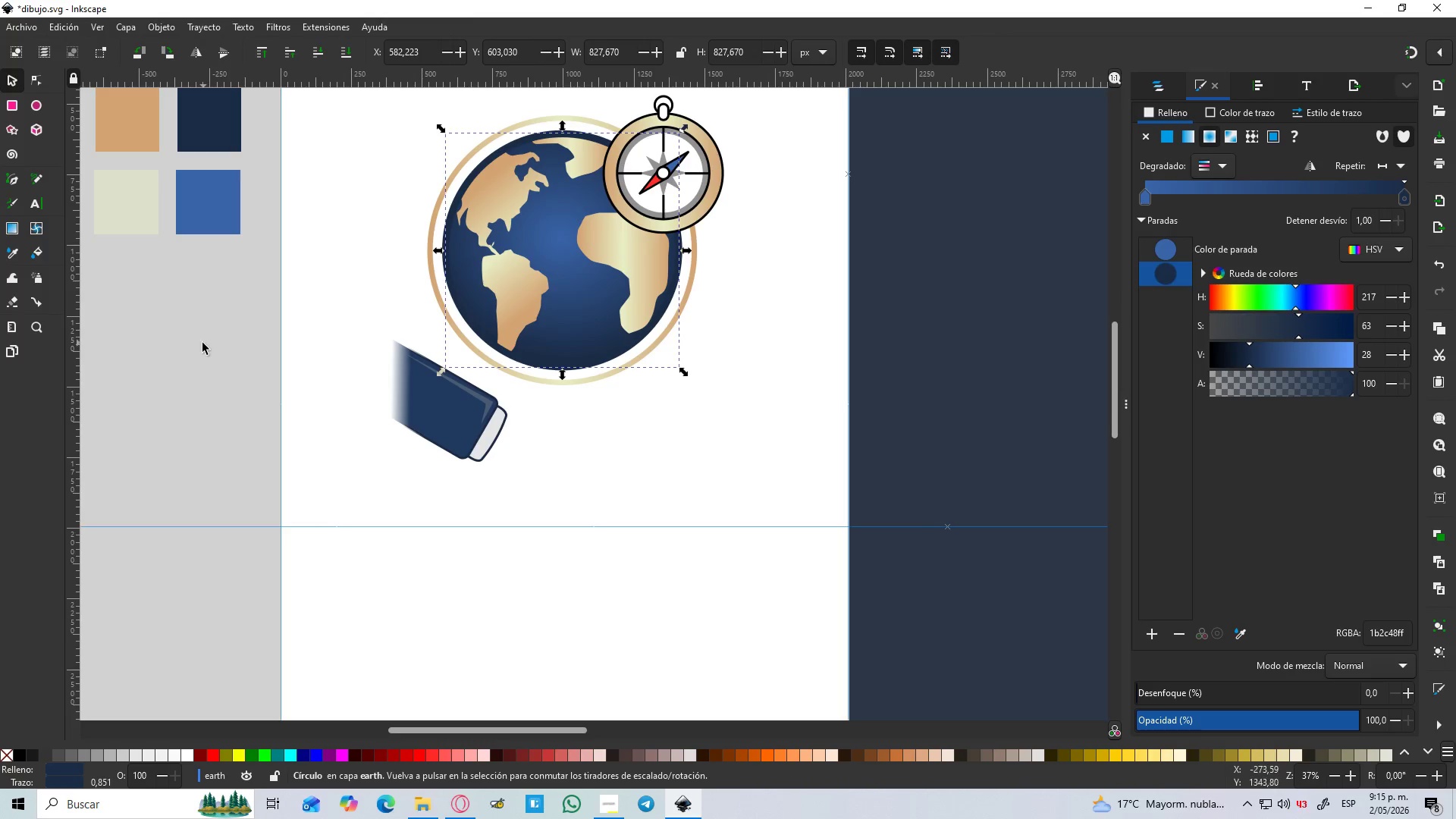 
hold_key(key=ControlLeft, duration=1.5)
scroll: coordinate [193, 337], scroll_direction: down, amount: 2.0
 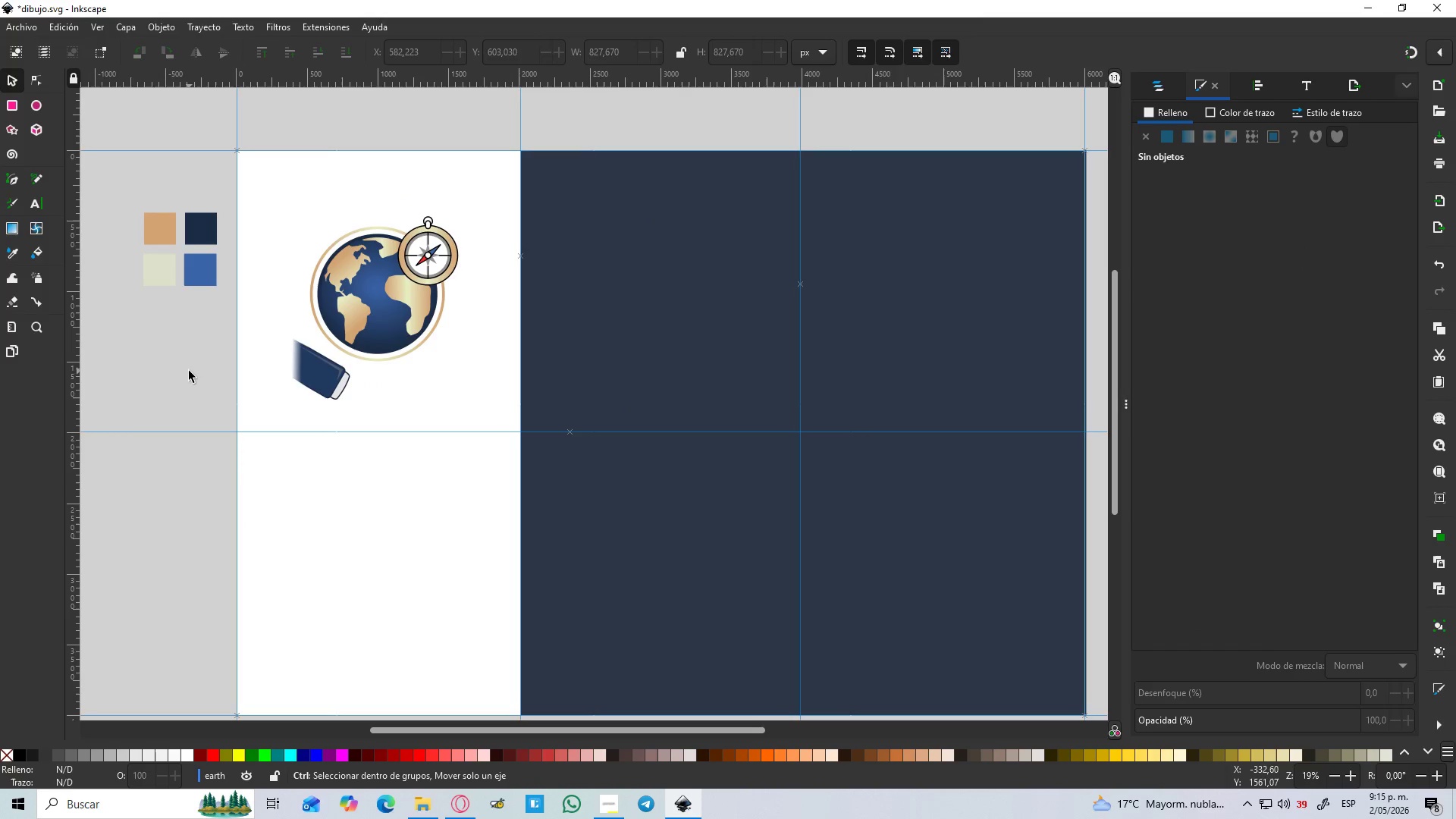 
key(Control+ControlLeft)
 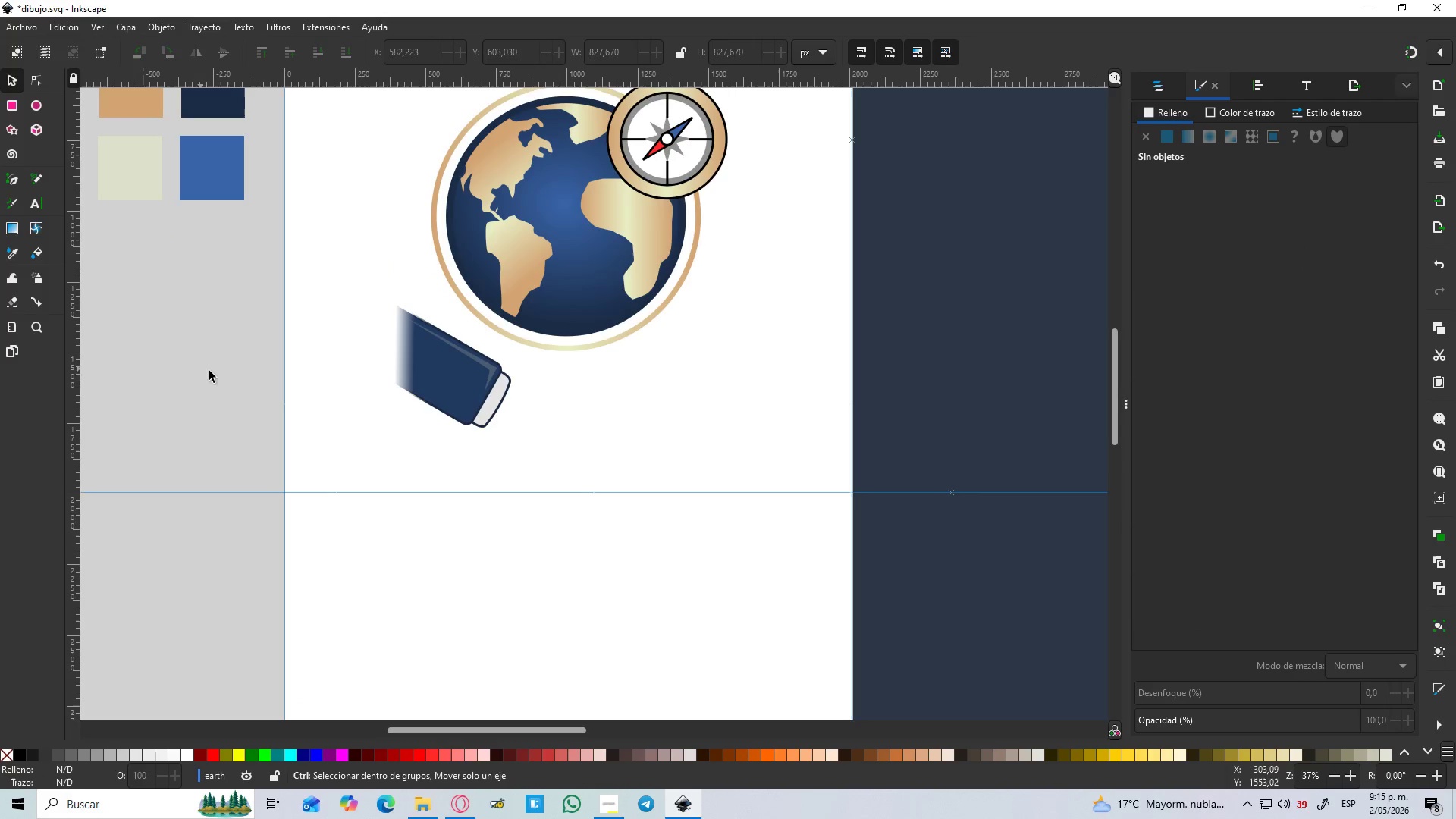 
key(Control+ControlLeft)
 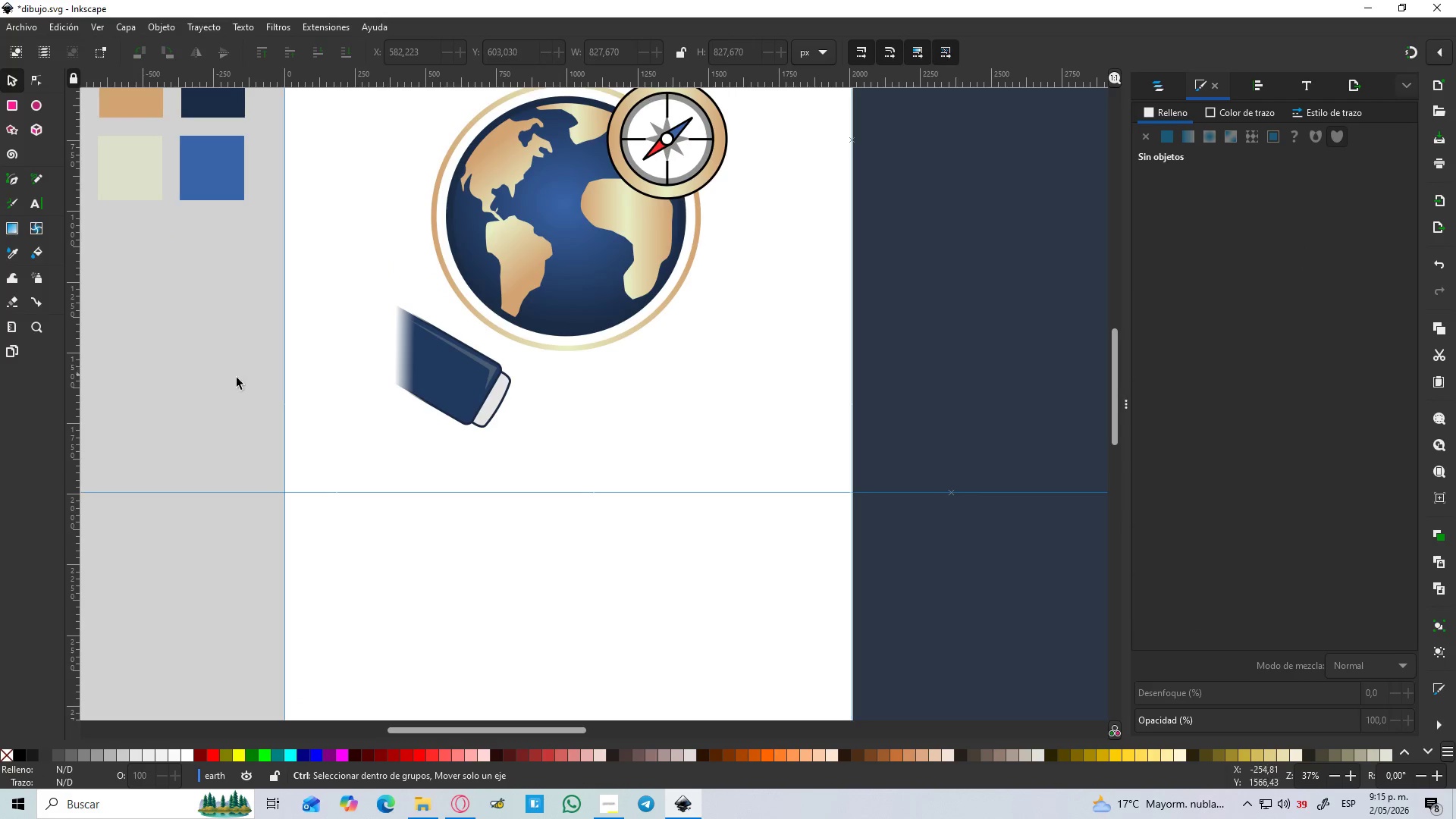 
key(Control+ControlLeft)
 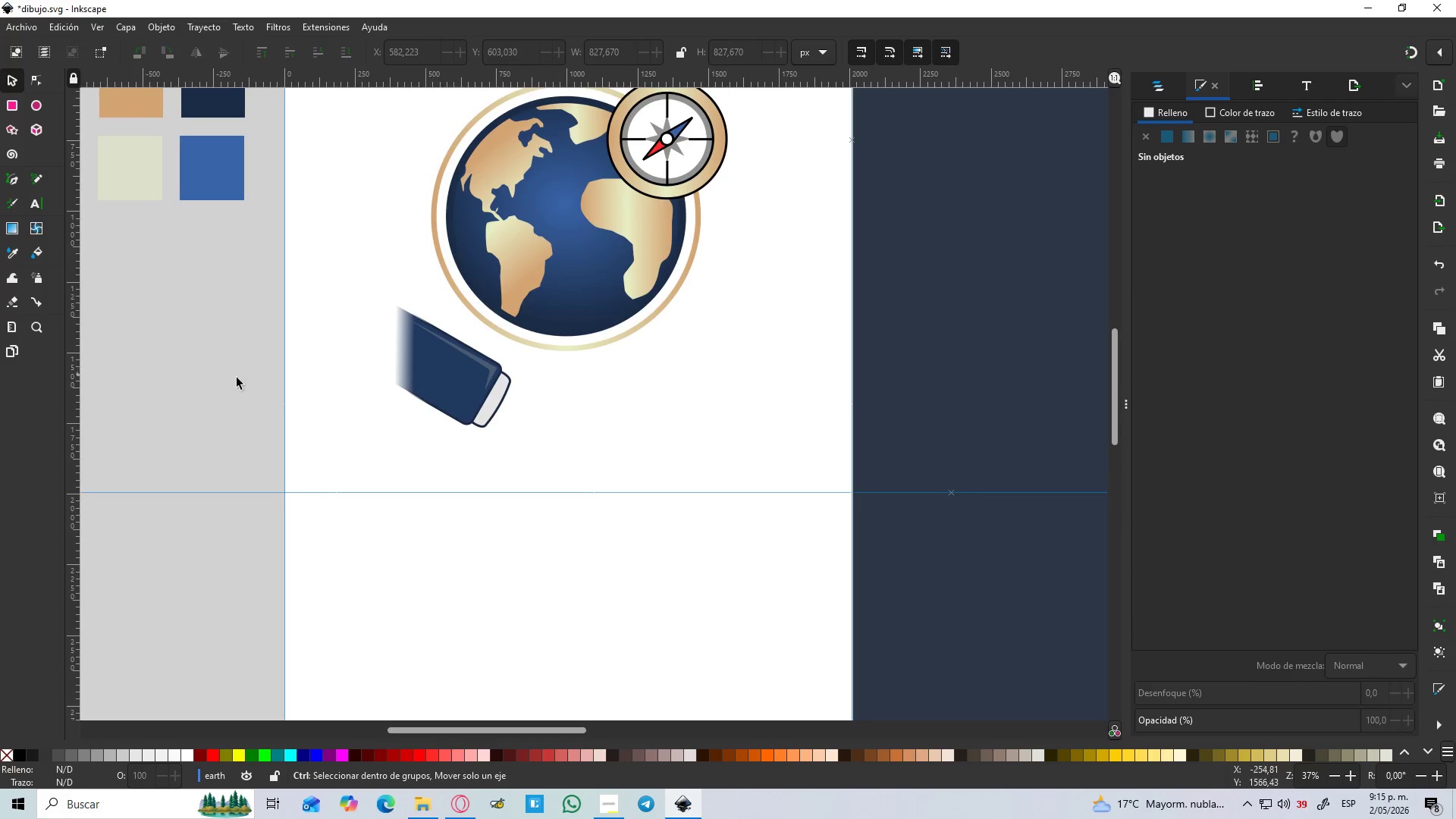 
key(Control+ControlLeft)
 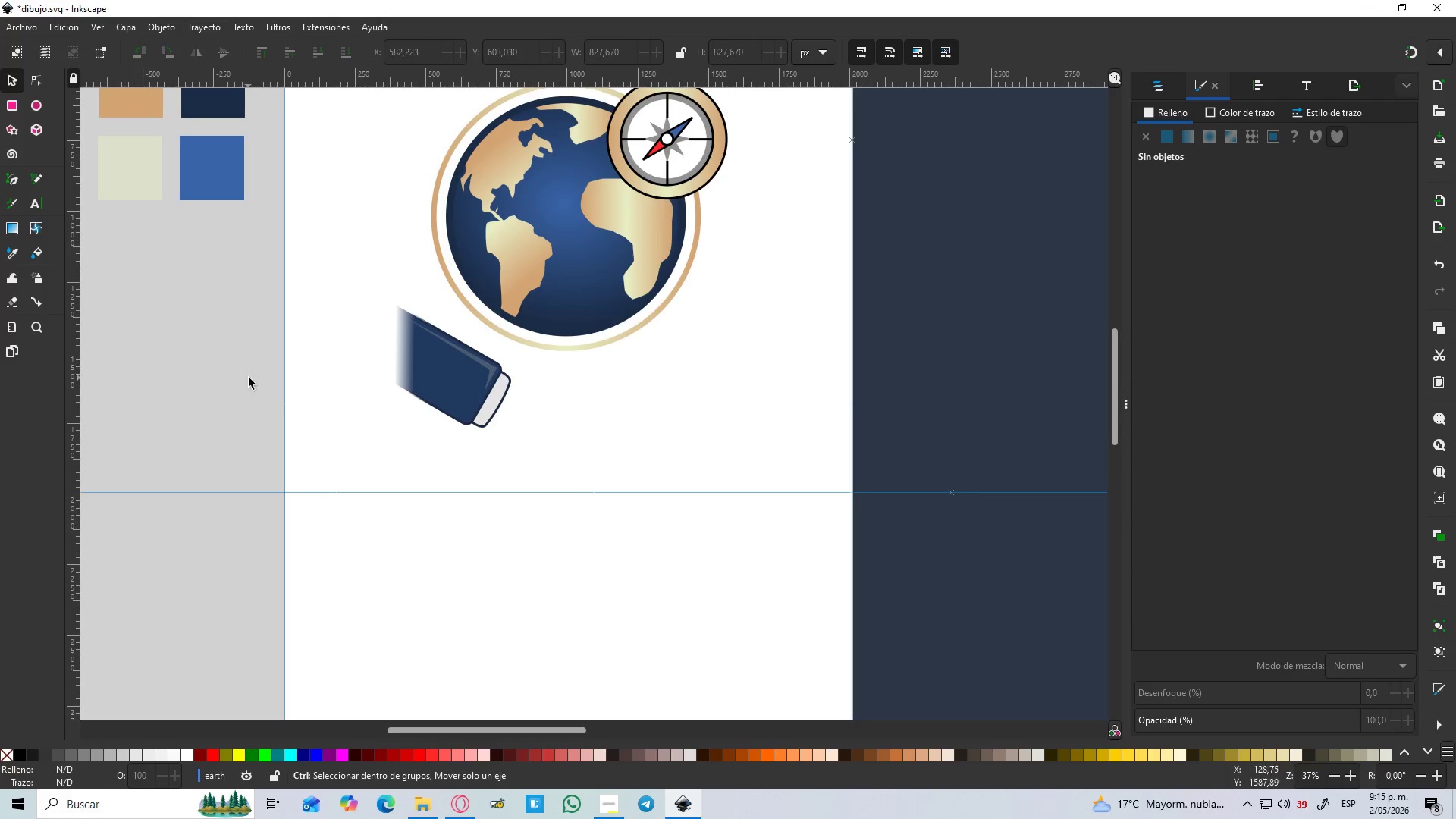 
key(Control+ControlLeft)
 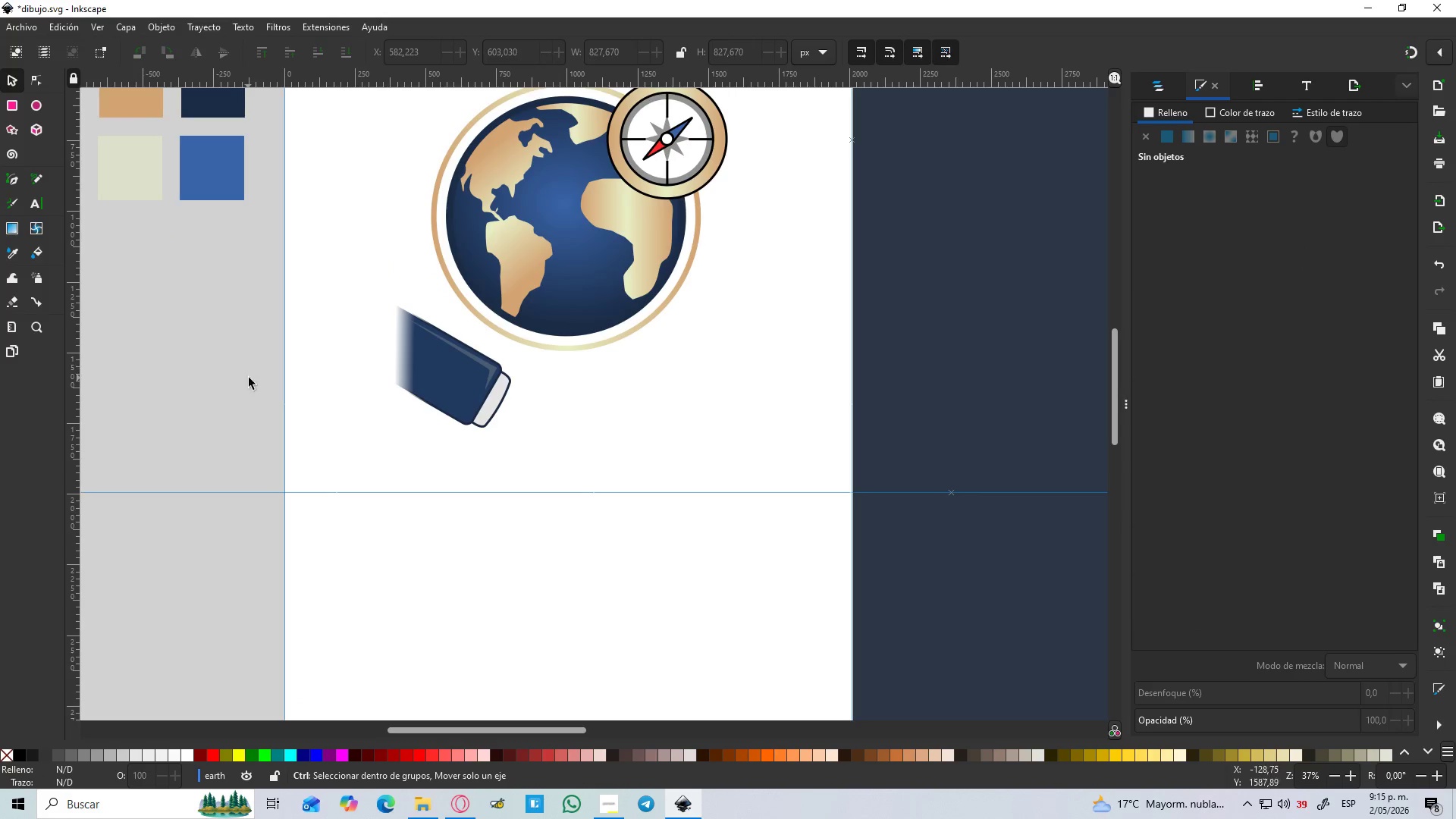 
scroll: coordinate [189, 371], scroll_direction: up, amount: 2.0
 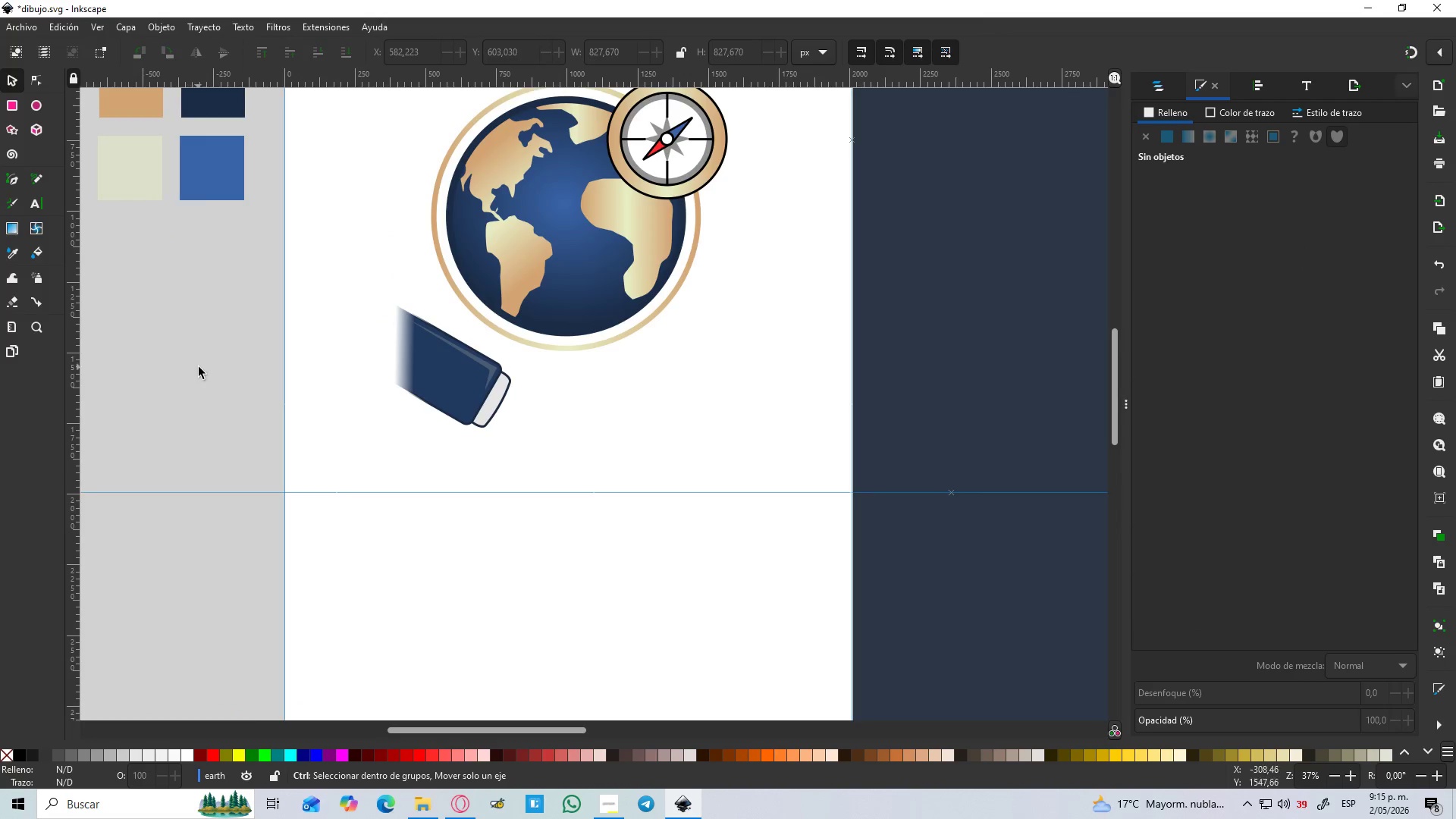 
key(Control+ControlLeft)
 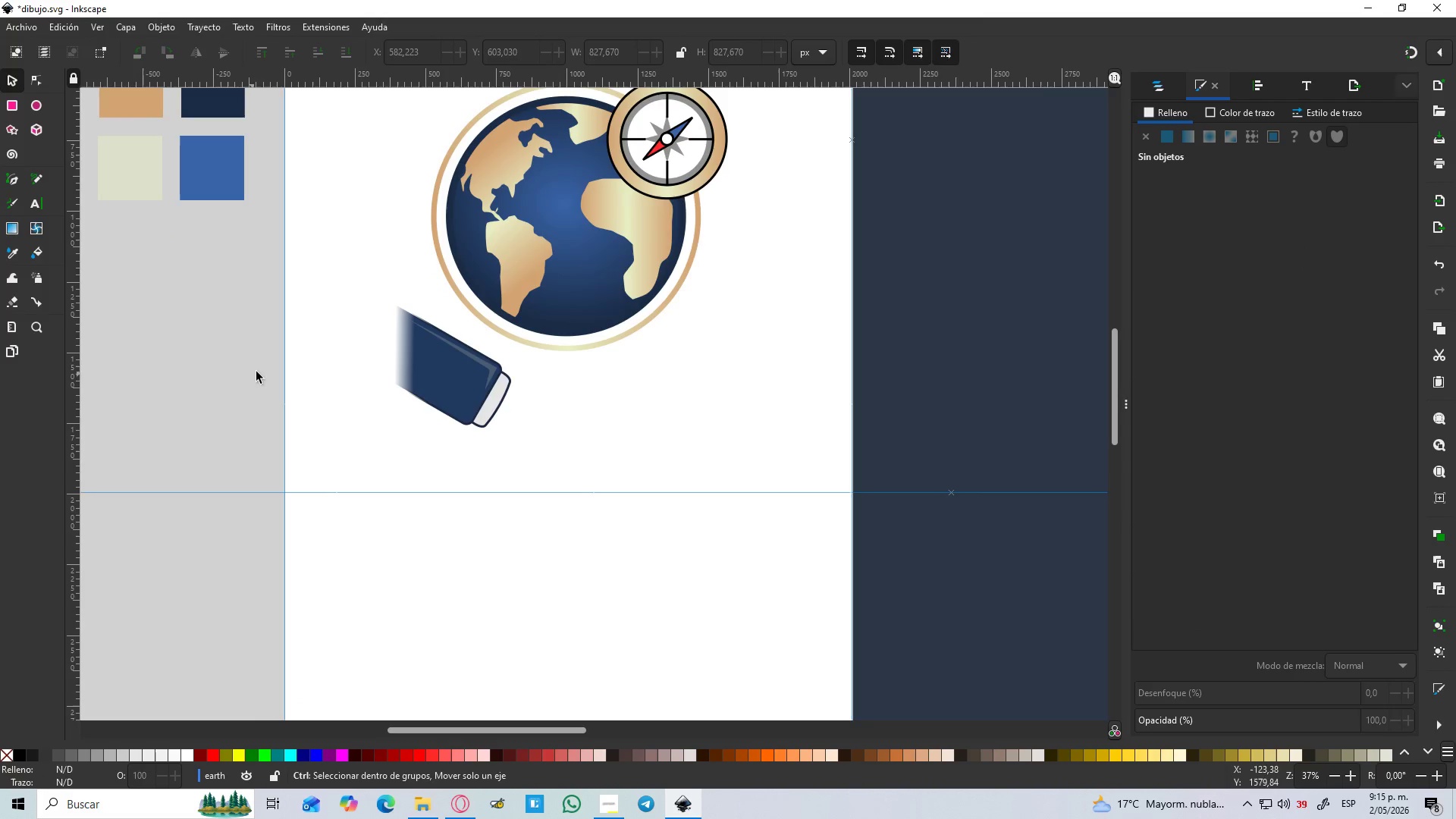 
key(Control+ControlLeft)
 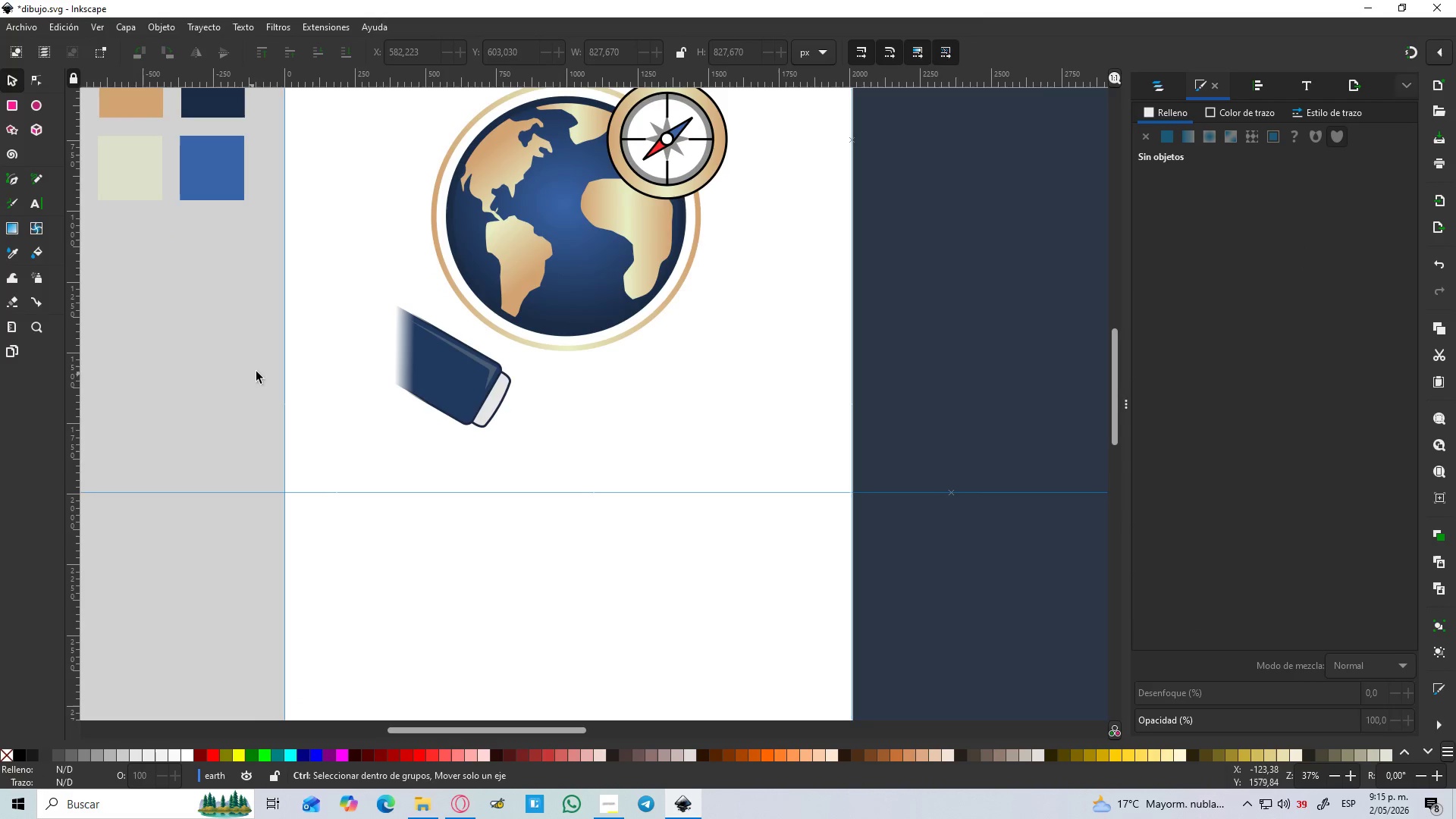 
key(Control+ControlLeft)
 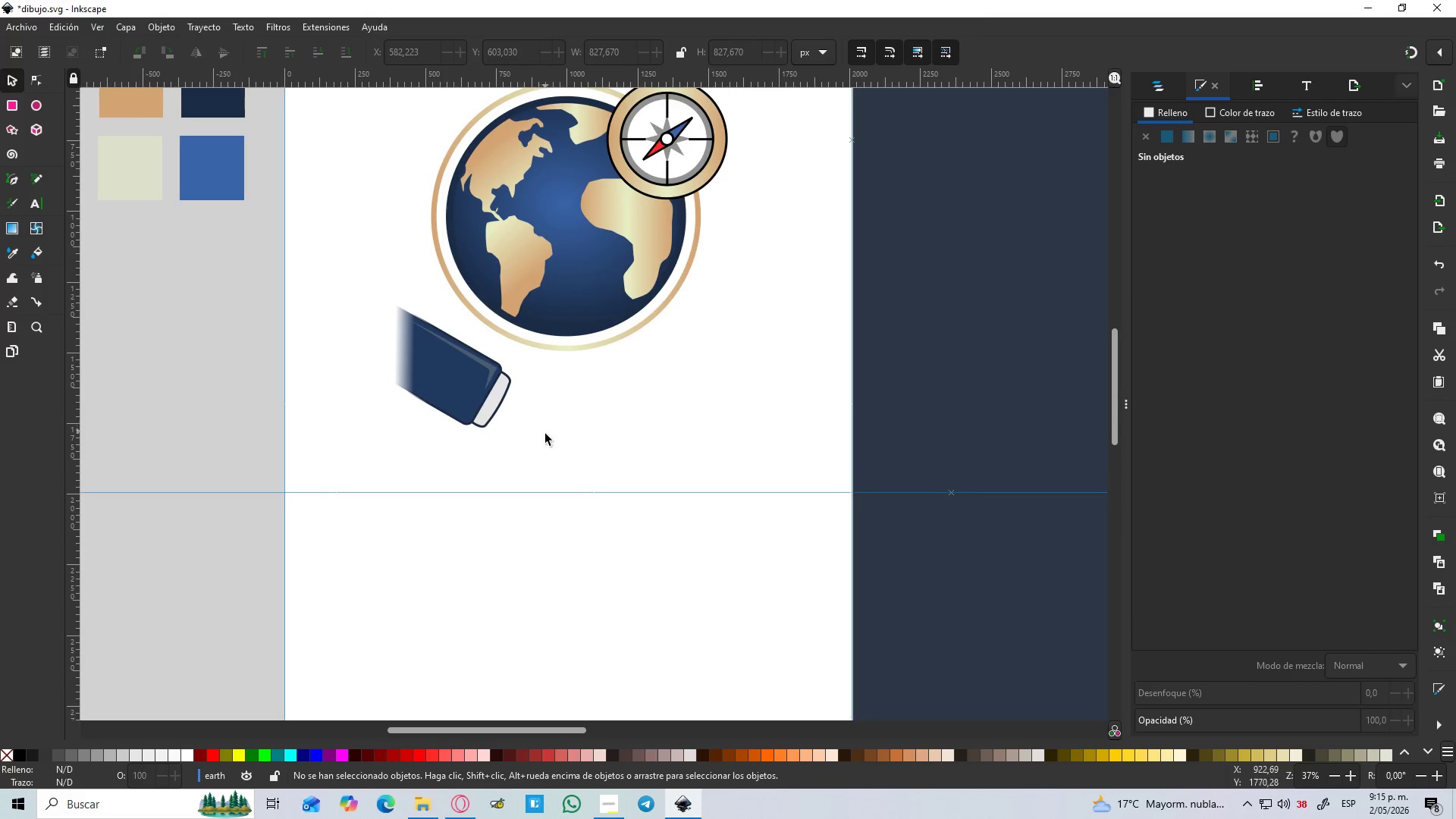 
left_click_drag(start_coordinate=[538, 444], to_coordinate=[356, 313])
 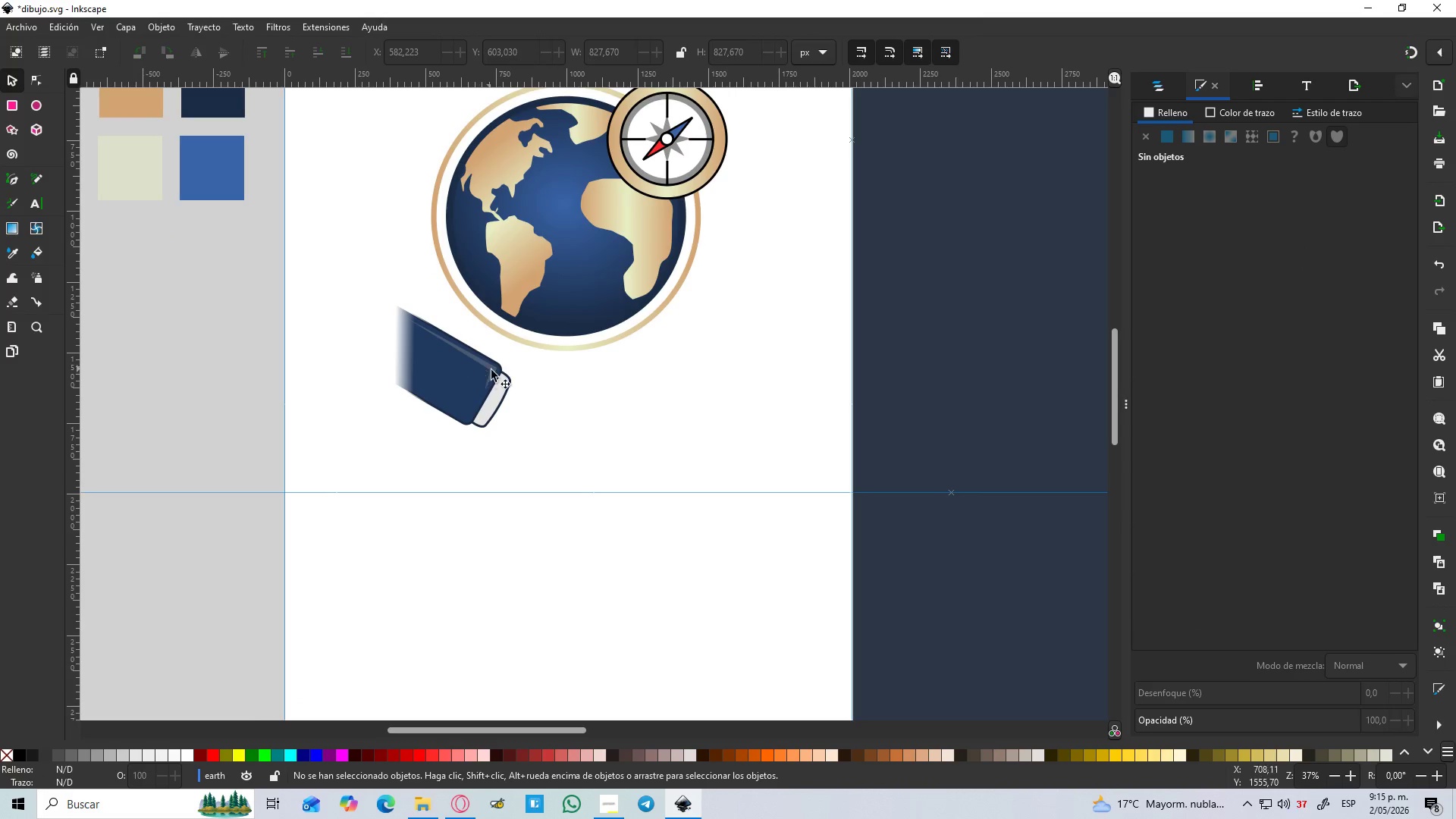 
left_click([492, 371])
 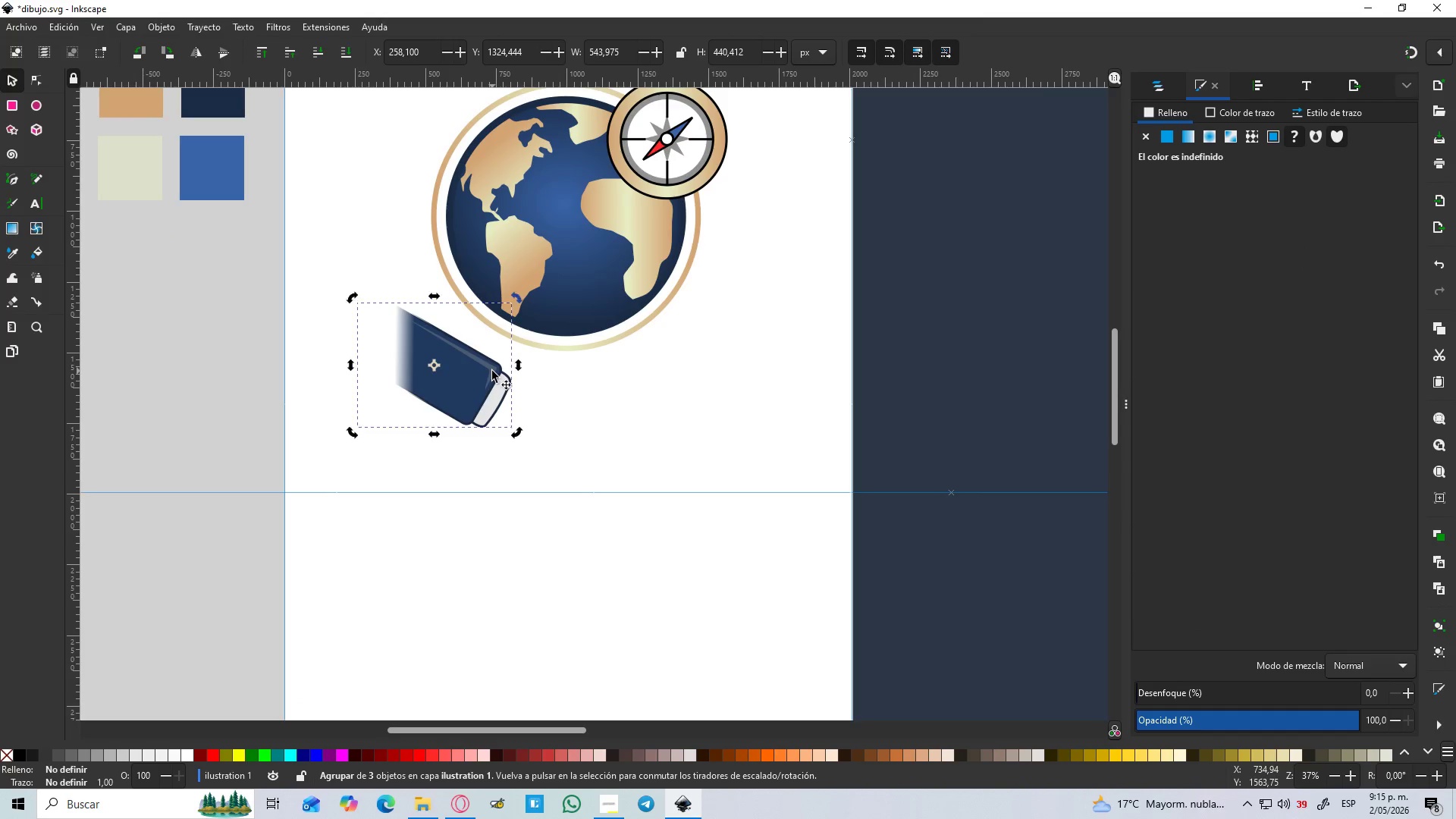 
double_click([492, 371])
 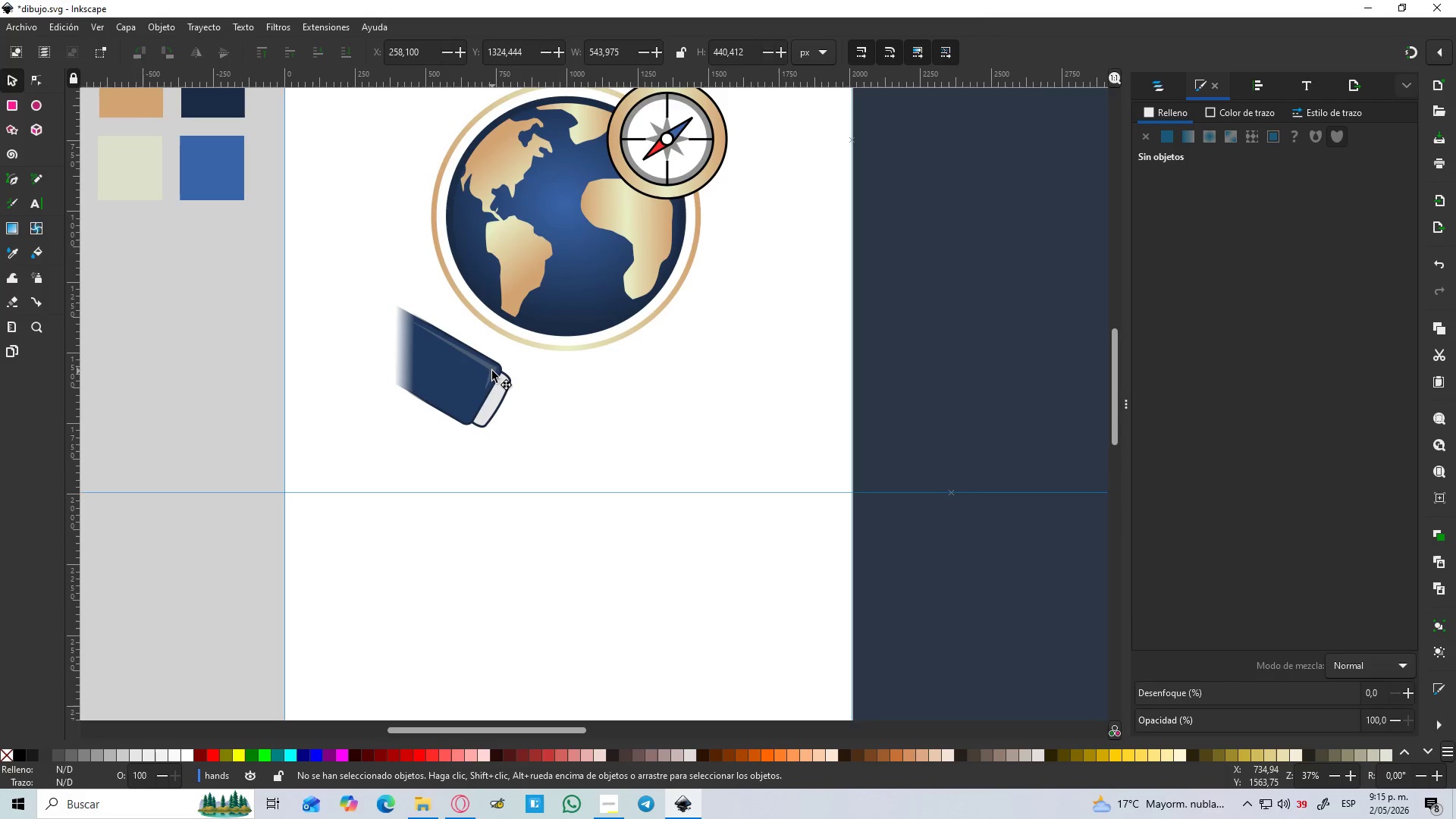 
triple_click([492, 371])
 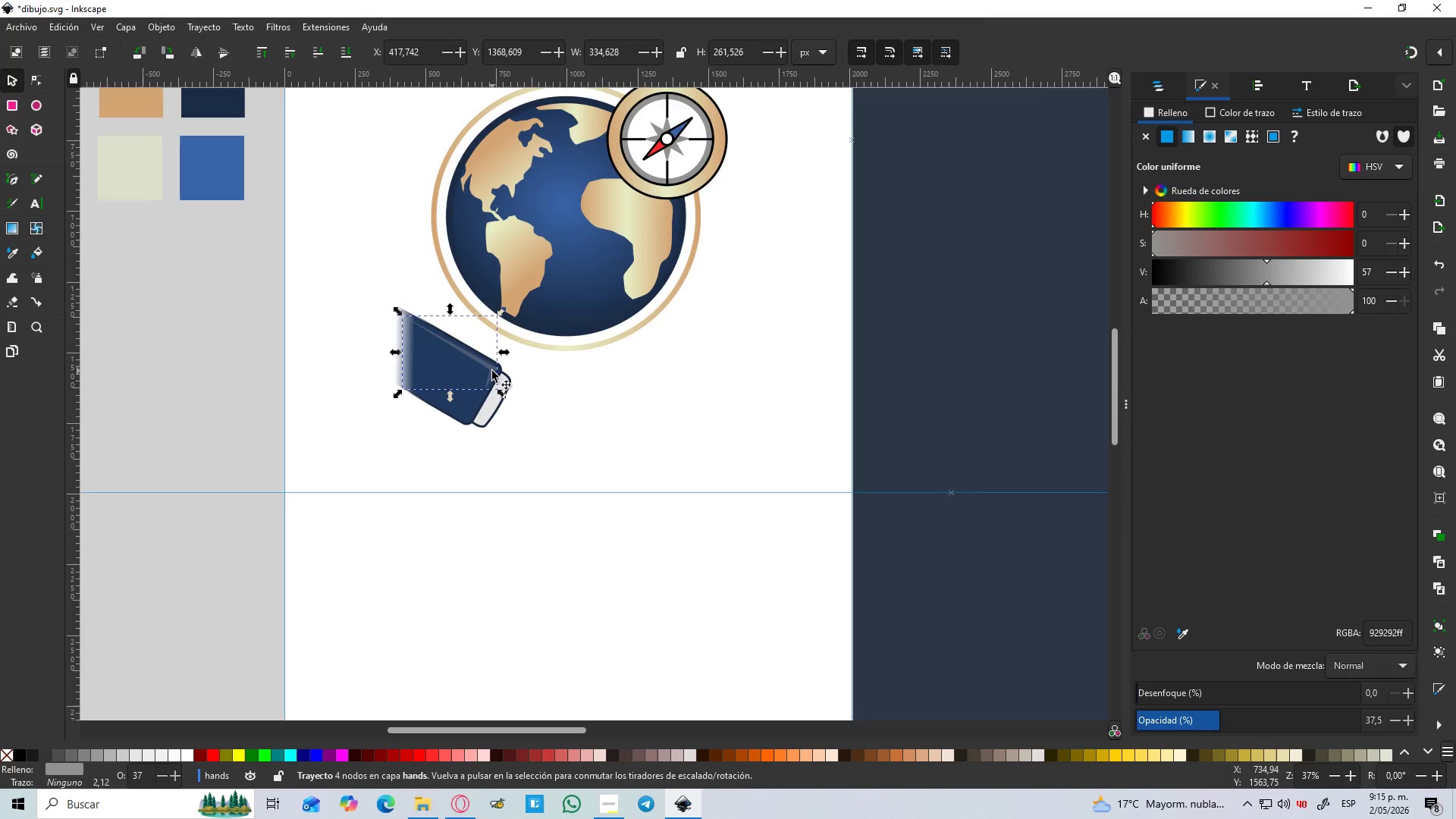 
triple_click([492, 371])
 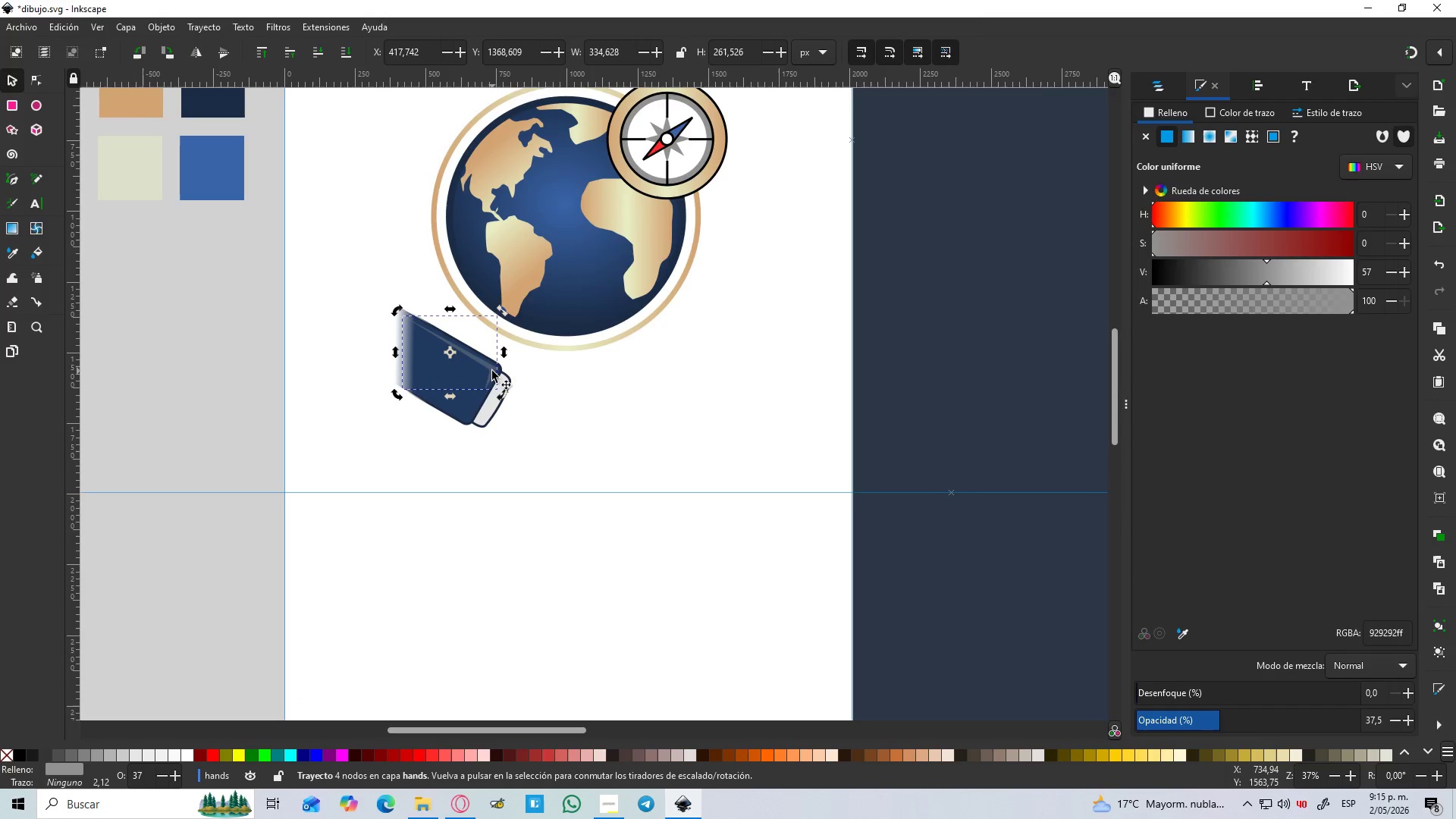 
key(D)
 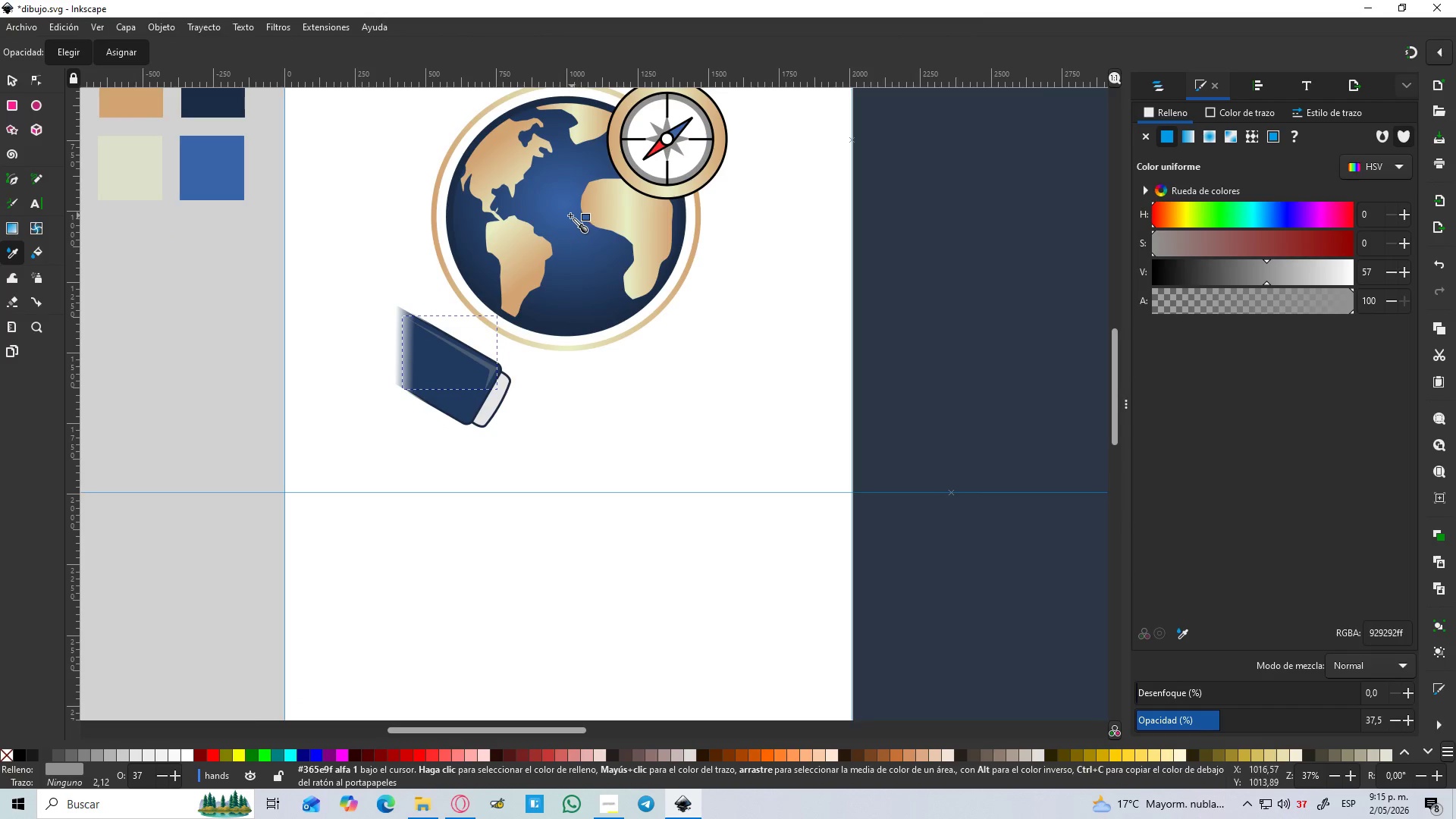 
left_click([570, 215])
 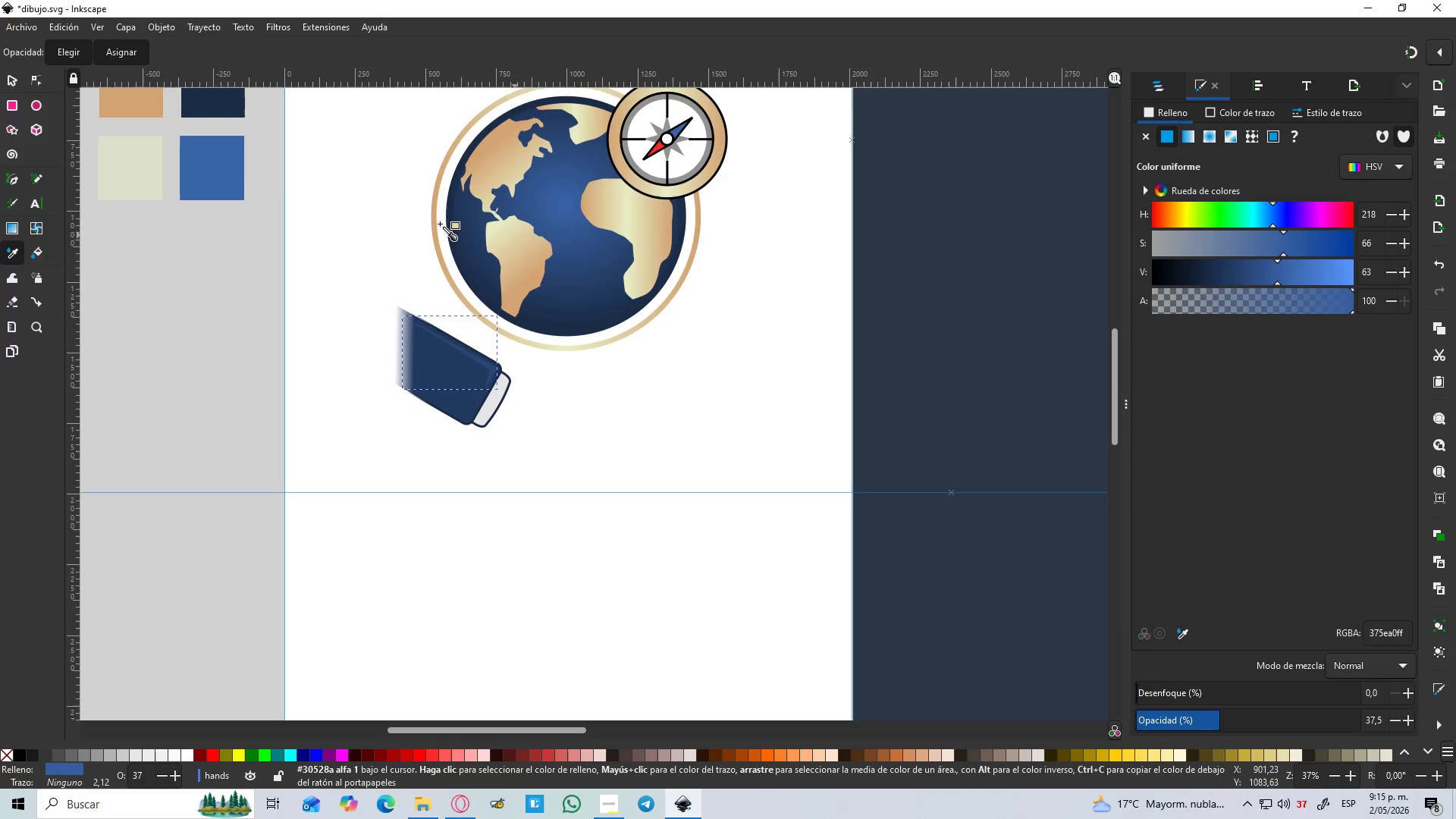 
left_click([225, 178])
 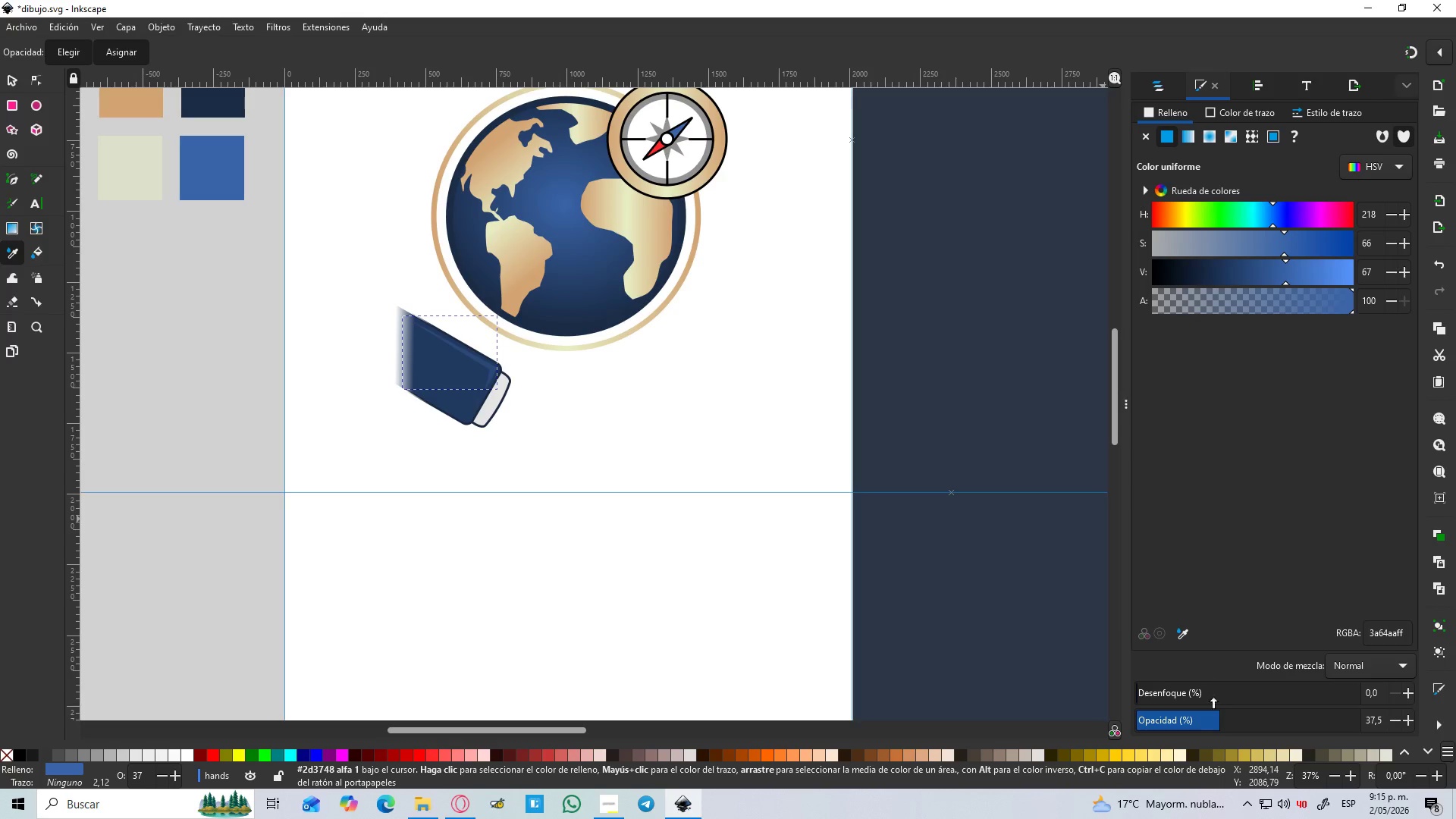 
left_click_drag(start_coordinate=[1216, 719], to_coordinate=[1410, 727])
 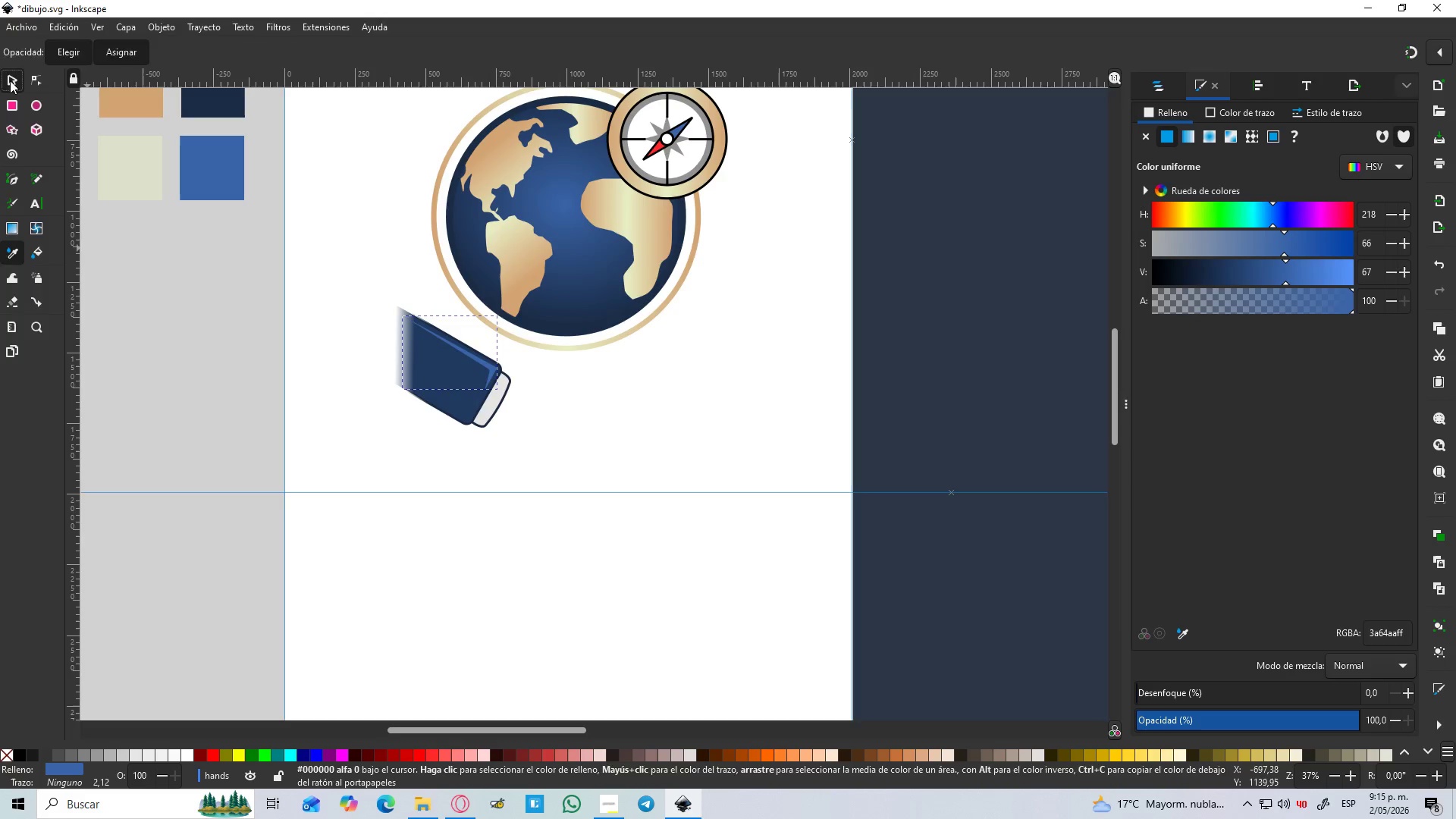 
double_click([113, 281])
 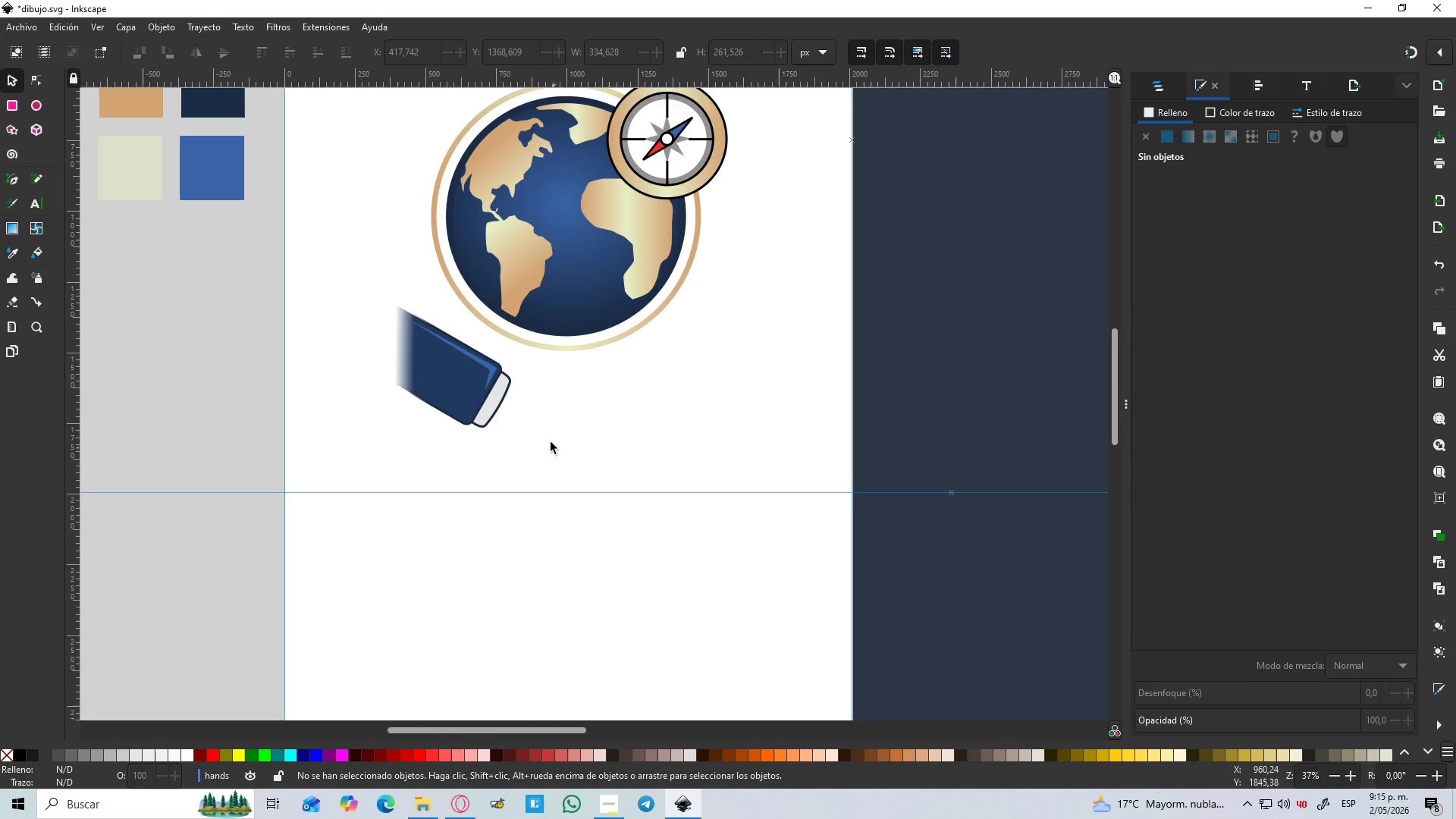 
left_click_drag(start_coordinate=[548, 439], to_coordinate=[309, 301])
 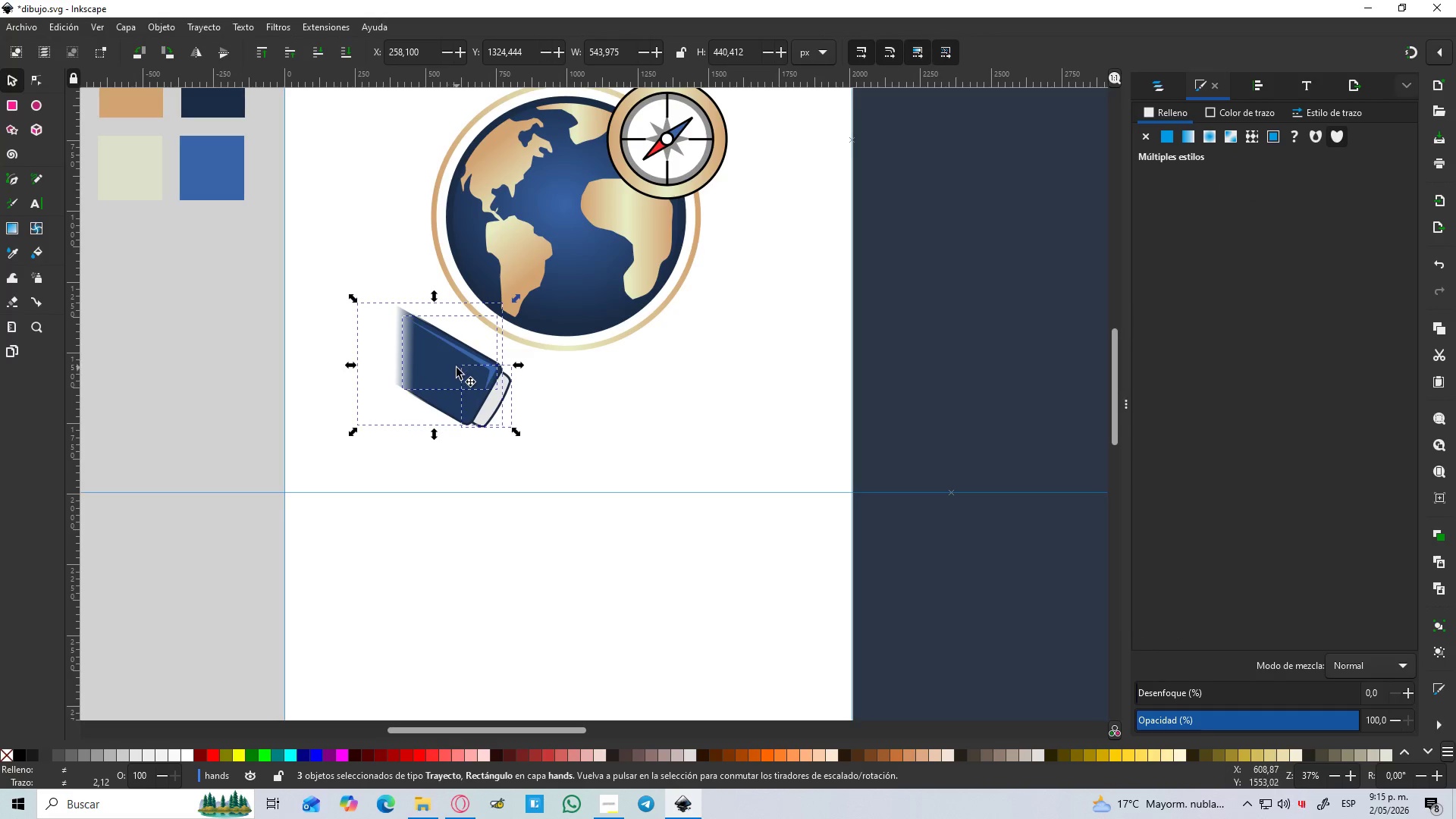 
left_click_drag(start_coordinate=[457, 368], to_coordinate=[452, 357])
 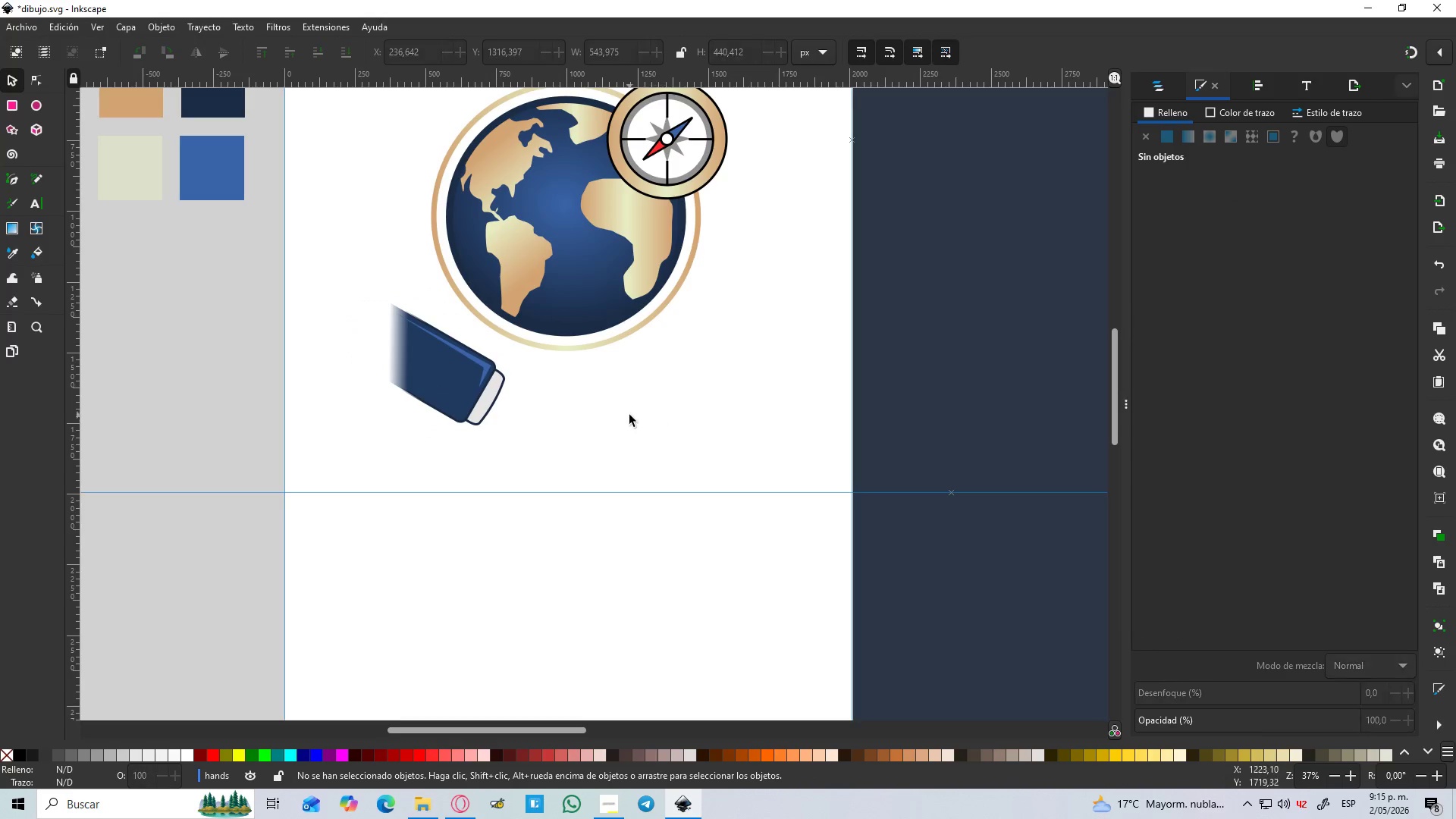 
hold_key(key=ControlLeft, duration=1.5)
scroll: coordinate [526, 417], scroll_direction: up, amount: 1.0
 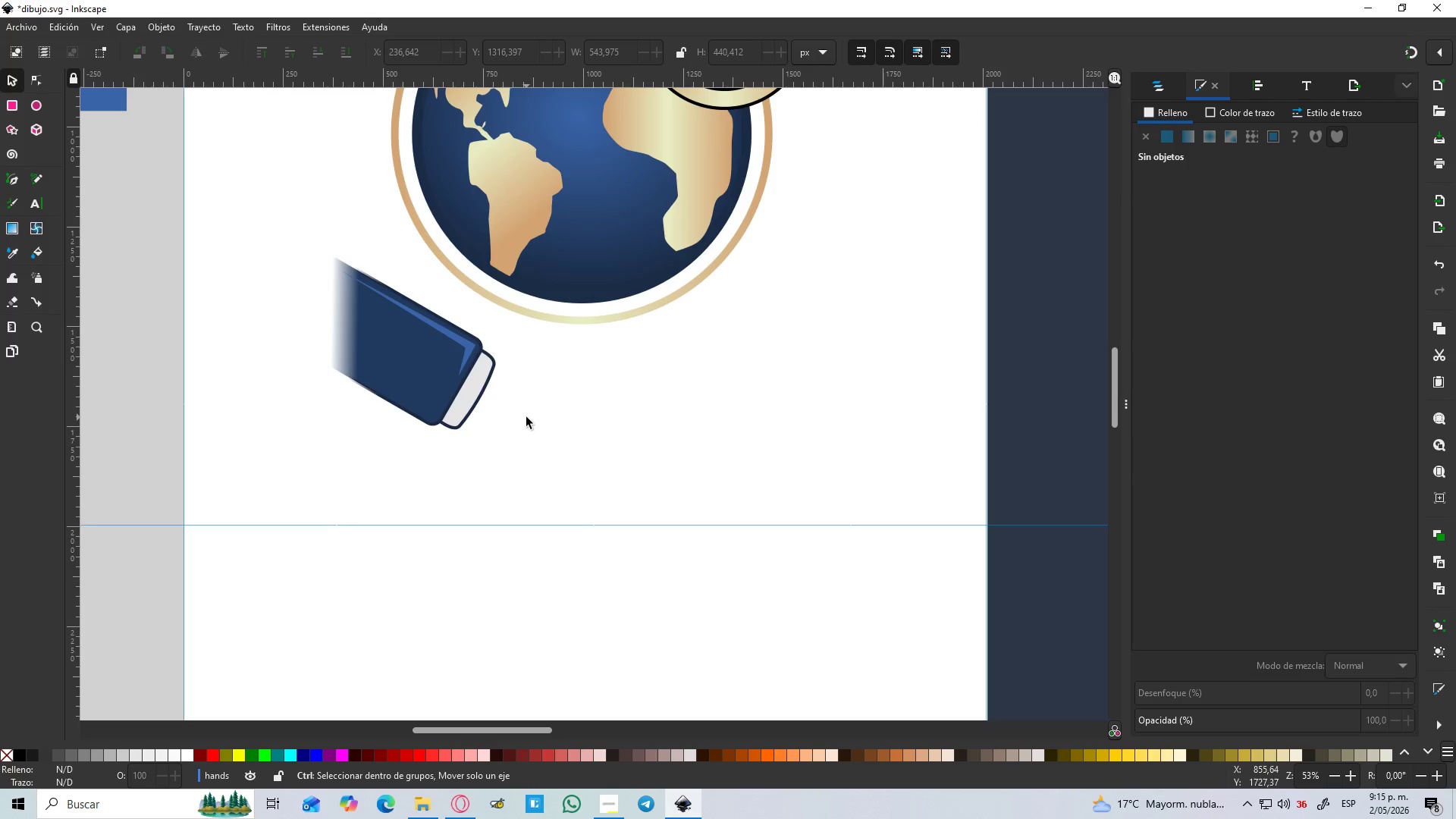 
hold_key(key=ControlLeft, duration=1.52)
scroll: coordinate [448, 406], scroll_direction: up, amount: 2.0
 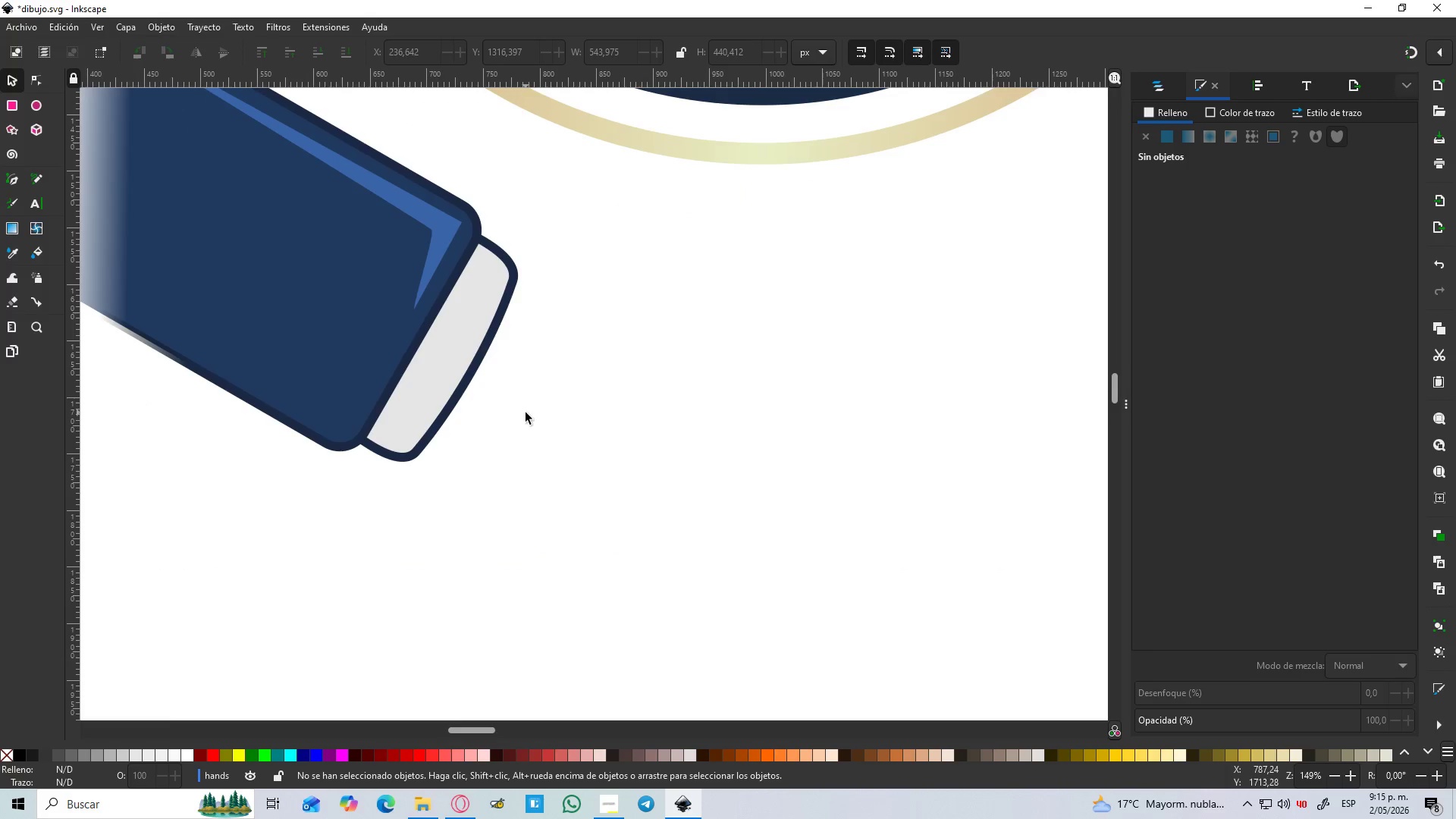 
hold_key(key=ControlLeft, duration=0.72)
scroll: coordinate [495, 460], scroll_direction: down, amount: 2.0
 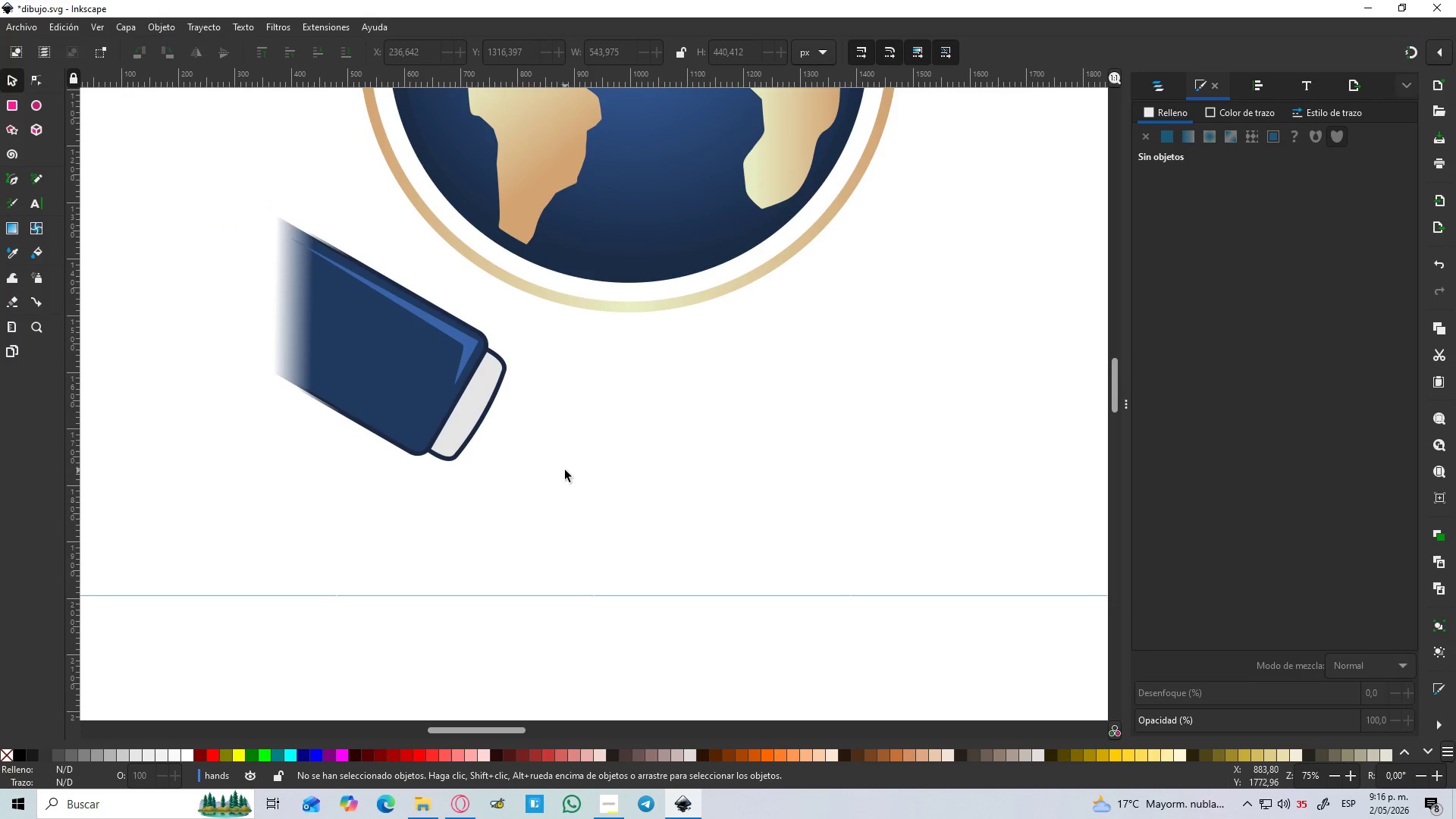 
left_click([17, 102])
 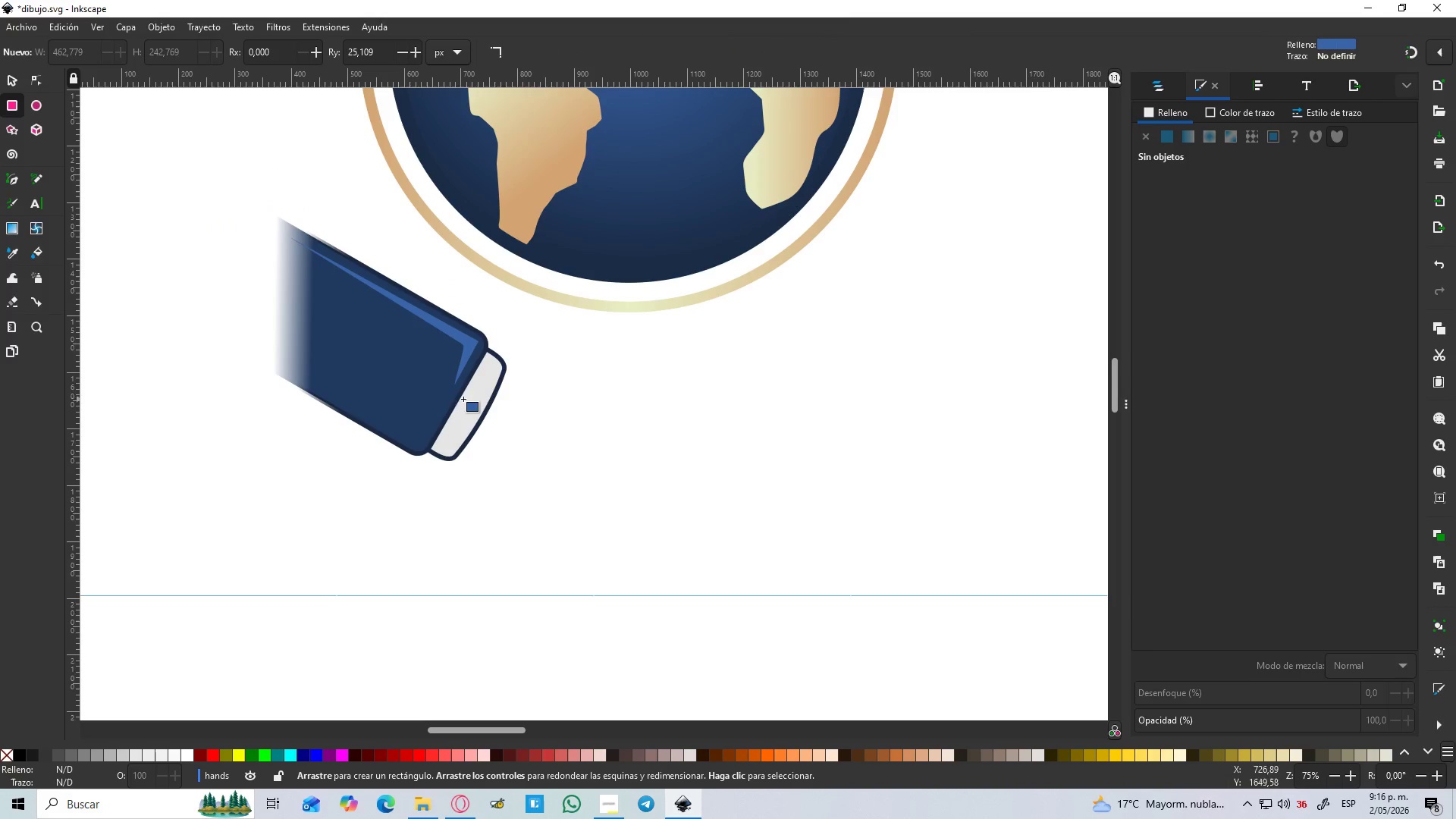 
left_click_drag(start_coordinate=[438, 392], to_coordinate=[688, 531])
 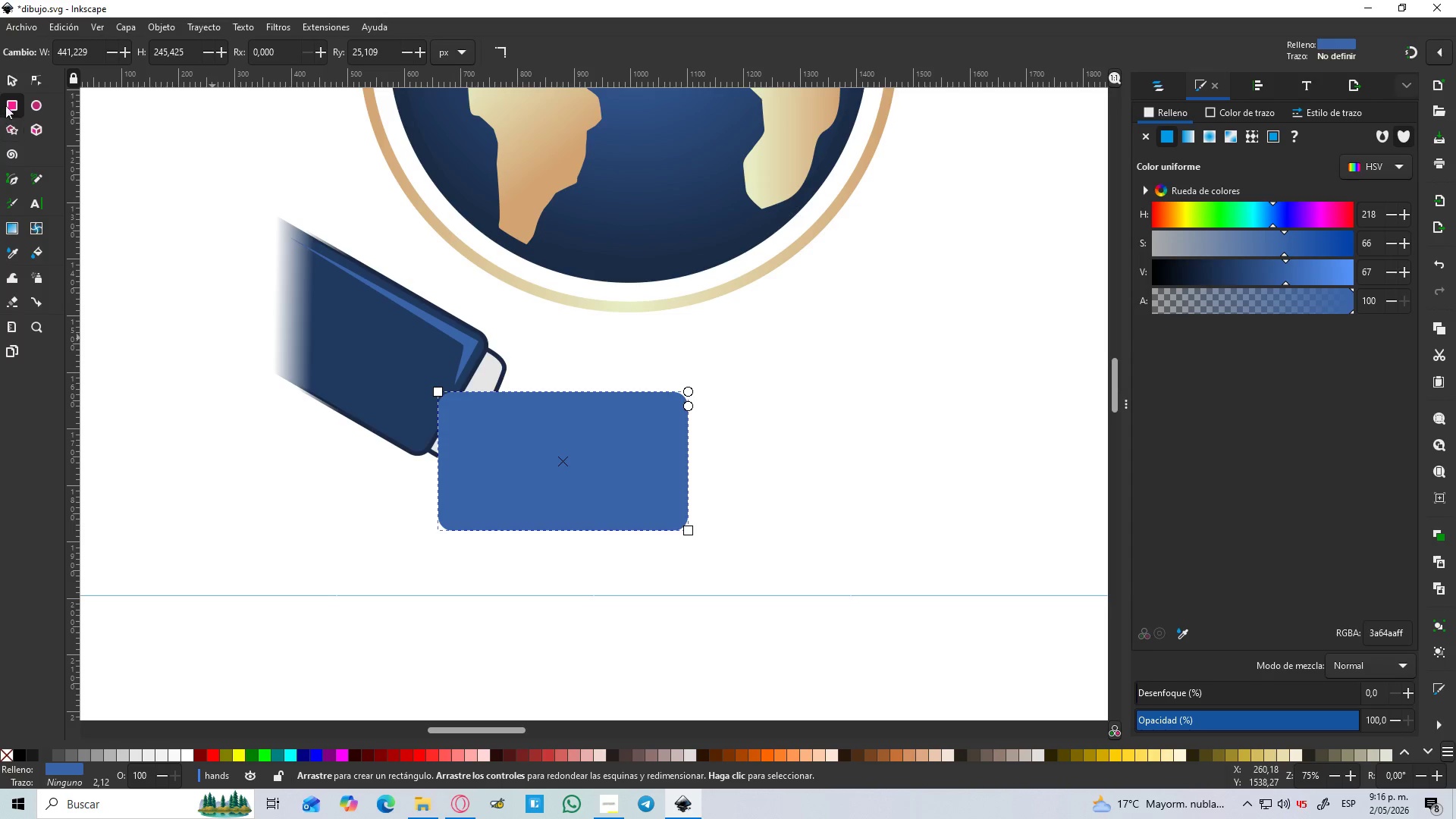 
left_click([11, 80])
 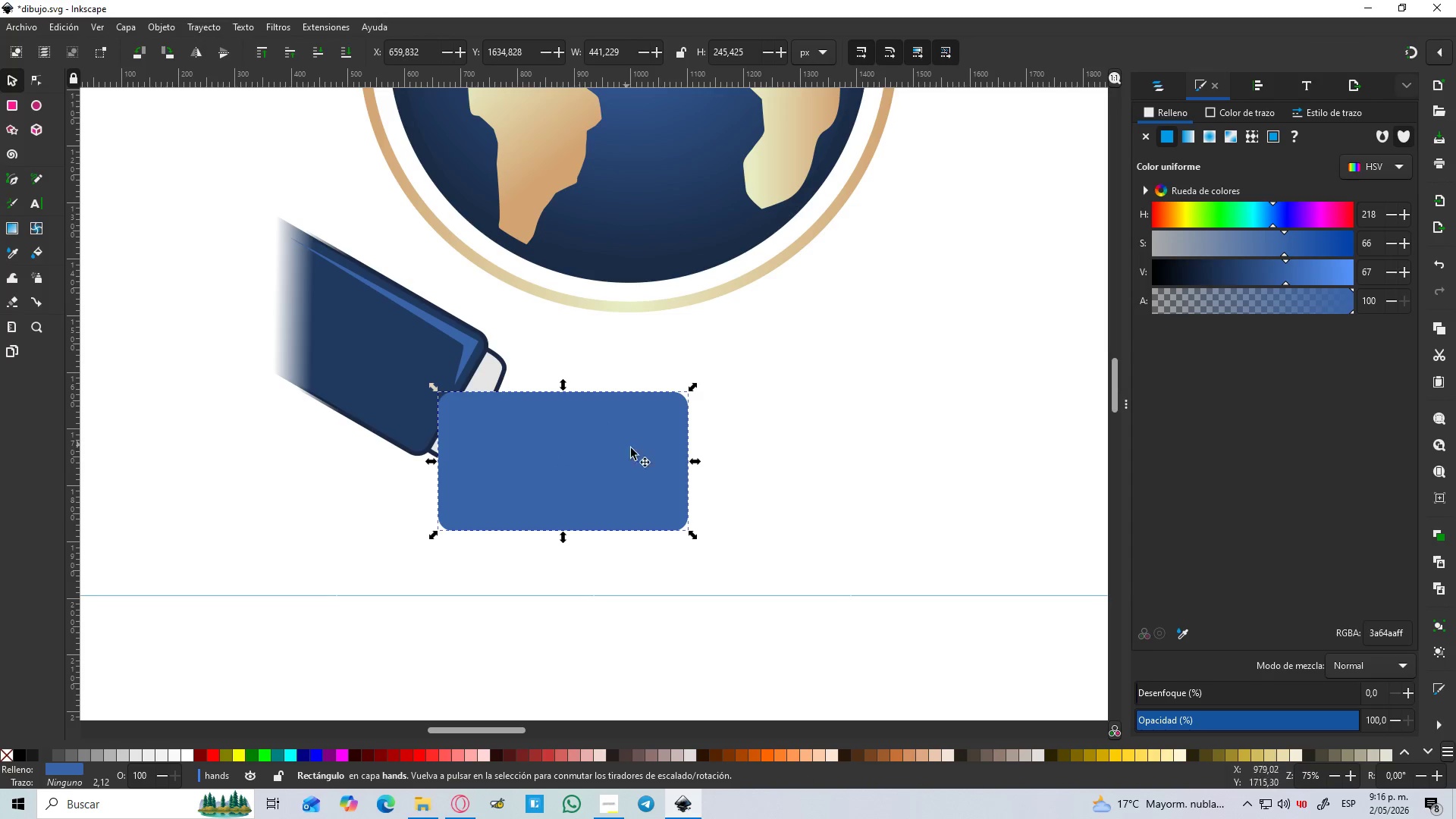 
left_click_drag(start_coordinate=[634, 458], to_coordinate=[814, 485])
 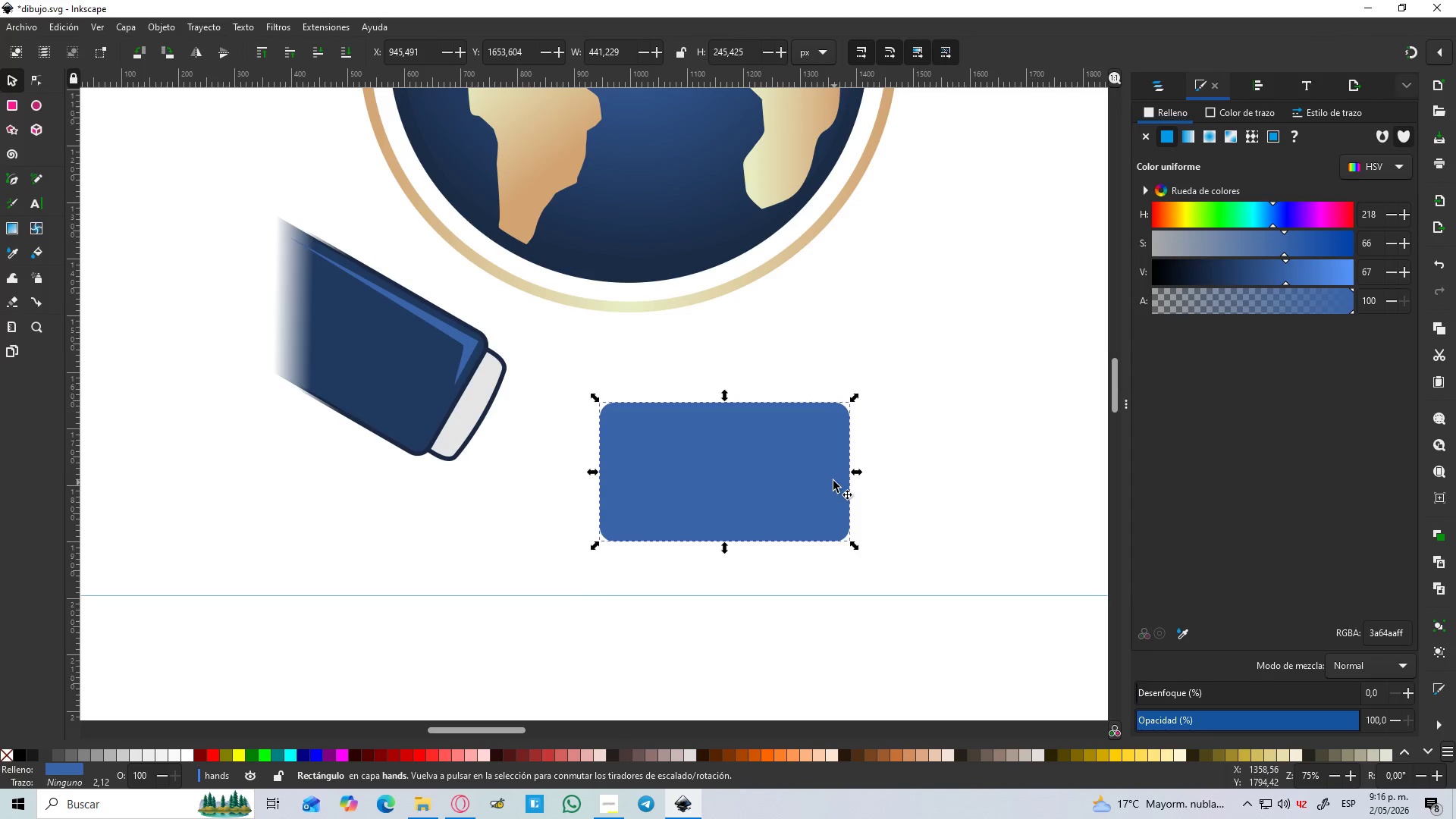 
hold_key(key=ControlLeft, duration=1.31)
scroll: coordinate [845, 482], scroll_direction: up, amount: 2.0
 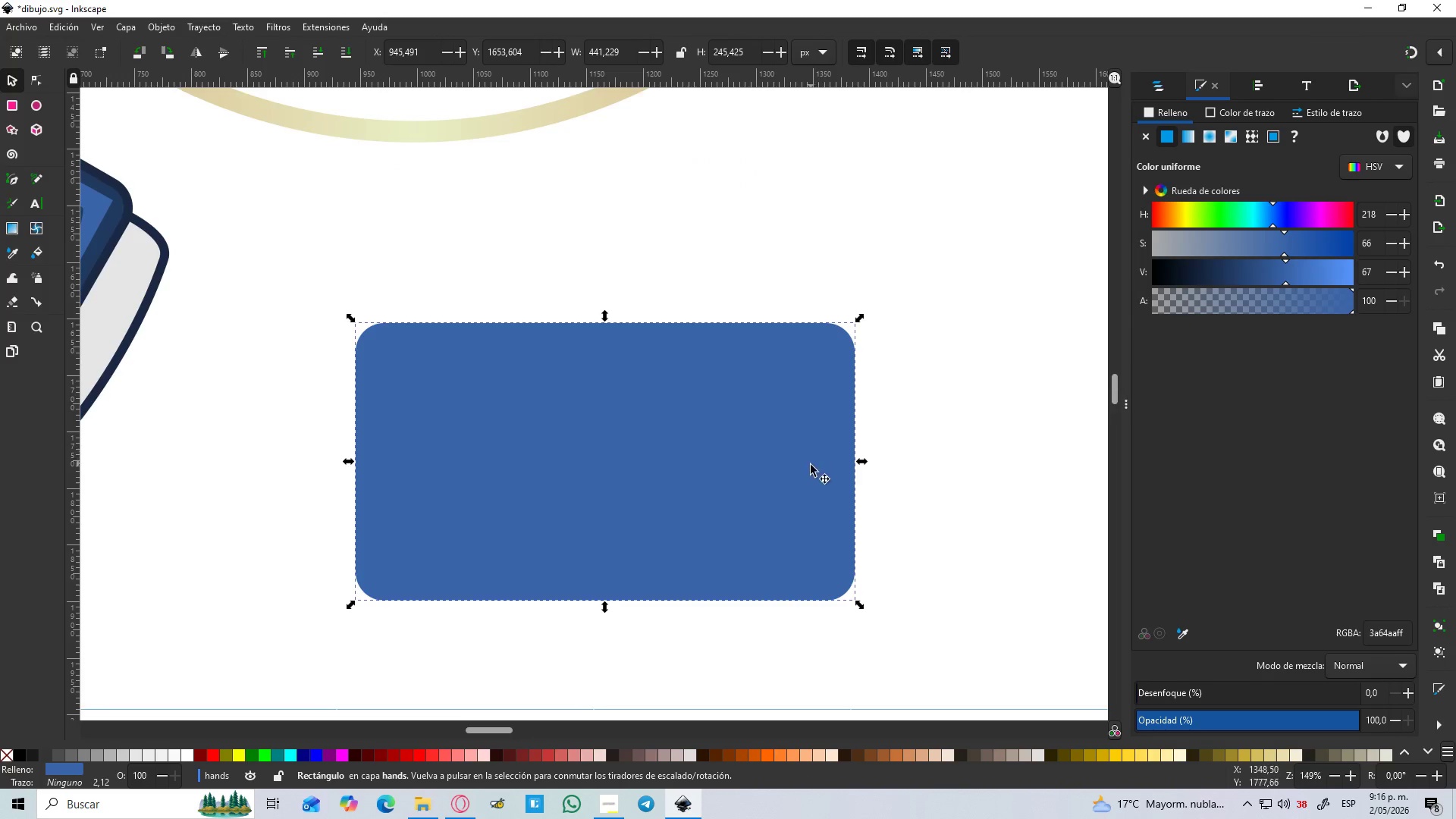 
hold_key(key=ControlLeft, duration=0.7)
left_click_drag(start_coordinate=[789, 468], to_coordinate=[745, 471])
 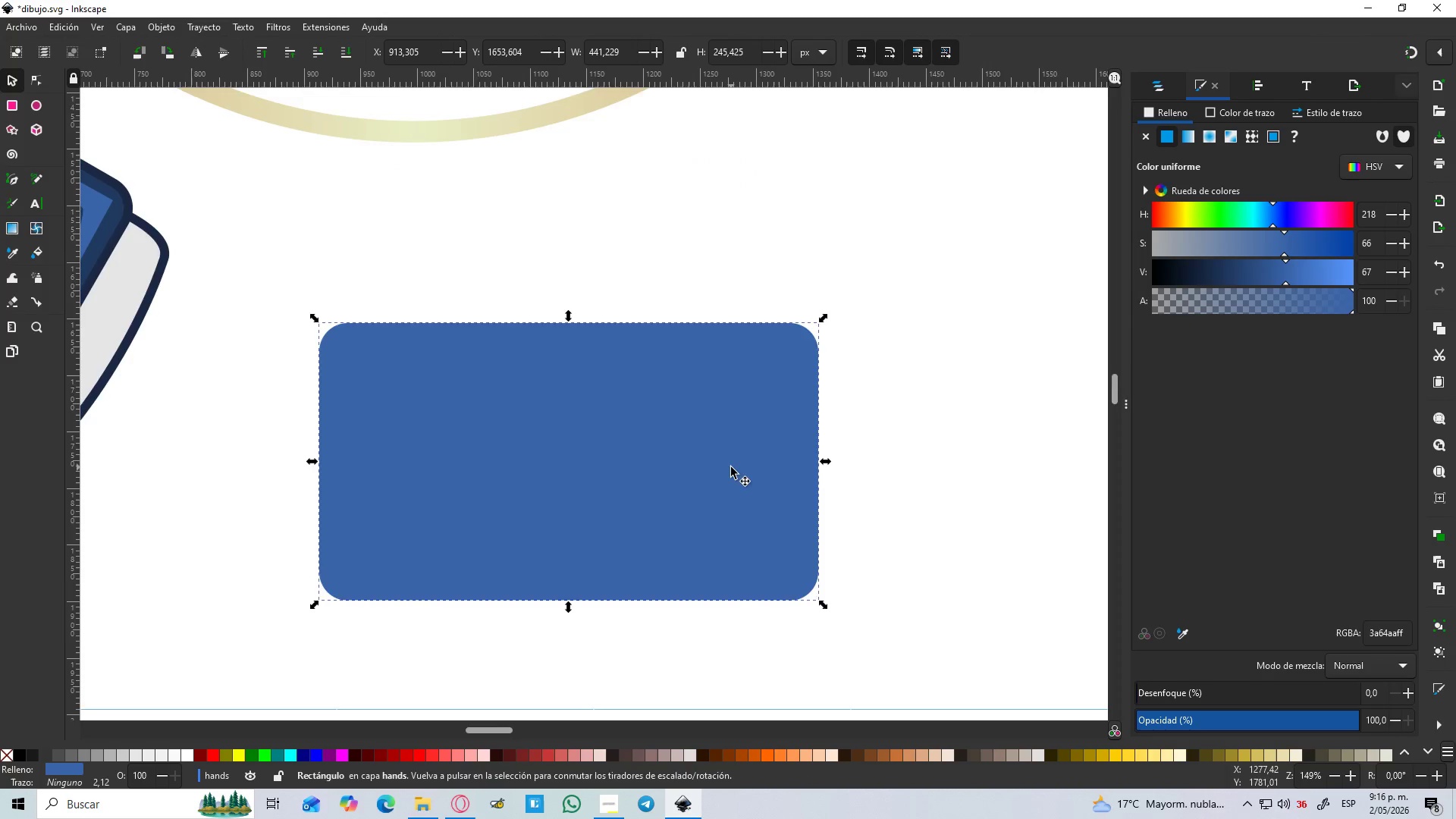 
hold_key(key=ControlLeft, duration=0.42)
scroll: coordinate [731, 467], scroll_direction: down, amount: 2.0
 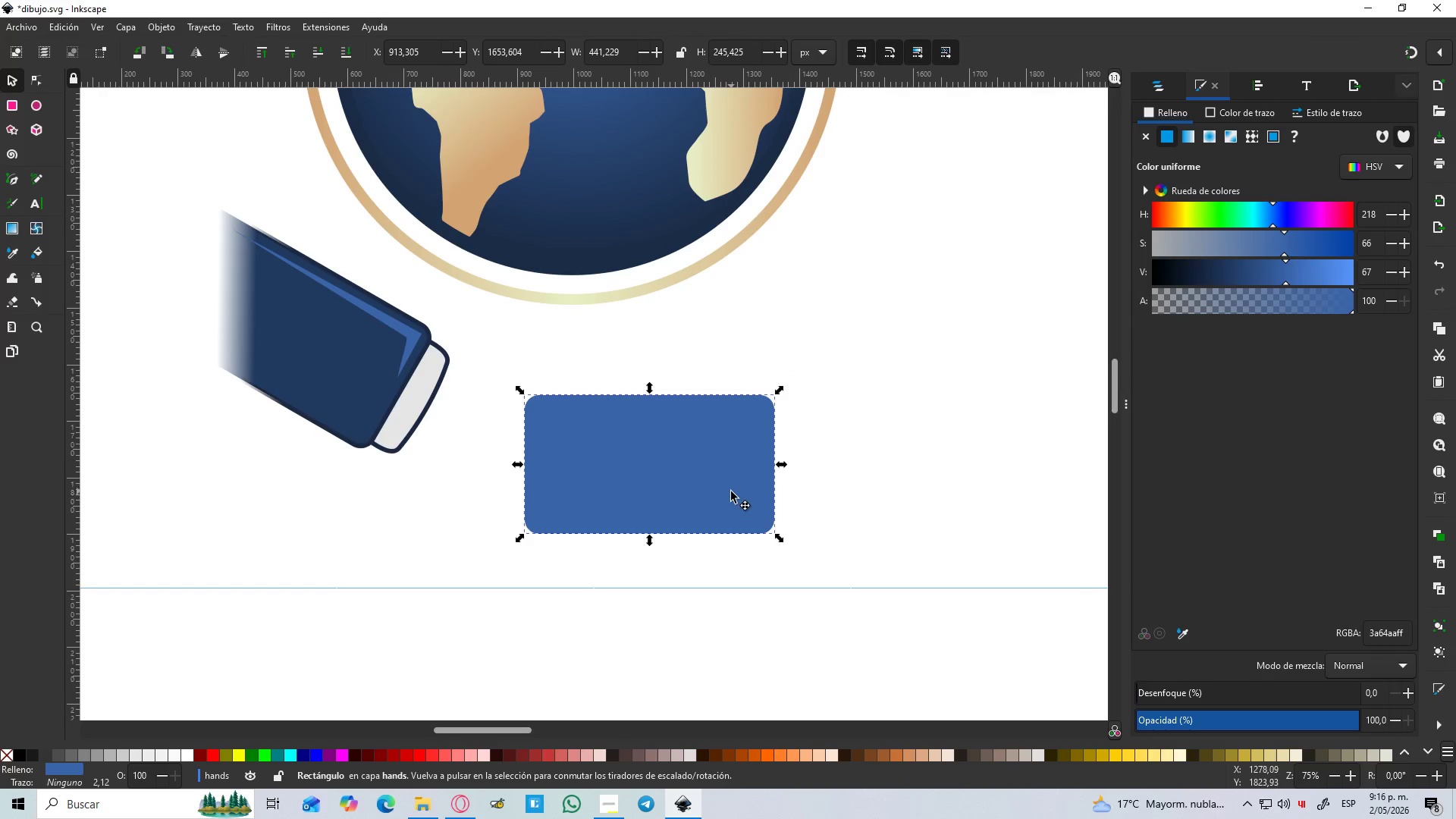 
double_click([731, 491])
 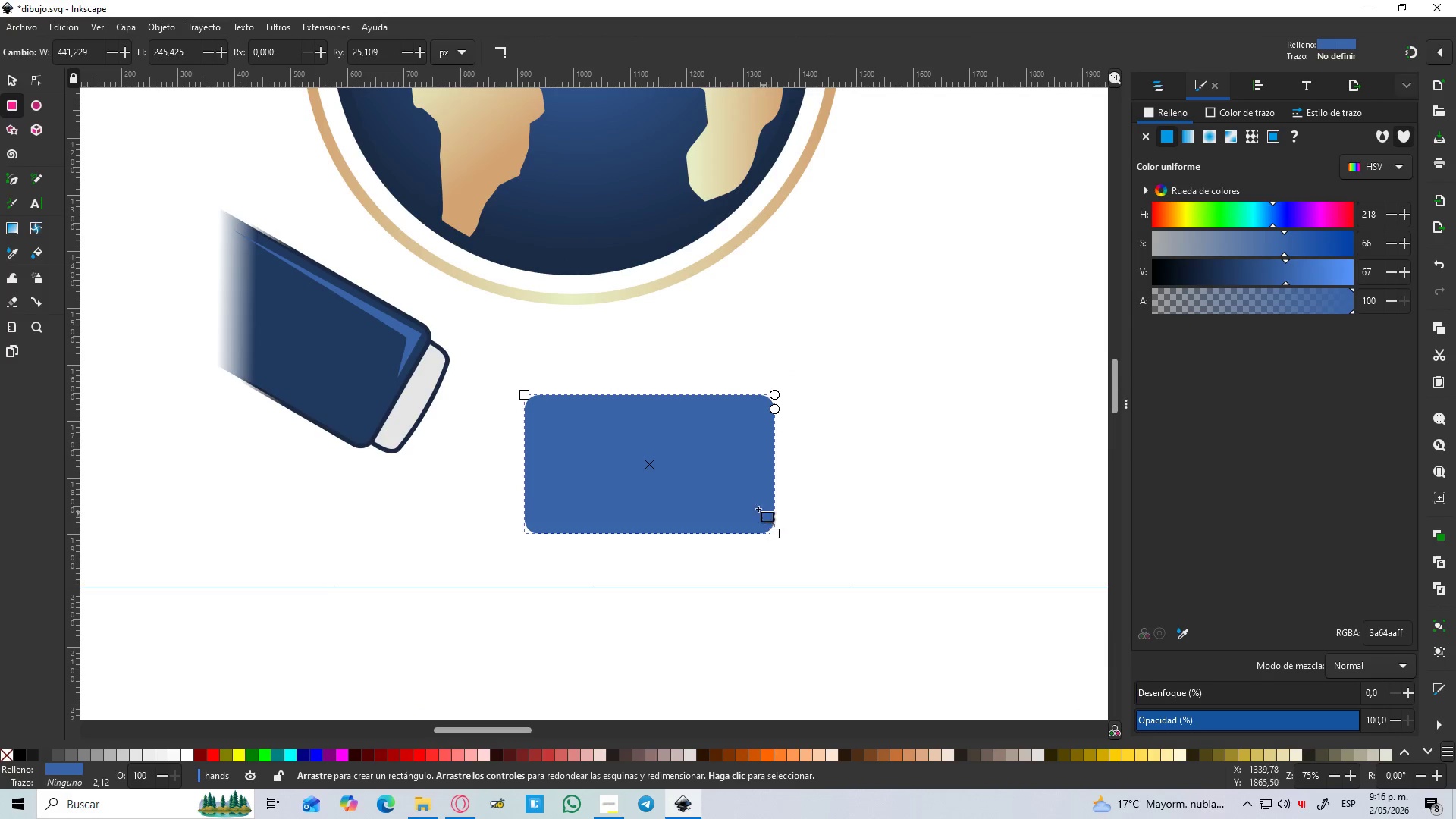 
left_click([733, 497])
 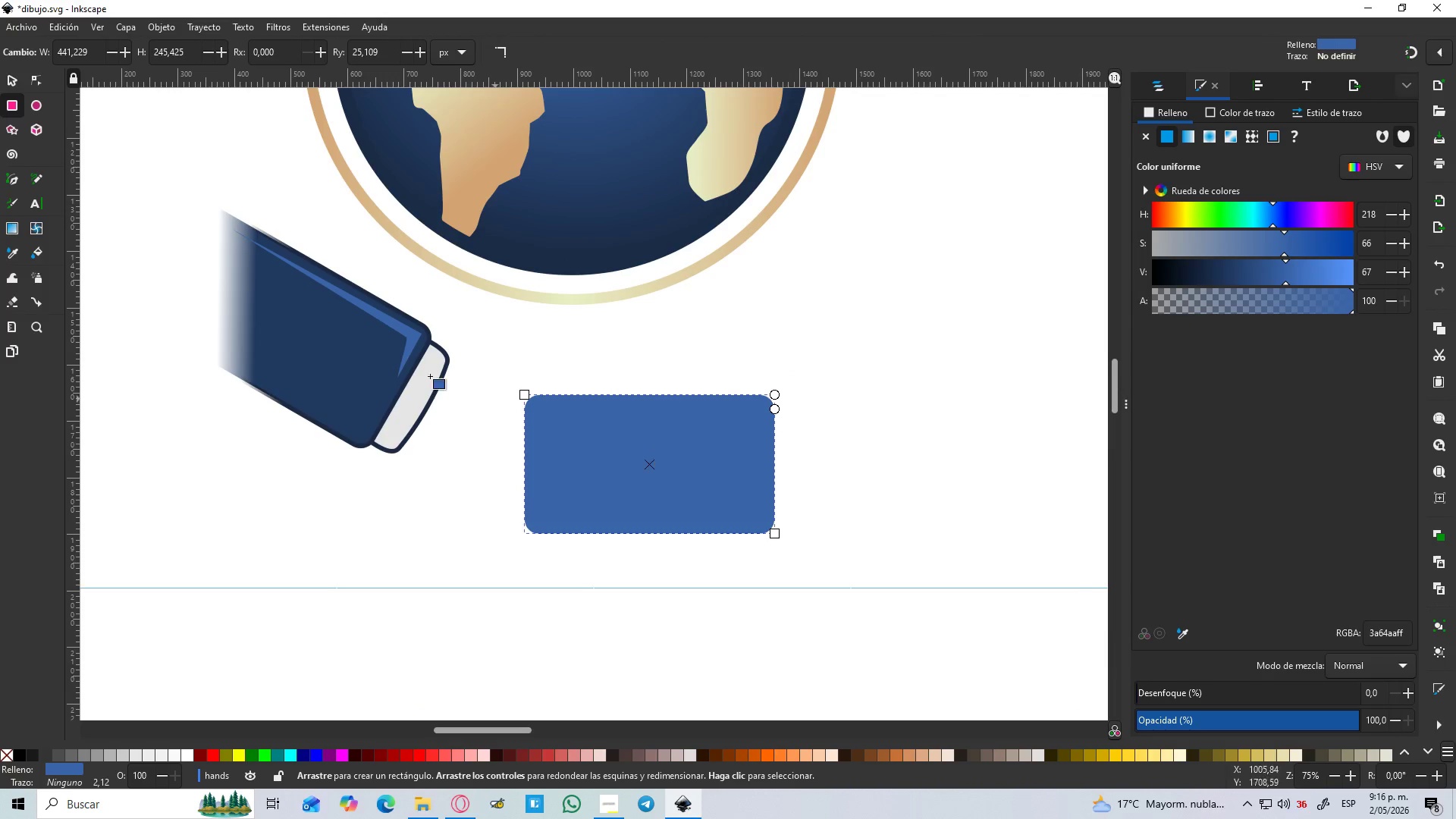 
key(S)
 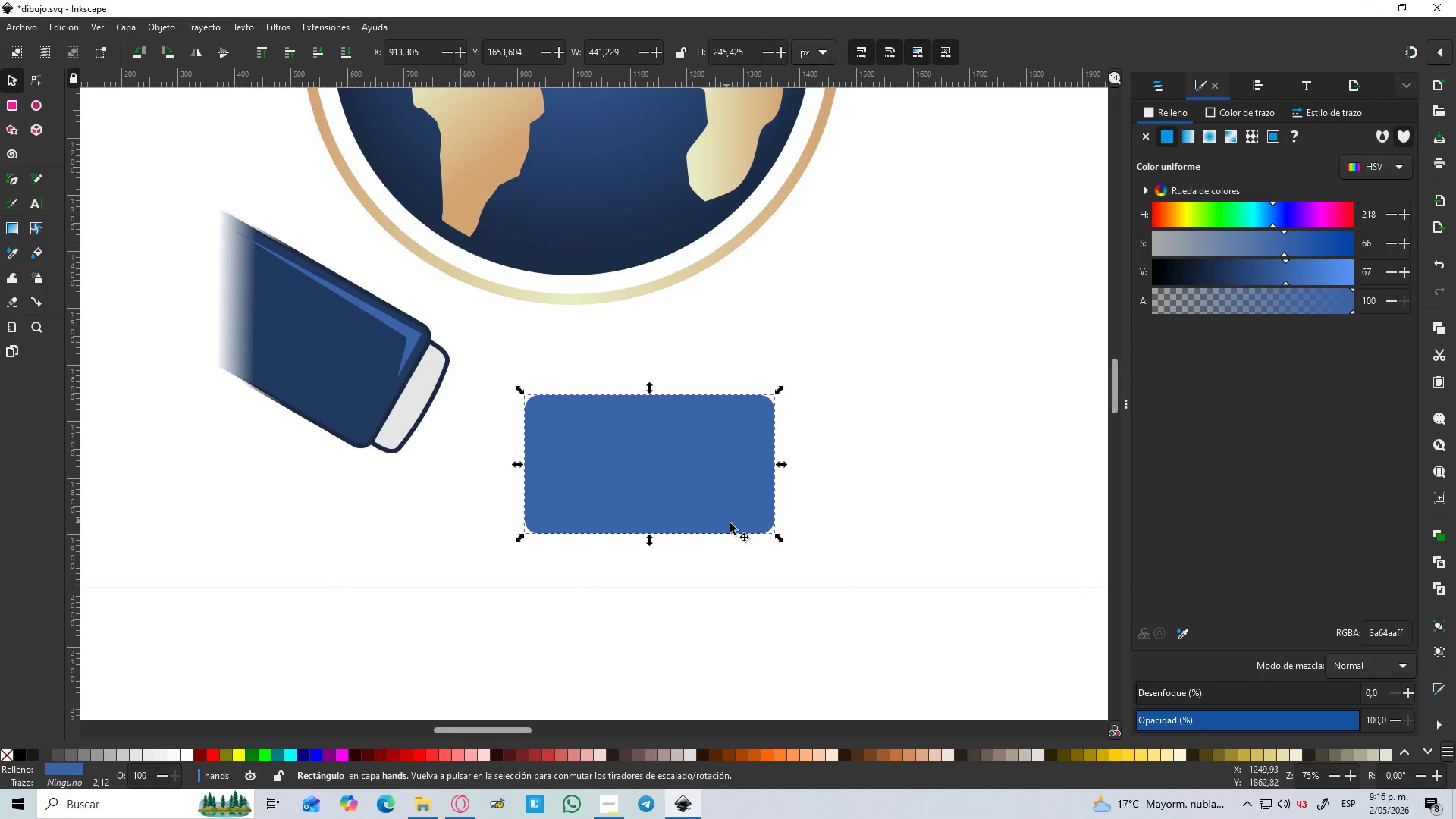 
left_click([729, 512])
 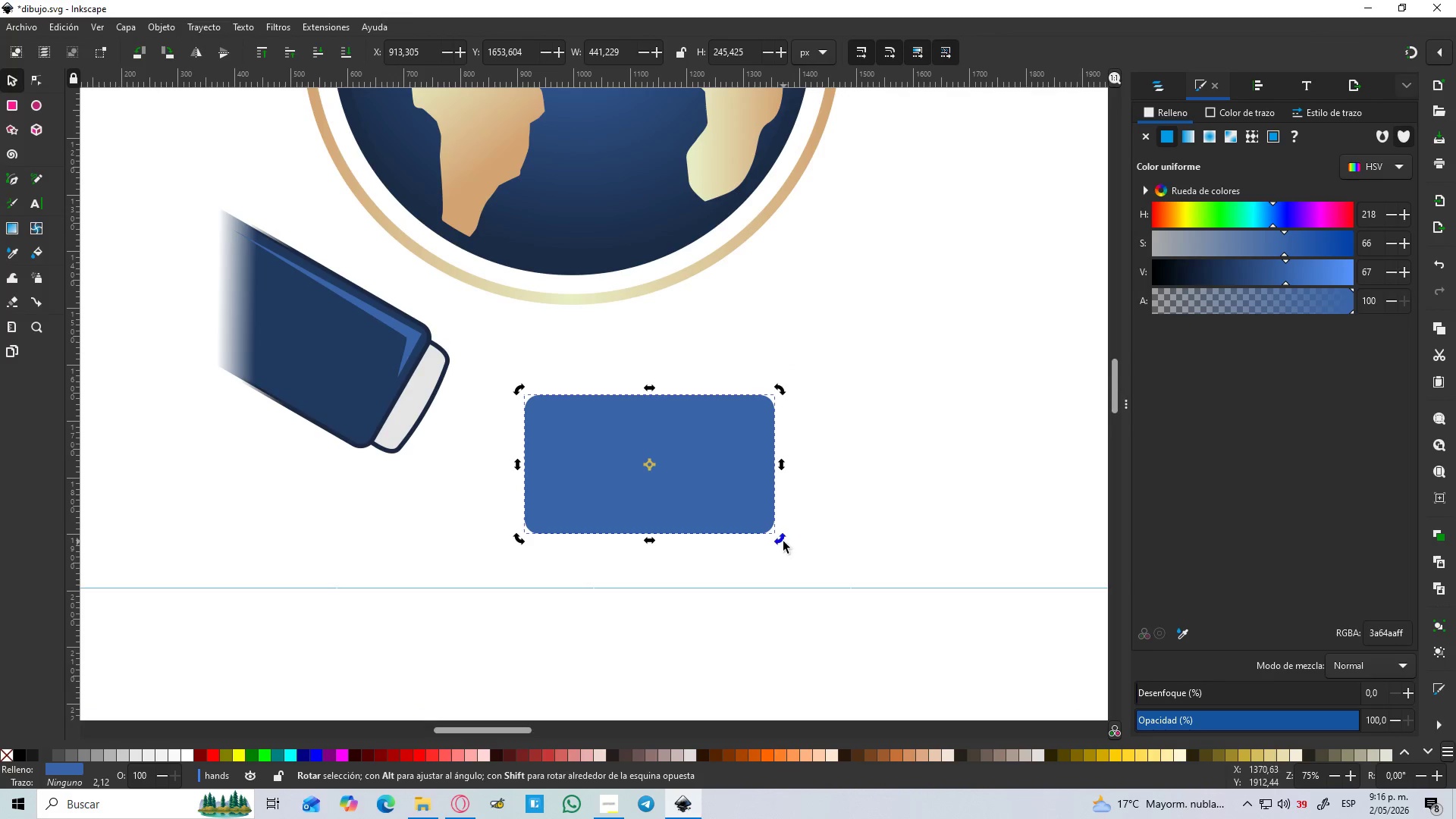 
left_click_drag(start_coordinate=[780, 542], to_coordinate=[722, 569])
 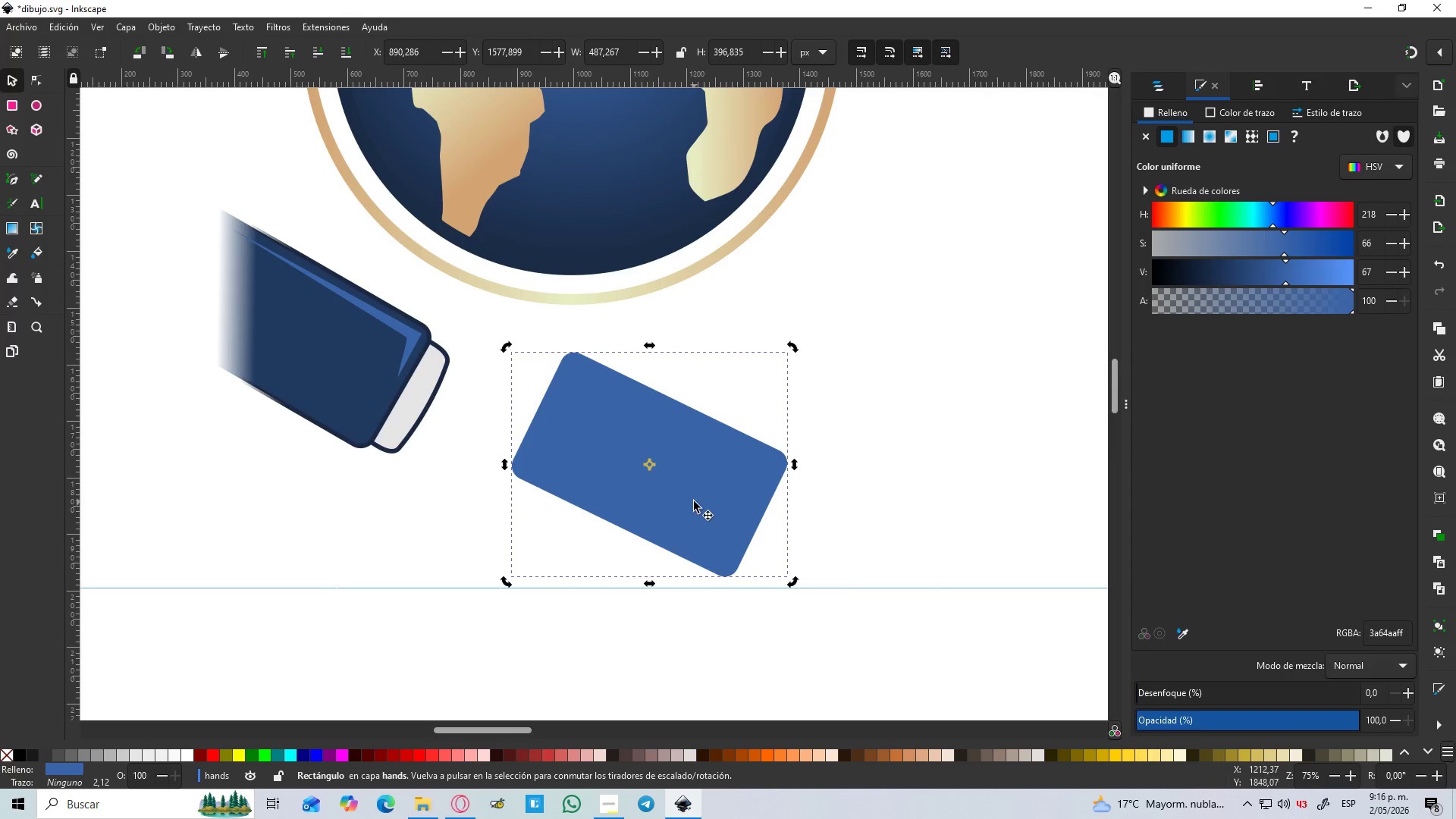 
left_click_drag(start_coordinate=[694, 501], to_coordinate=[513, 464])
 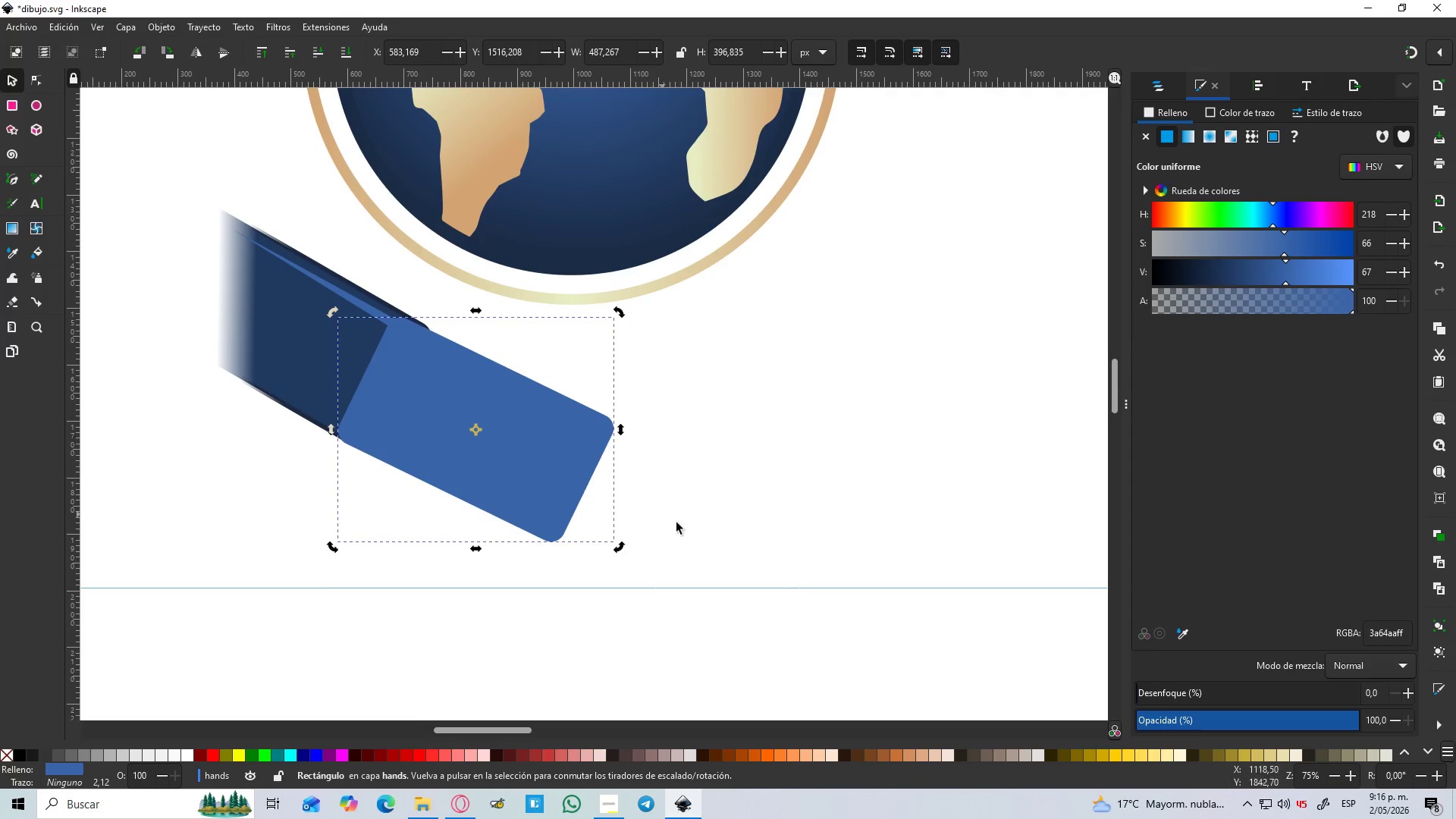 
key(Control+ControlLeft)
 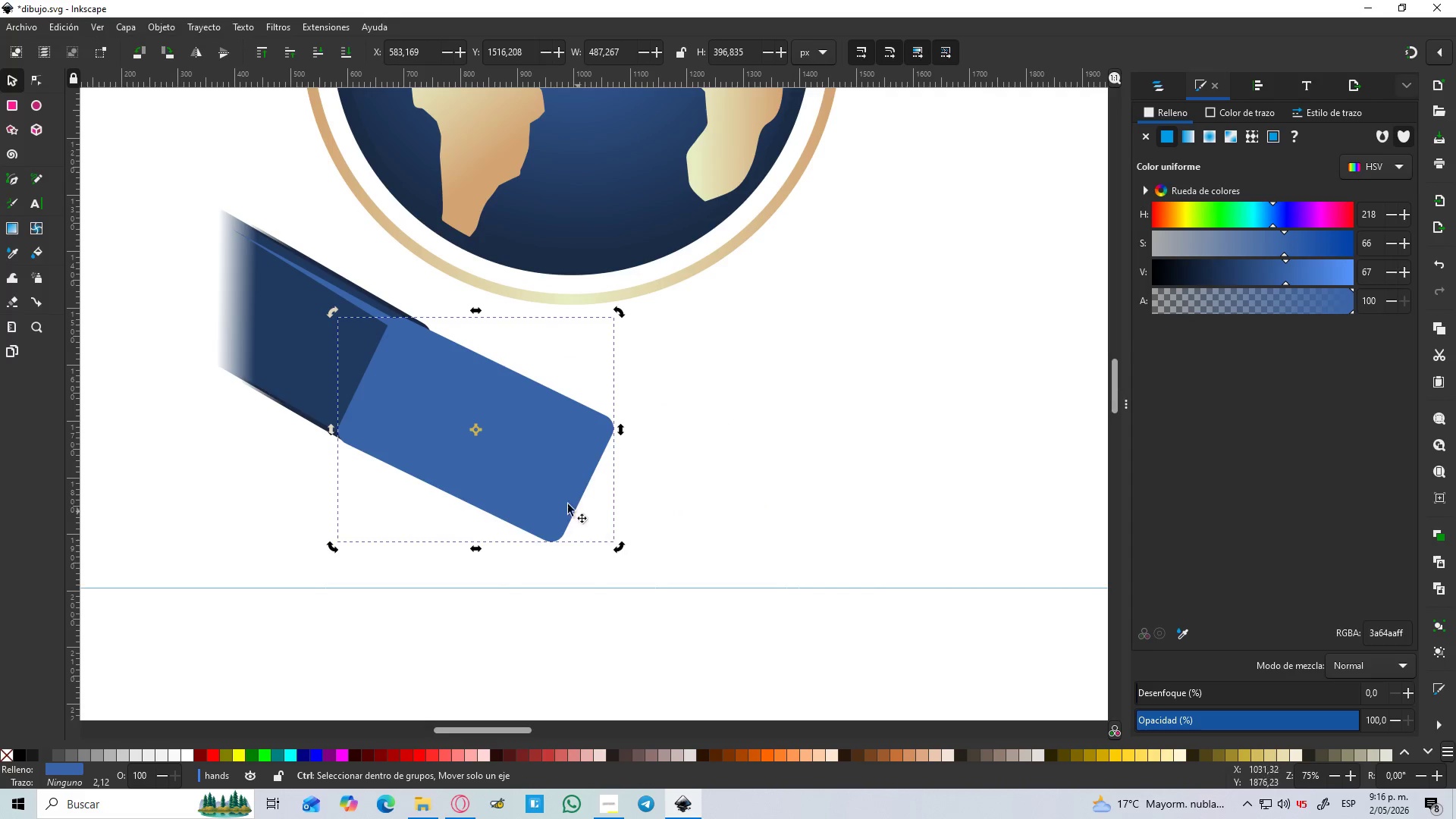 
left_click([520, 476])
 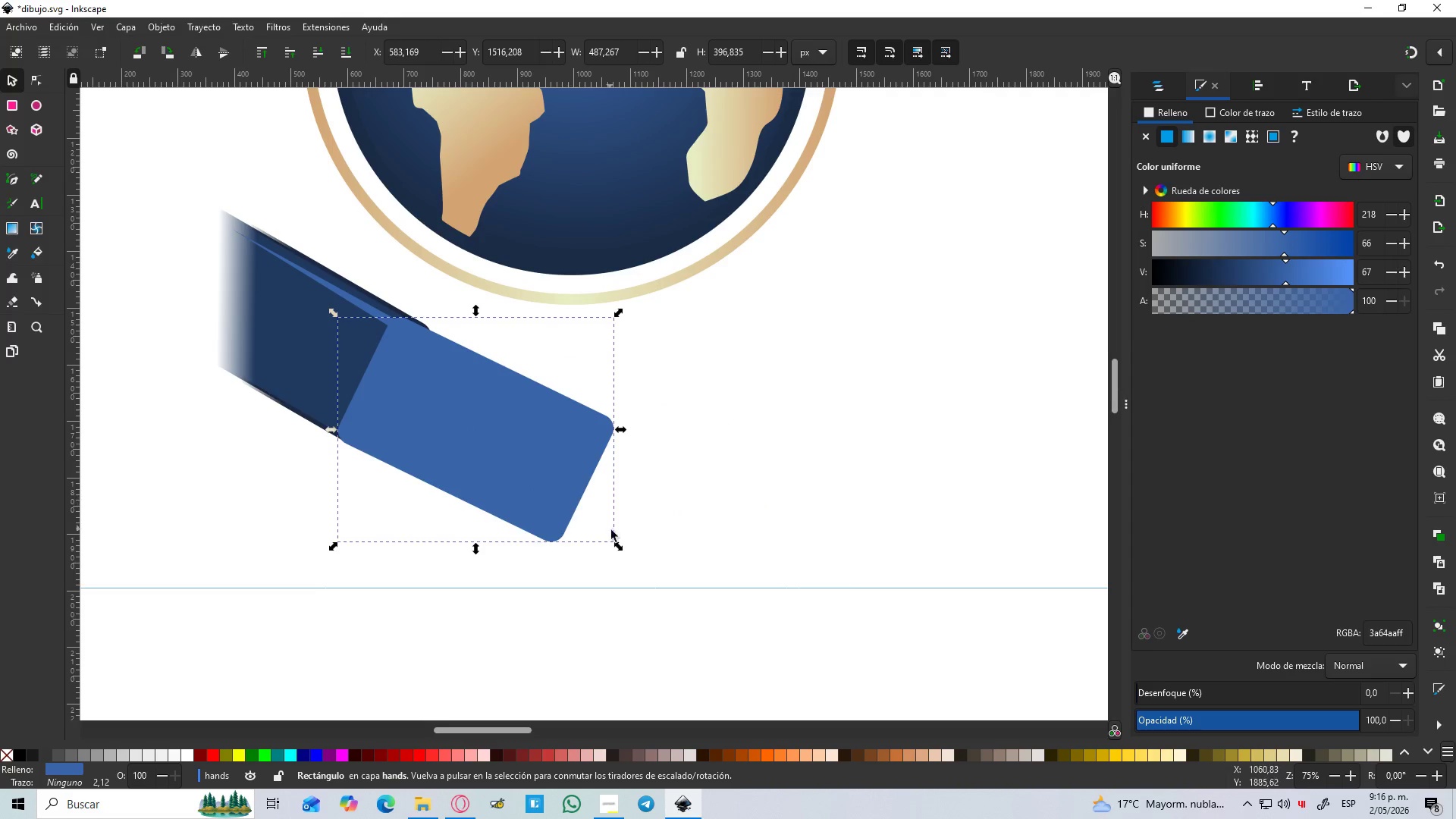 
hold_key(key=ShiftLeft, duration=1.52)
left_click([615, 553])
 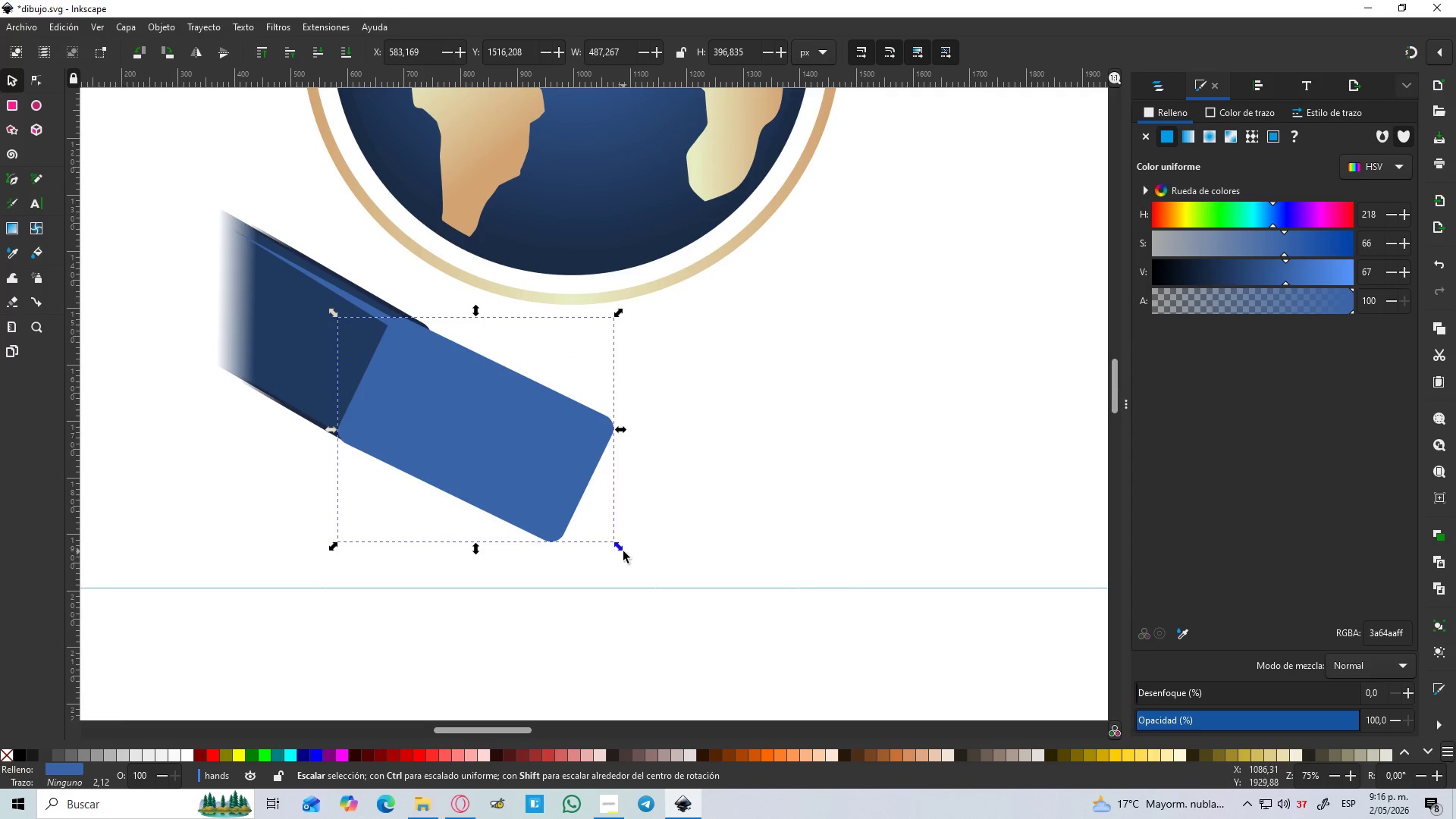 
left_click_drag(start_coordinate=[623, 551], to_coordinate=[590, 528])
 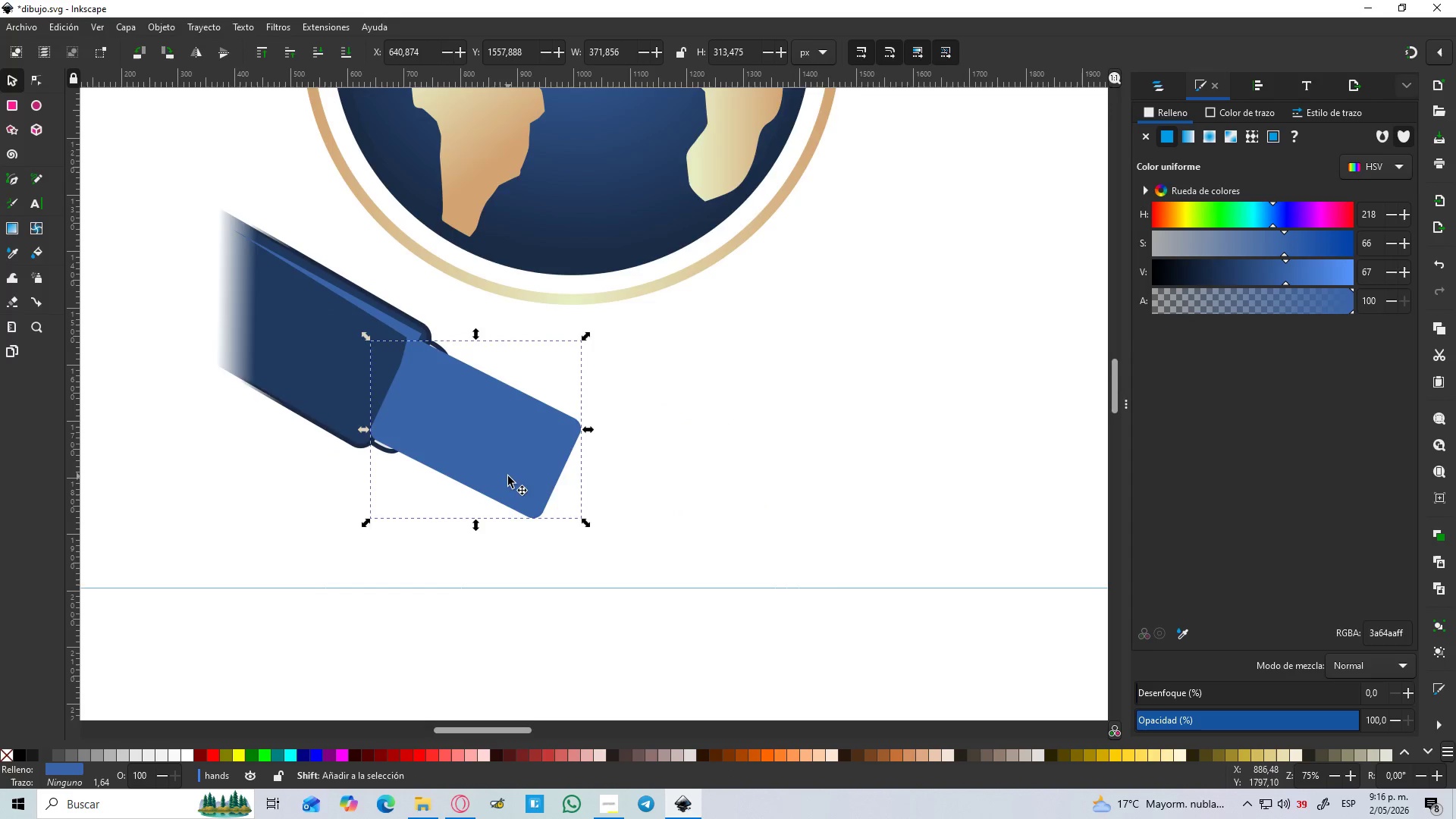 
hold_key(key=ShiftLeft, duration=1.53)
 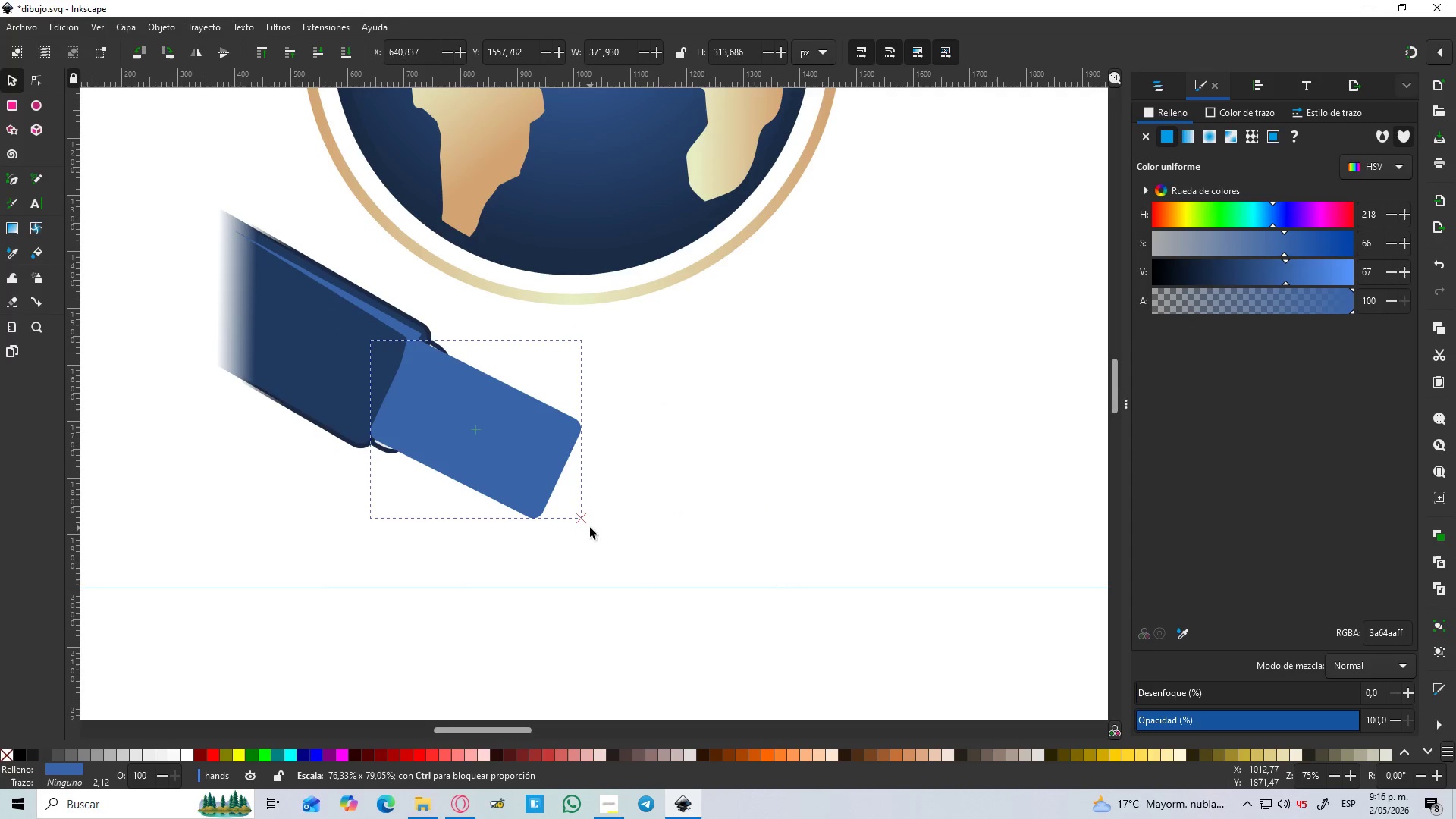 
hold_key(key=ShiftLeft, duration=0.89)
 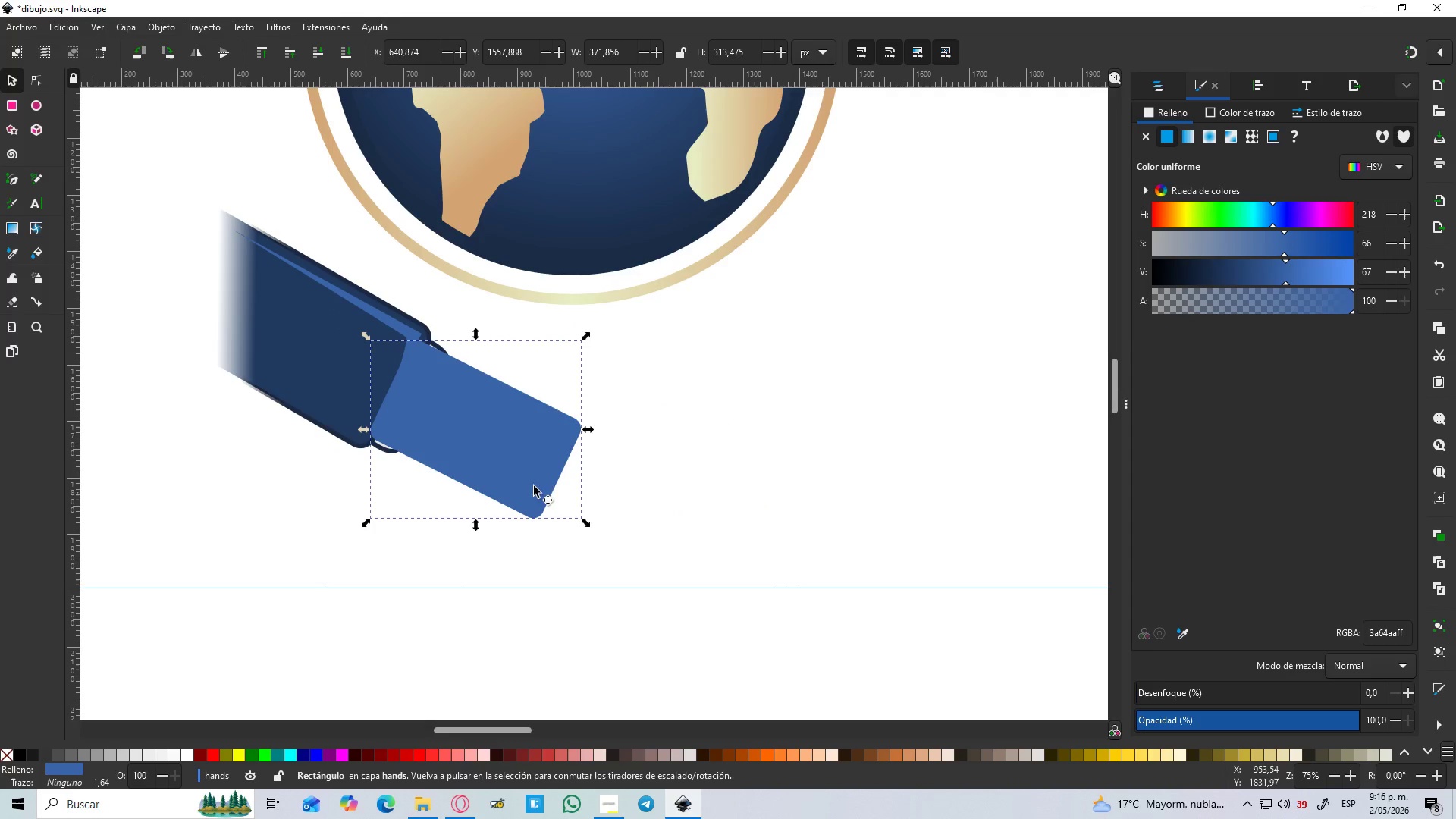 
hold_key(key=ShiftLeft, duration=0.66)
scroll: coordinate [508, 476], scroll_direction: up, amount: 2.0
 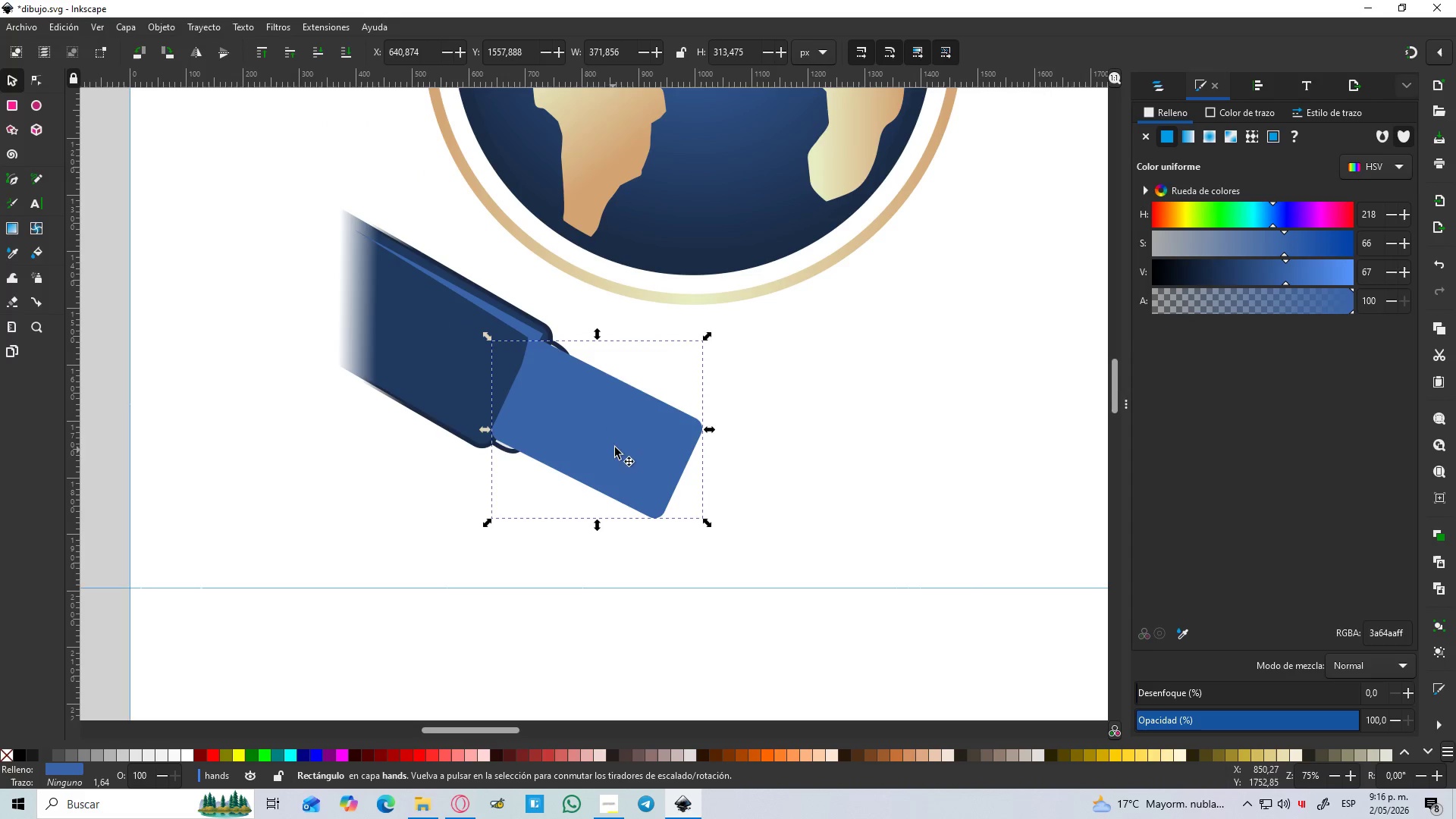 
hold_key(key=ControlLeft, duration=1.34)
scroll: coordinate [642, 418], scroll_direction: up, amount: 1.0
 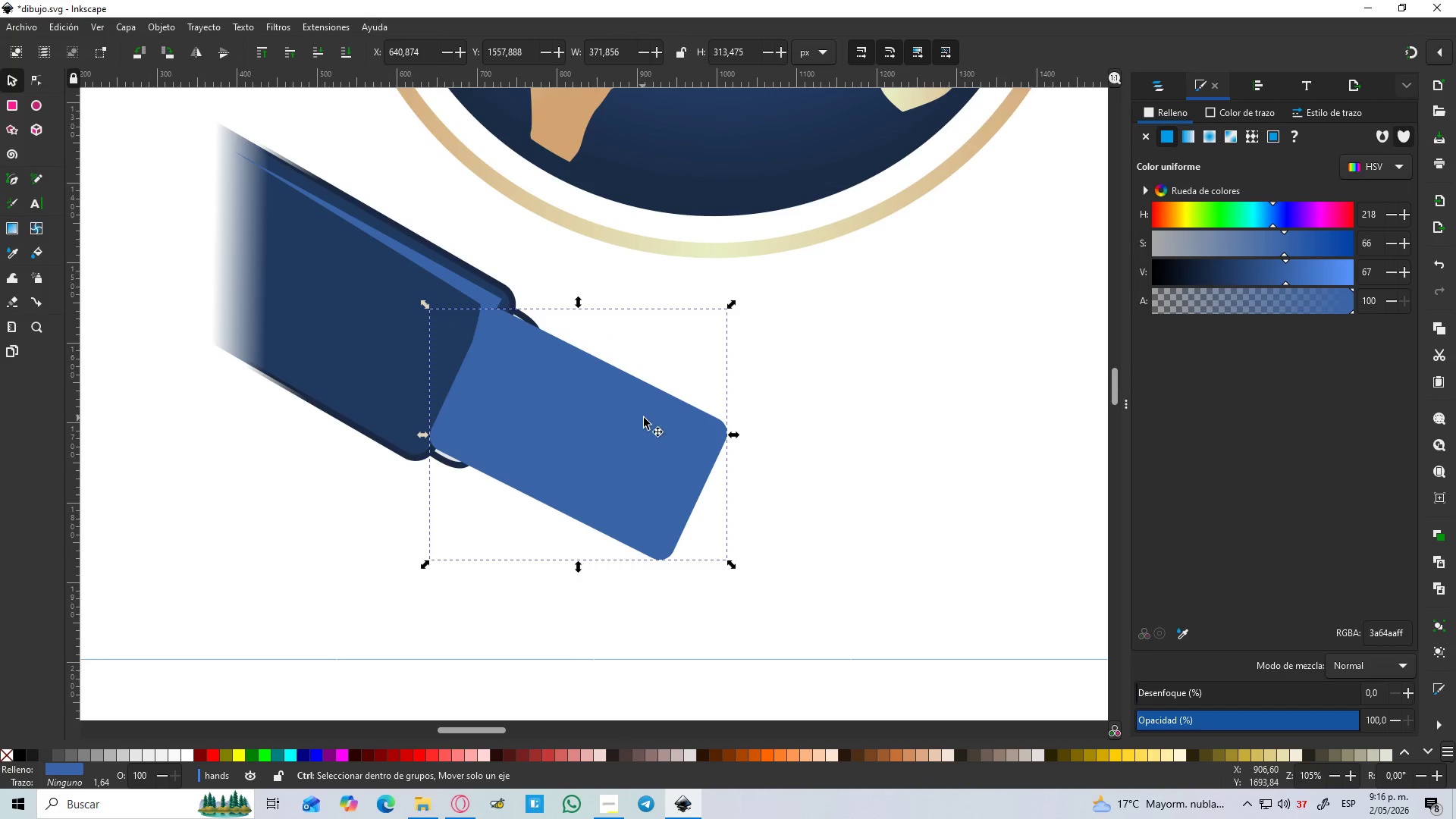 
hold_key(key=ControlLeft, duration=13.59)
 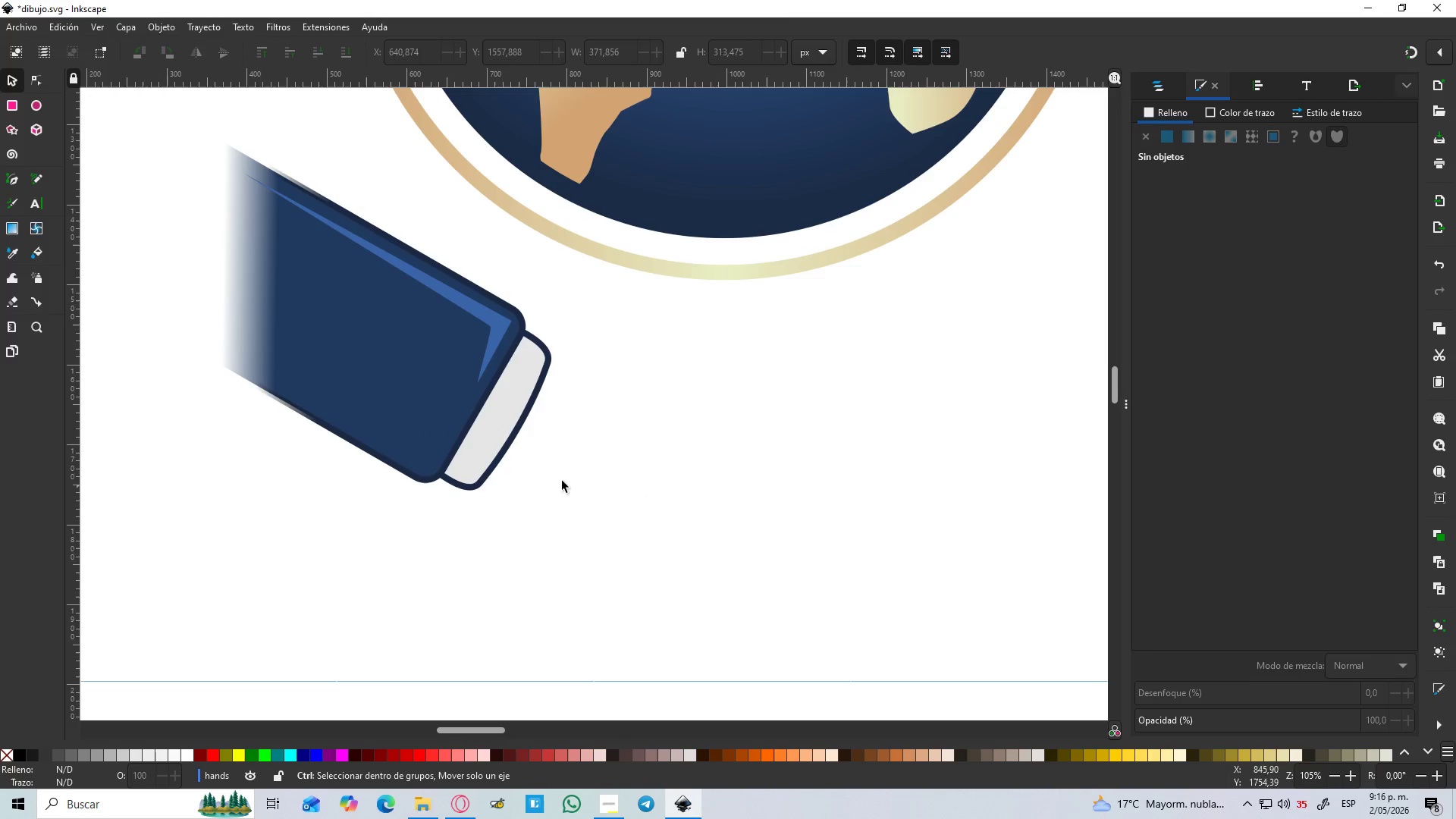 
scroll: coordinate [645, 418], scroll_direction: up, amount: 1.0
 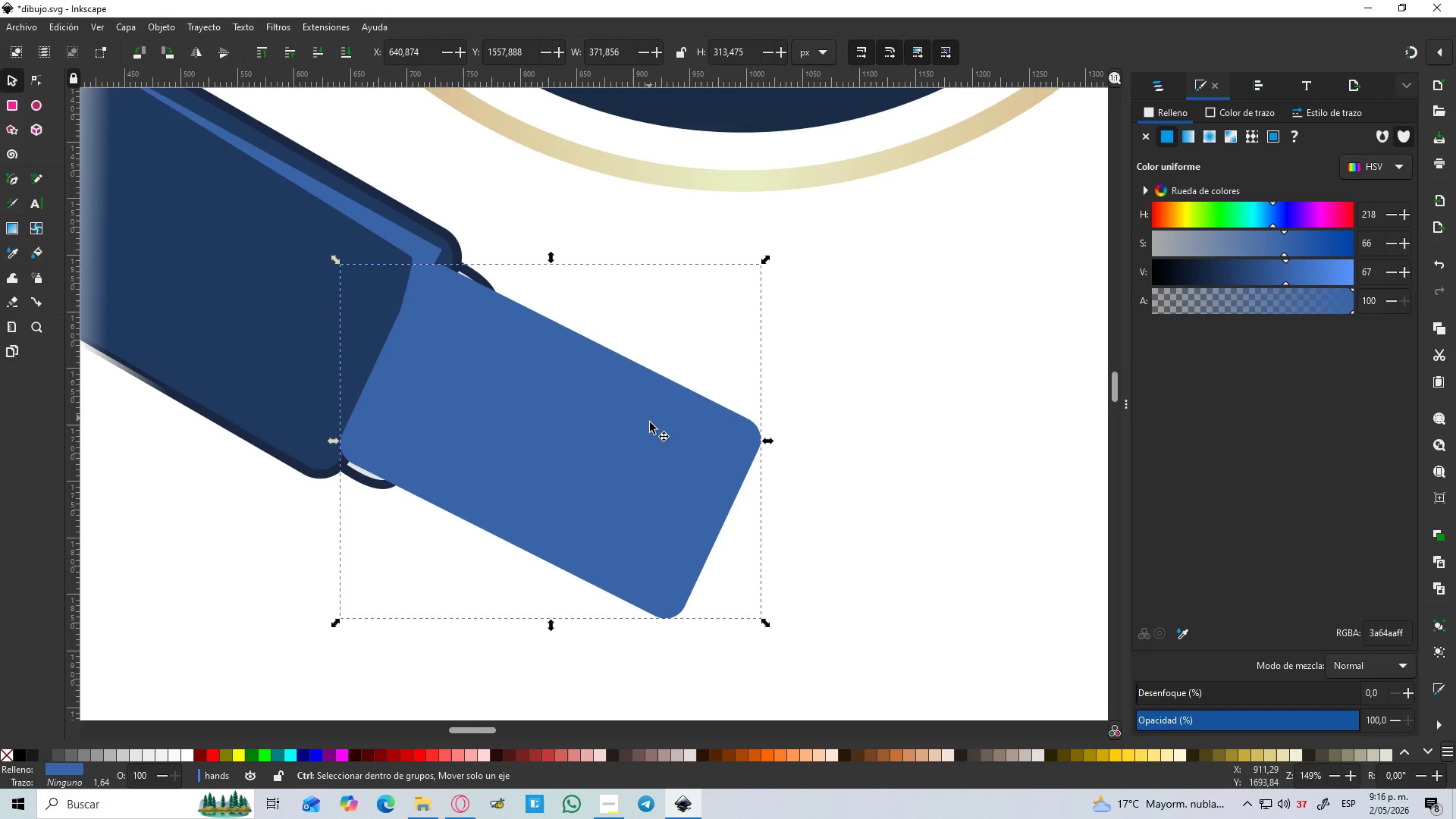 
key(Delete)
 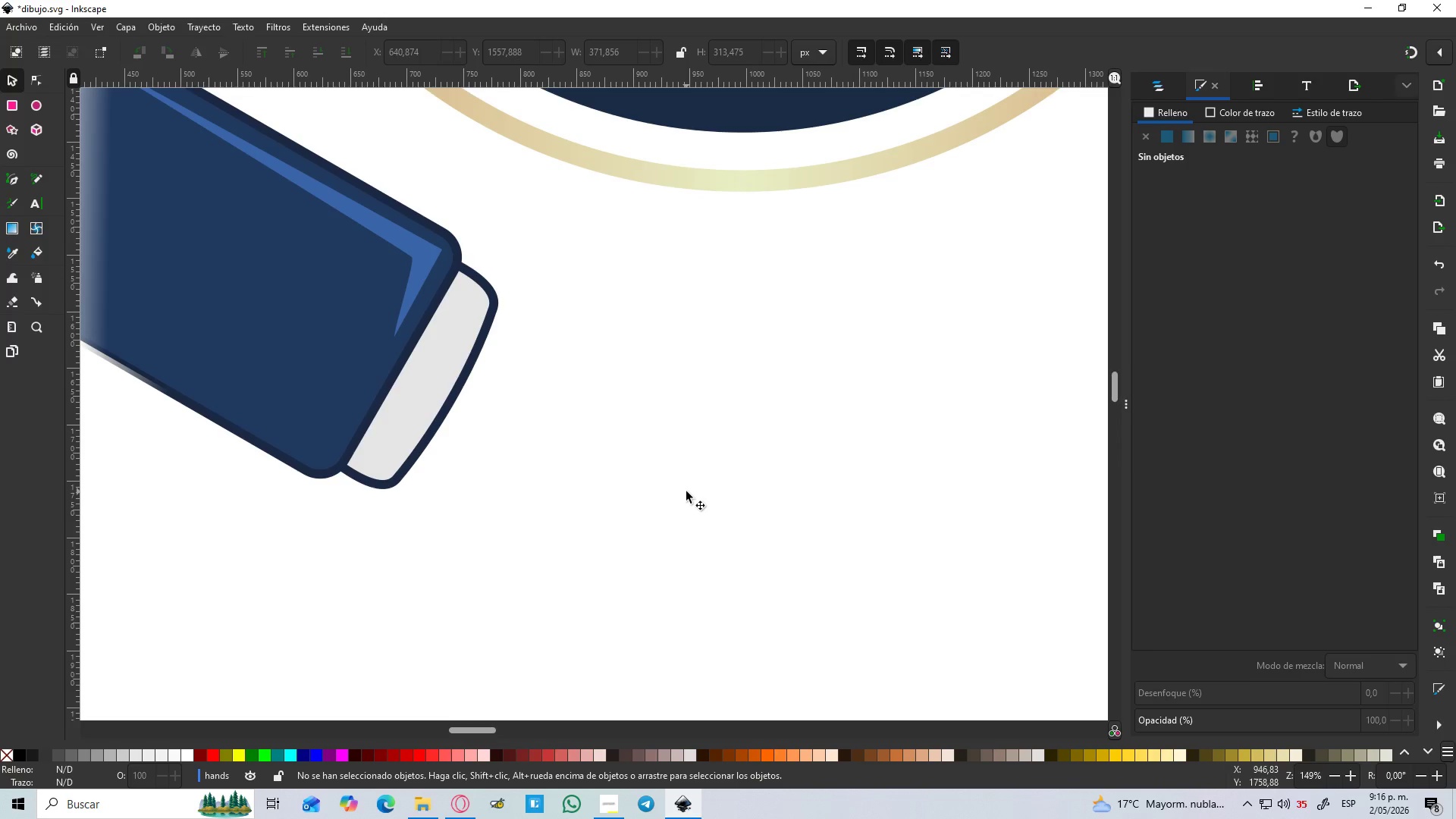 
hold_key(key=ControlLeft, duration=1.23)
scroll: coordinate [679, 494], scroll_direction: down, amount: 1.0
 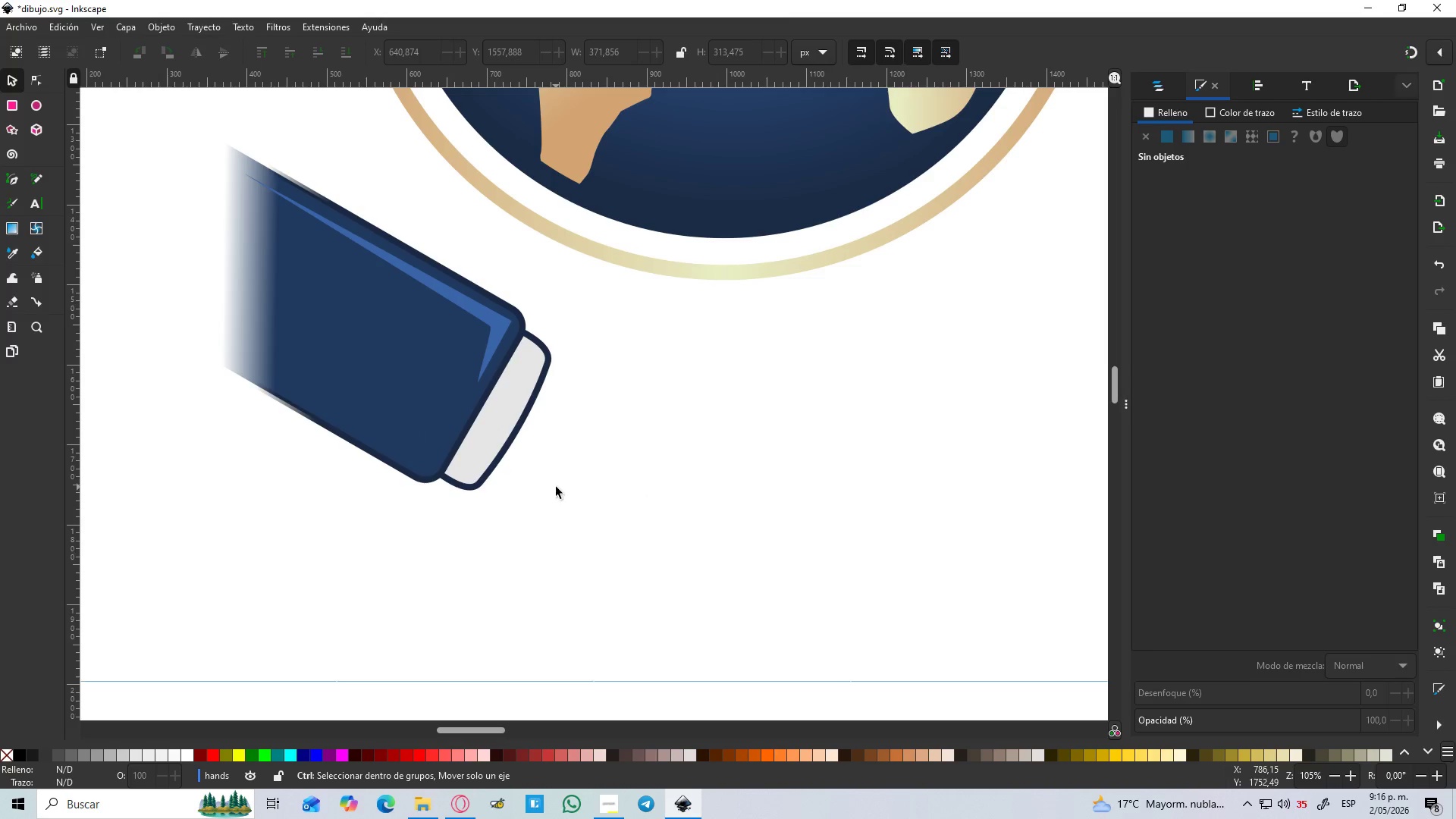 
key(B)
 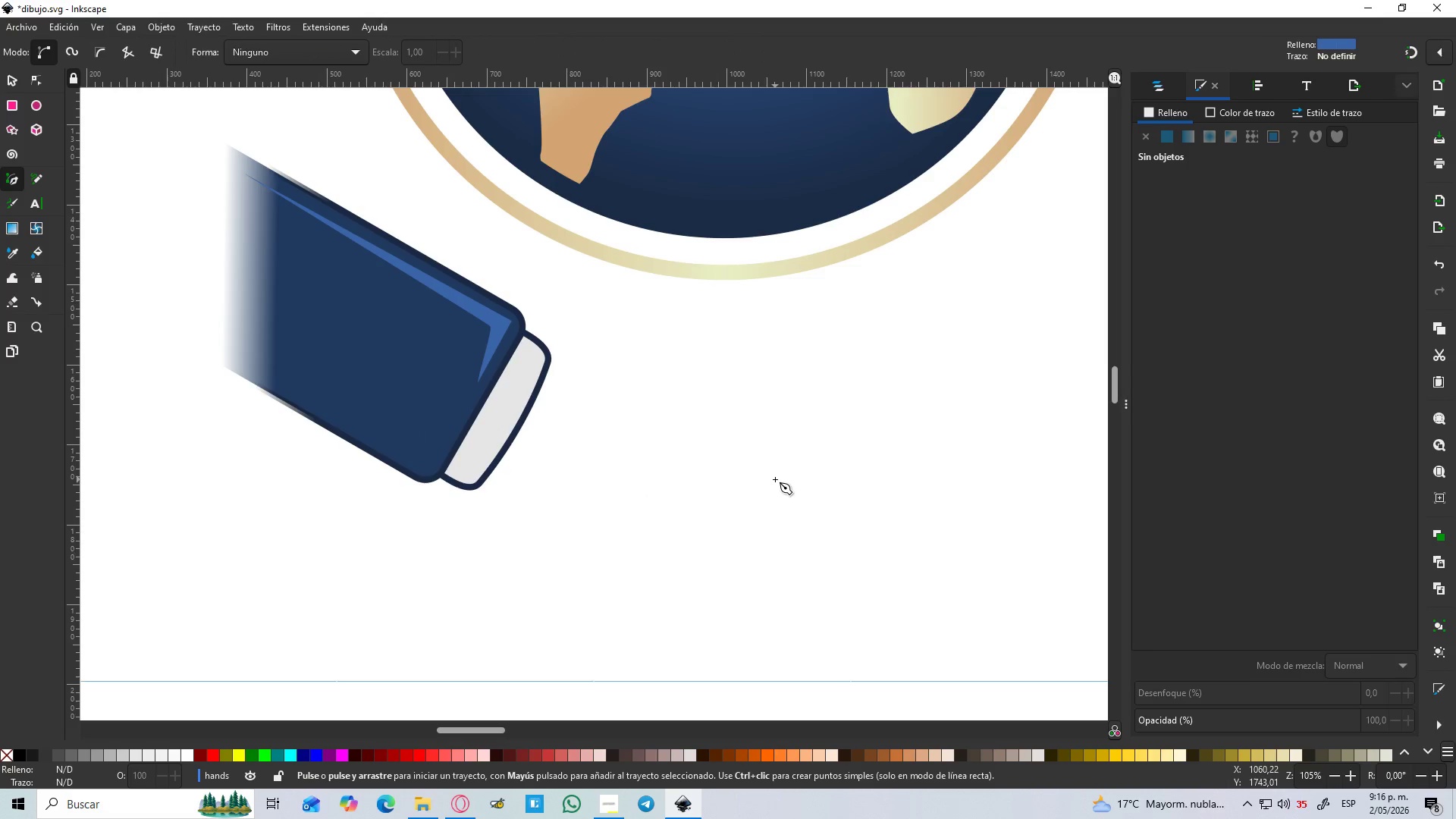 
hold_key(key=ControlLeft, duration=1.5)
scroll: coordinate [690, 442], scroll_direction: down, amount: 3.0
 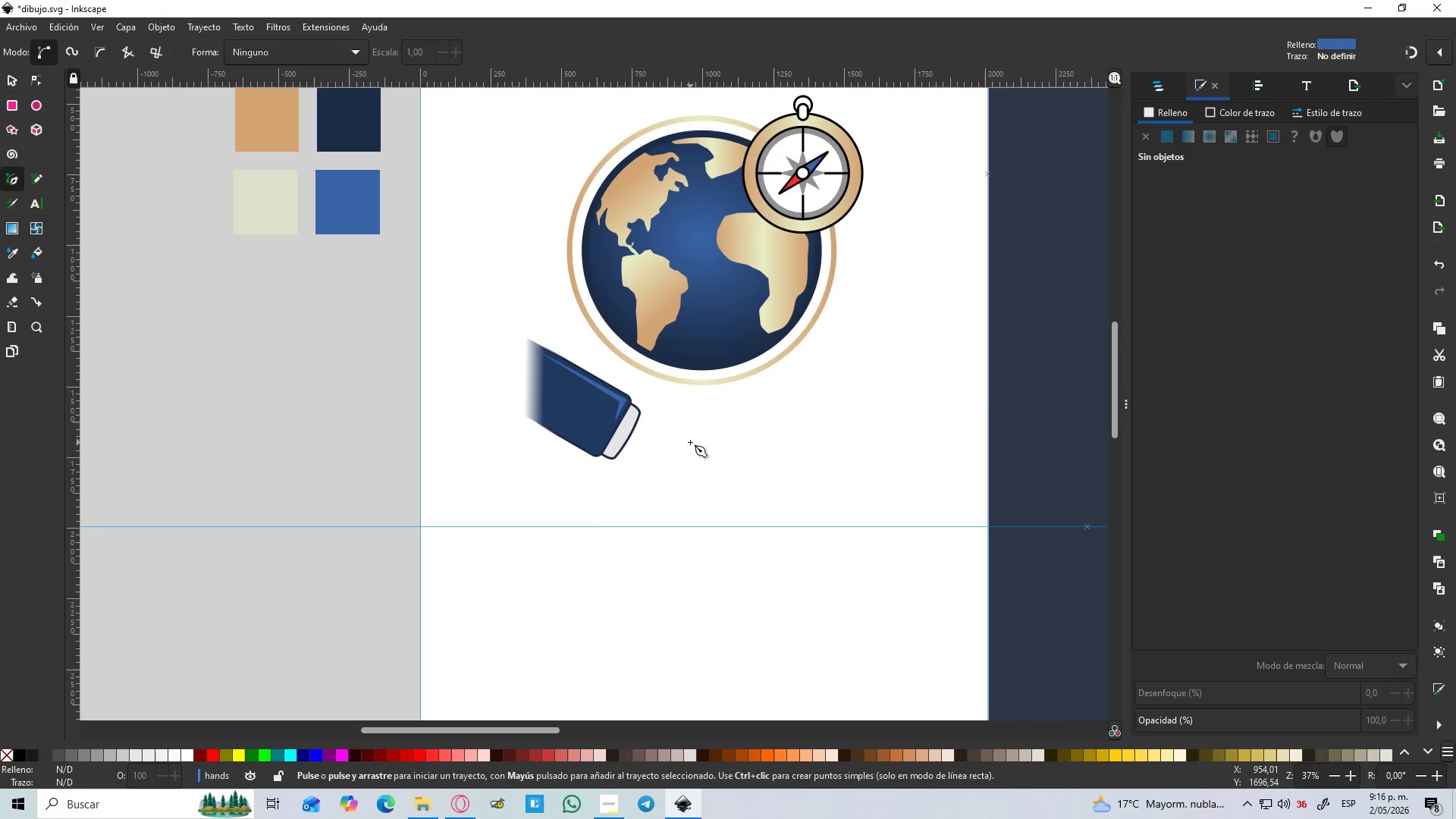 
hold_key(key=ControlLeft, duration=1.33)
 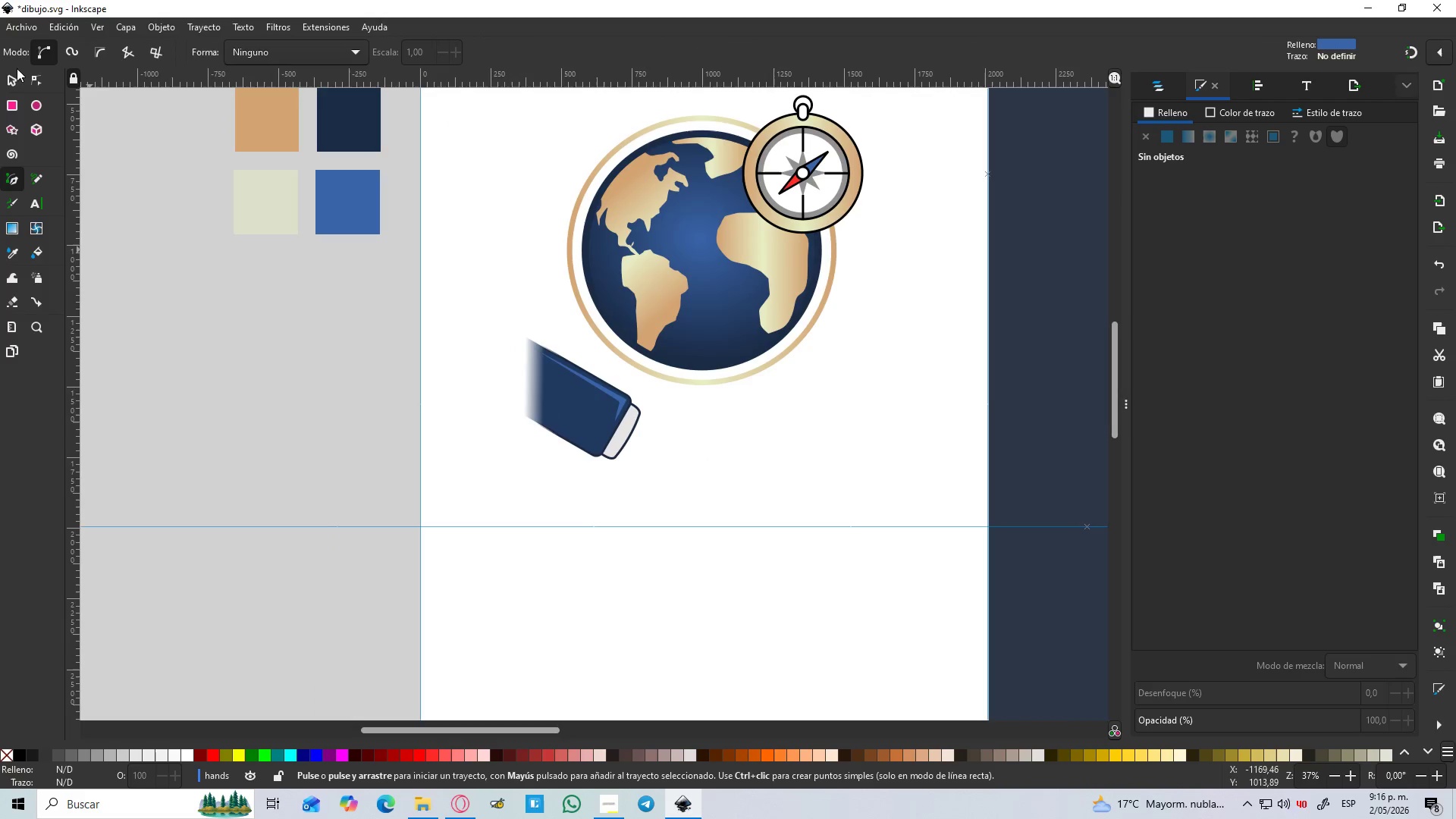 
left_click([11, 82])
 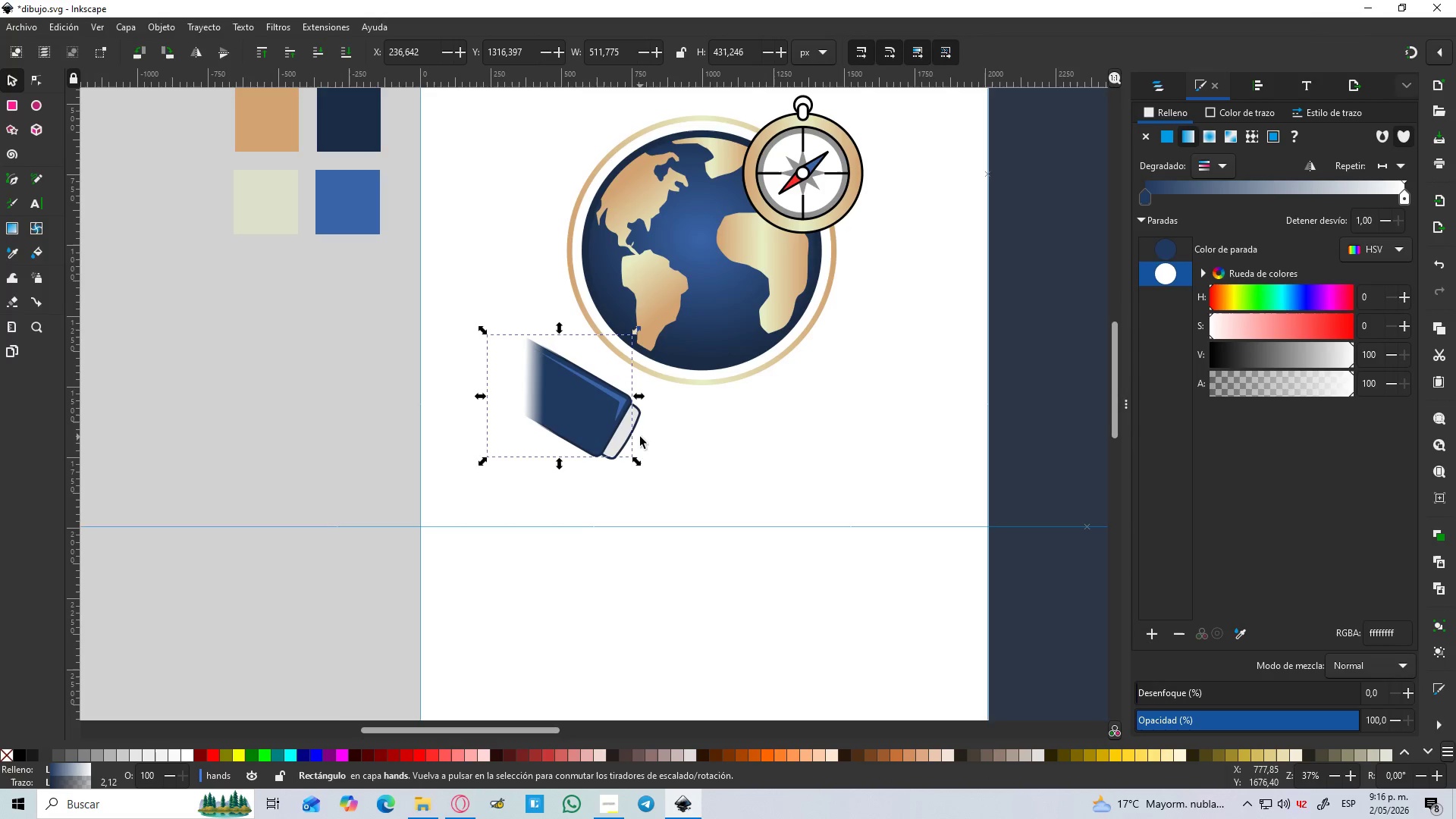 
key(Delete)
 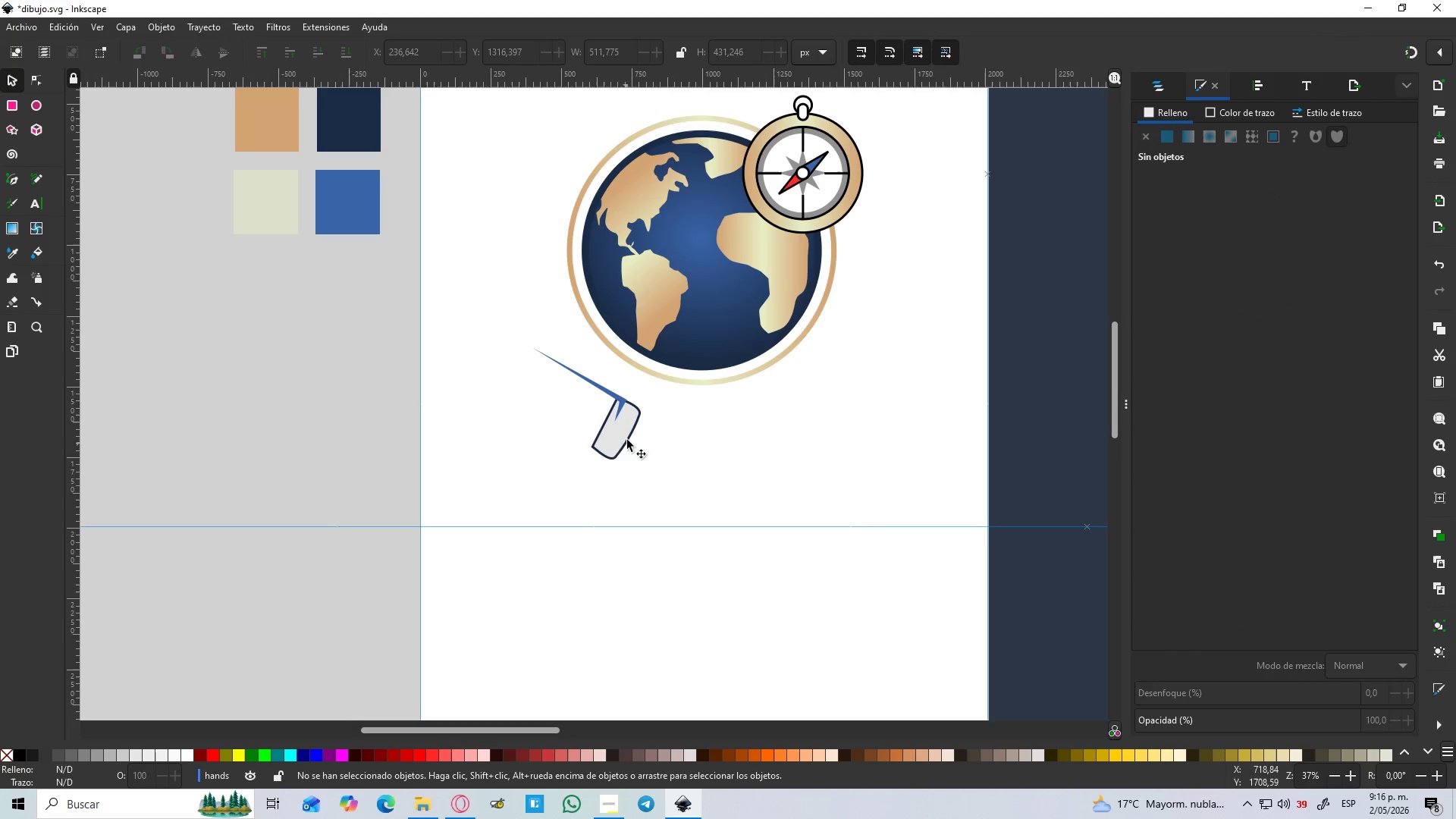 
left_click([629, 438])
 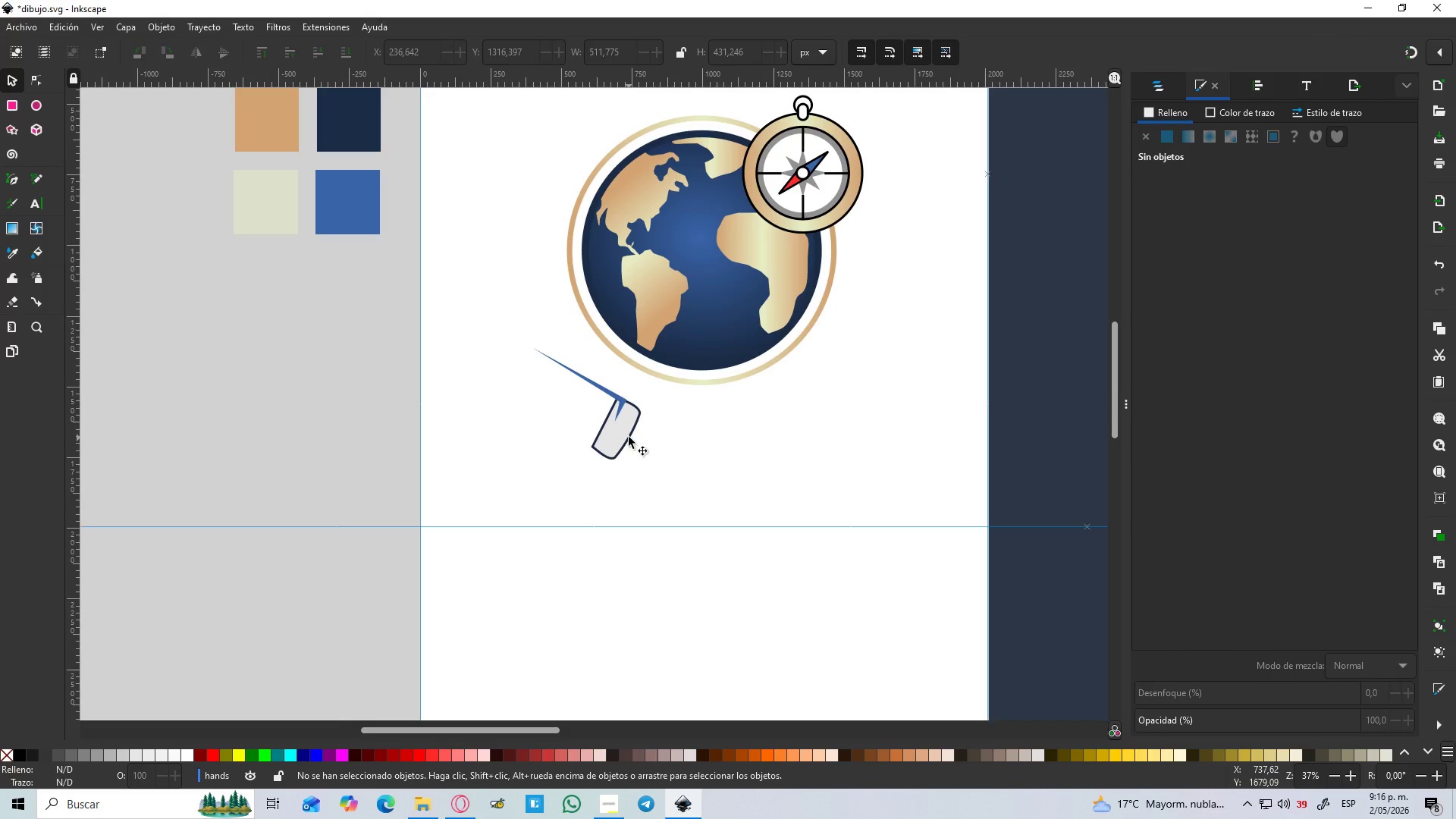 
key(Delete)
 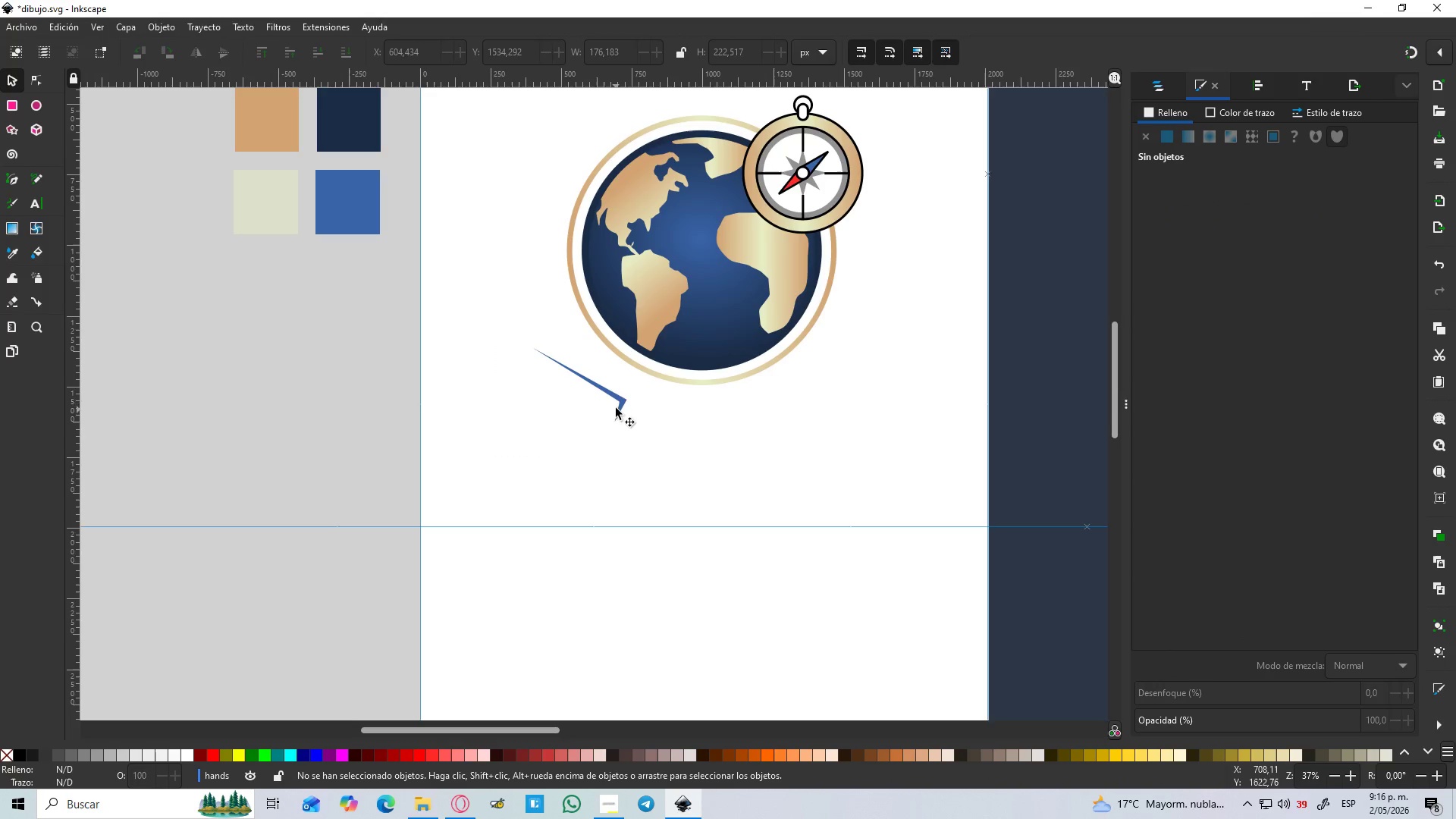 
left_click([615, 402])
 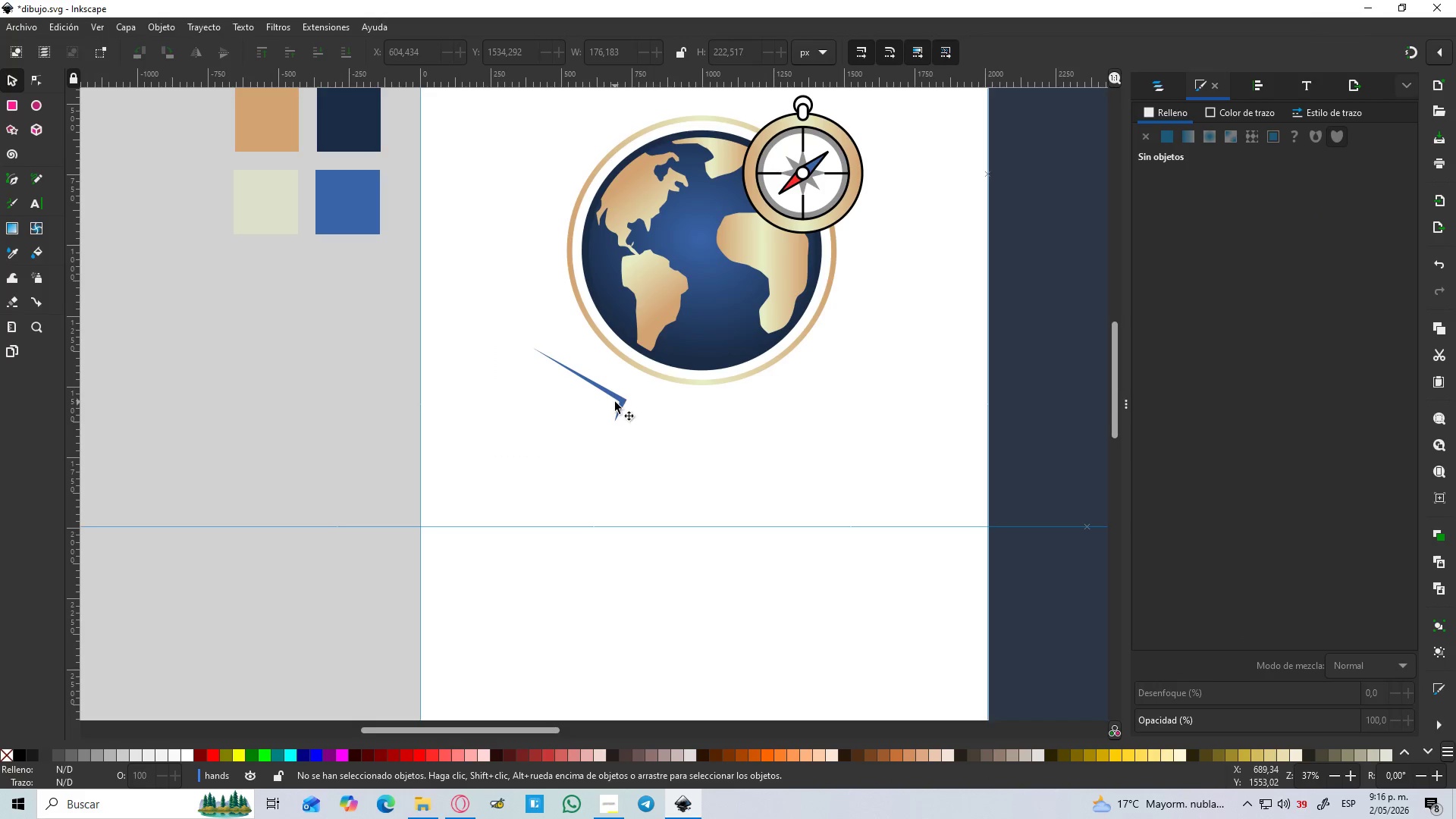 
key(Delete)
 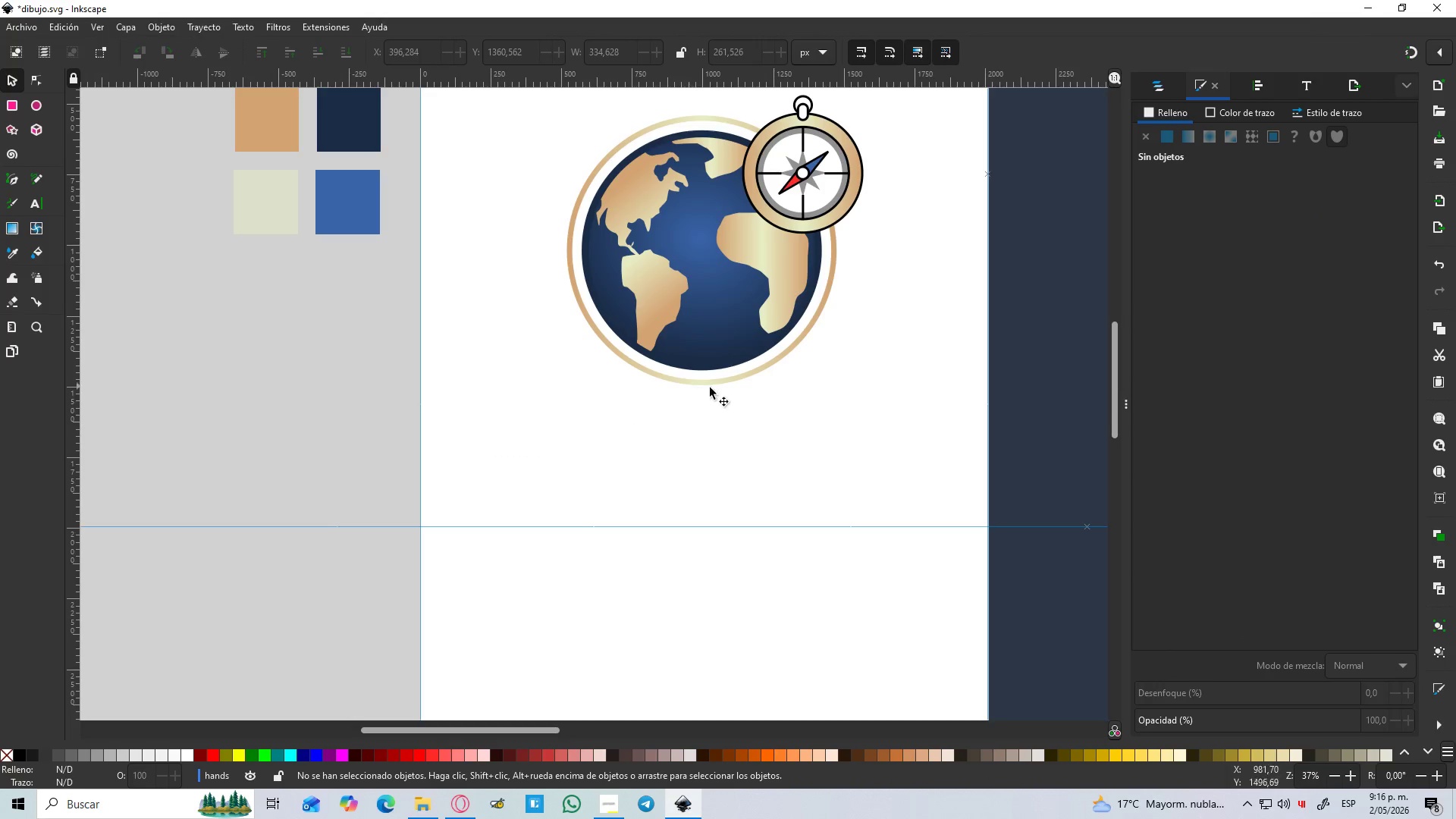 
hold_key(key=Space, duration=0.39)
 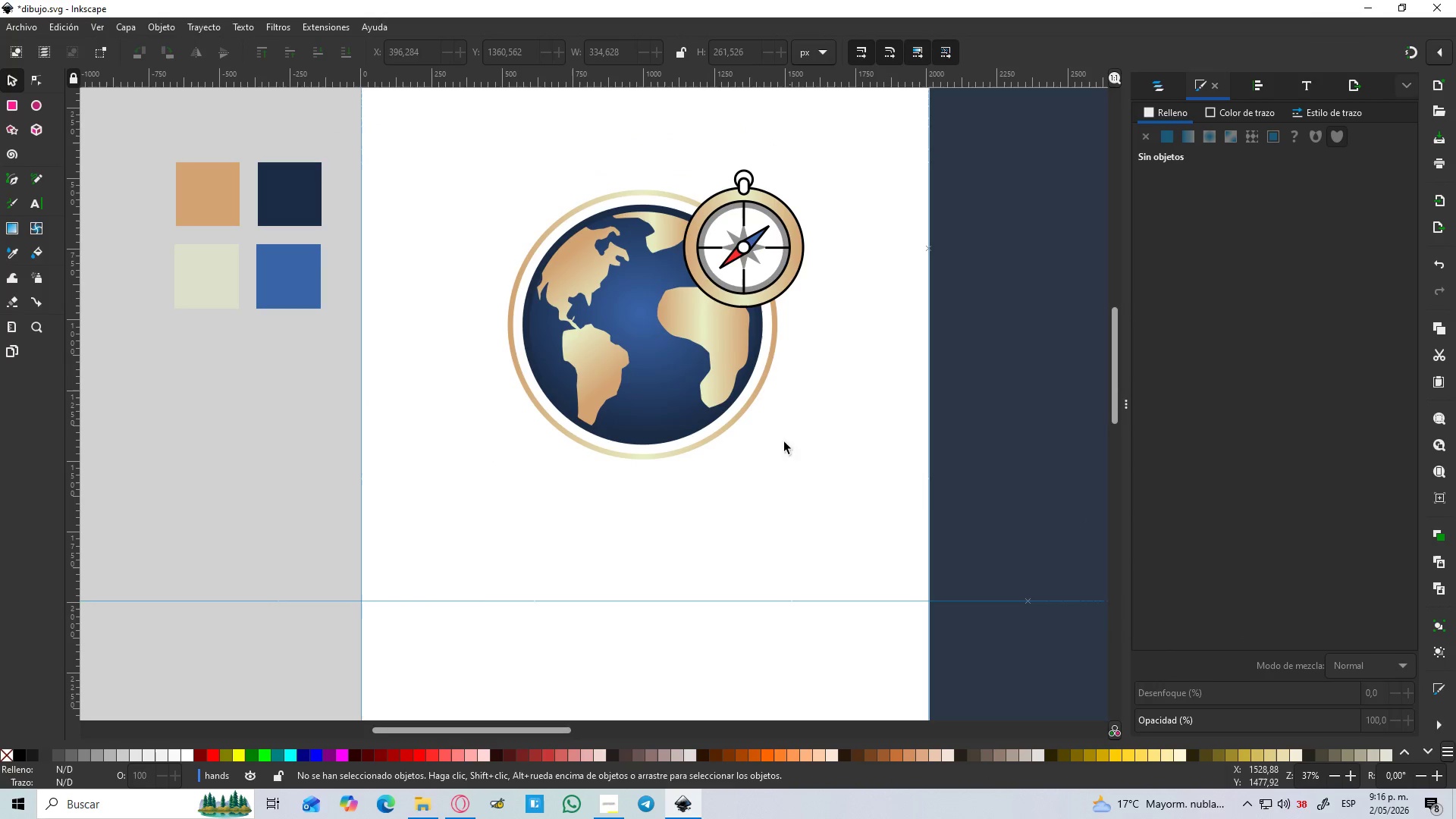 
hold_key(key=ControlLeft, duration=0.56)
scroll: coordinate [772, 413], scroll_direction: up, amount: 1.0
 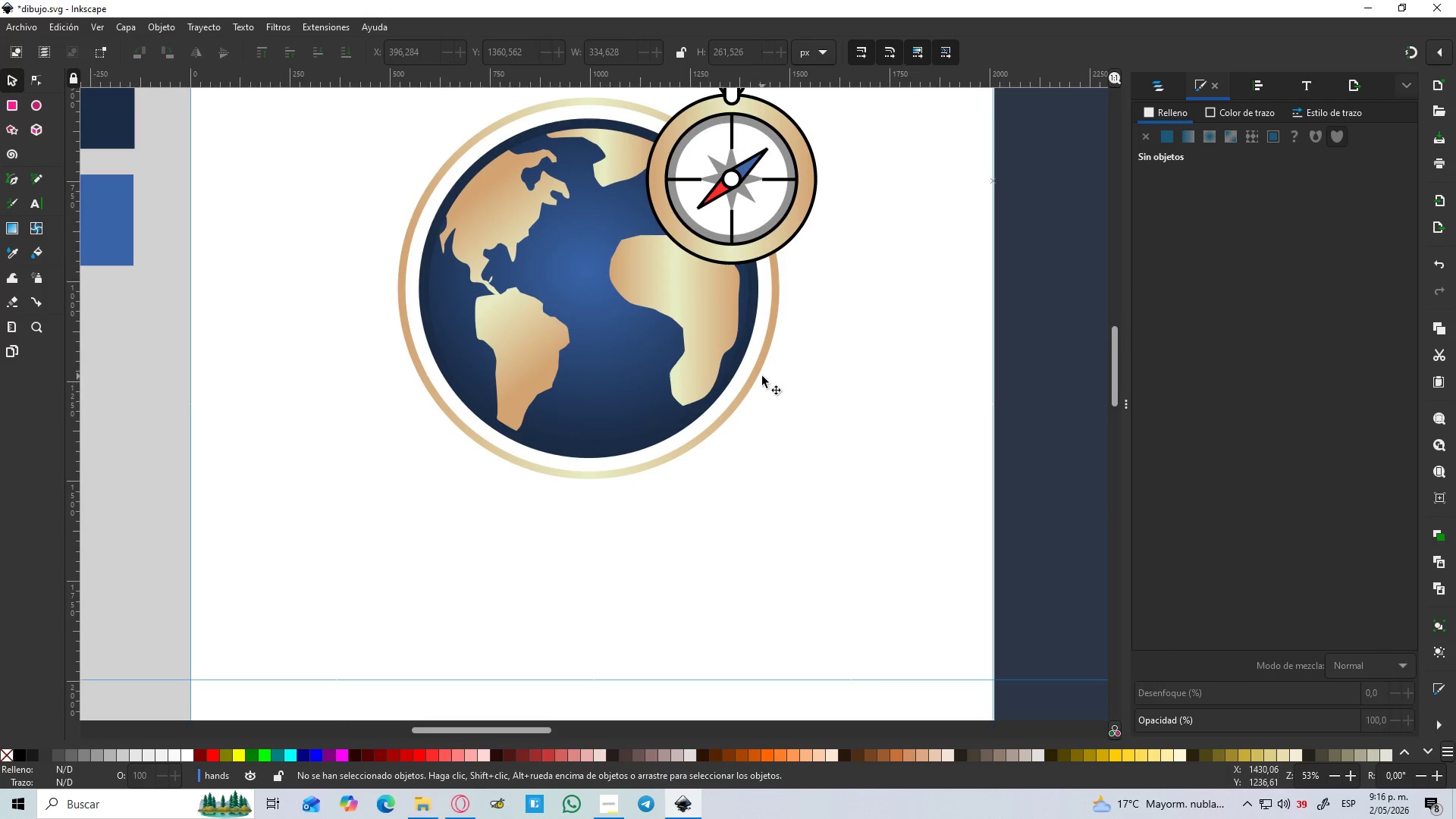 
left_click([761, 375])
 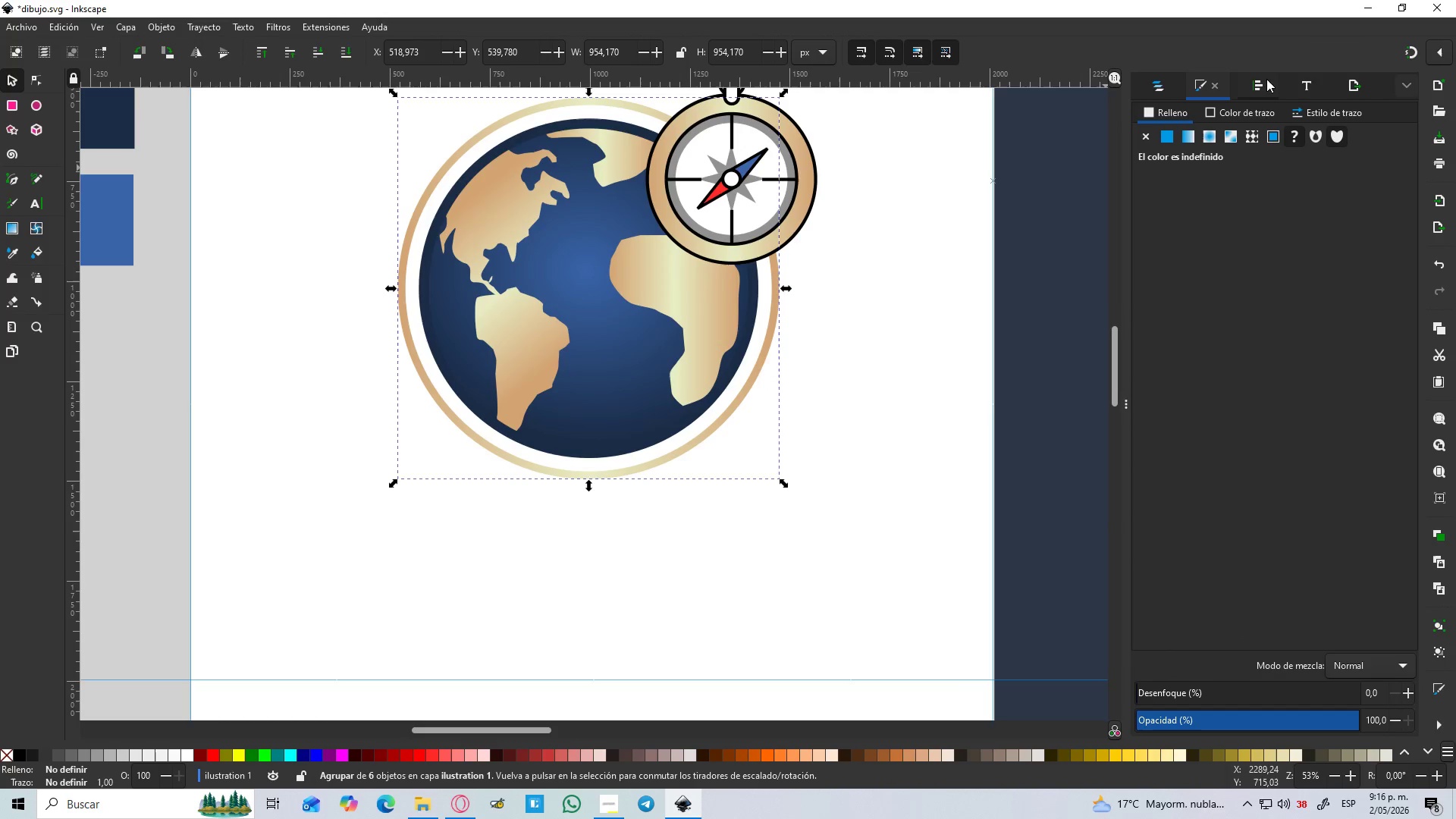 
left_click([1247, 109])
 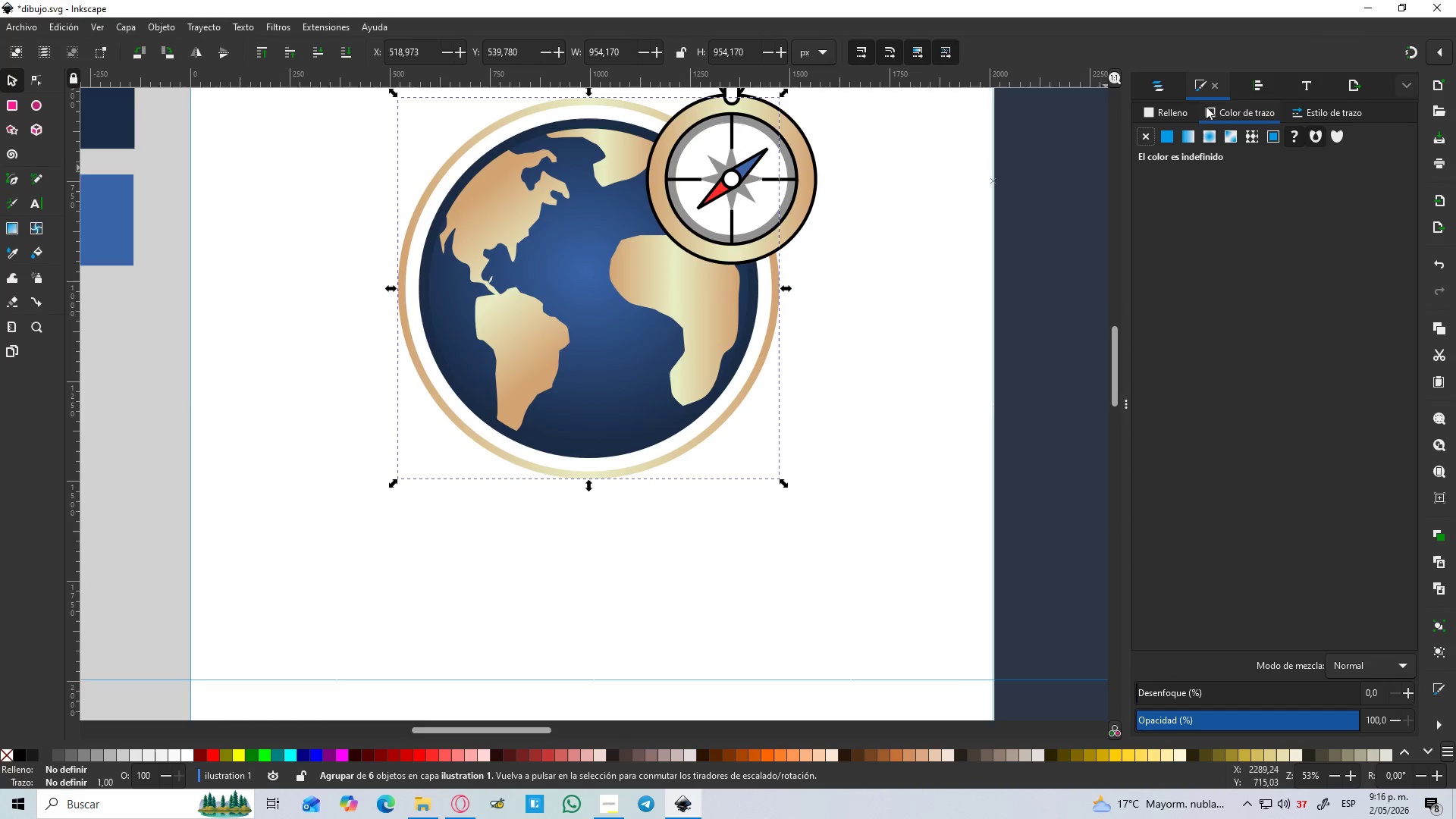 
left_click([1178, 106])
 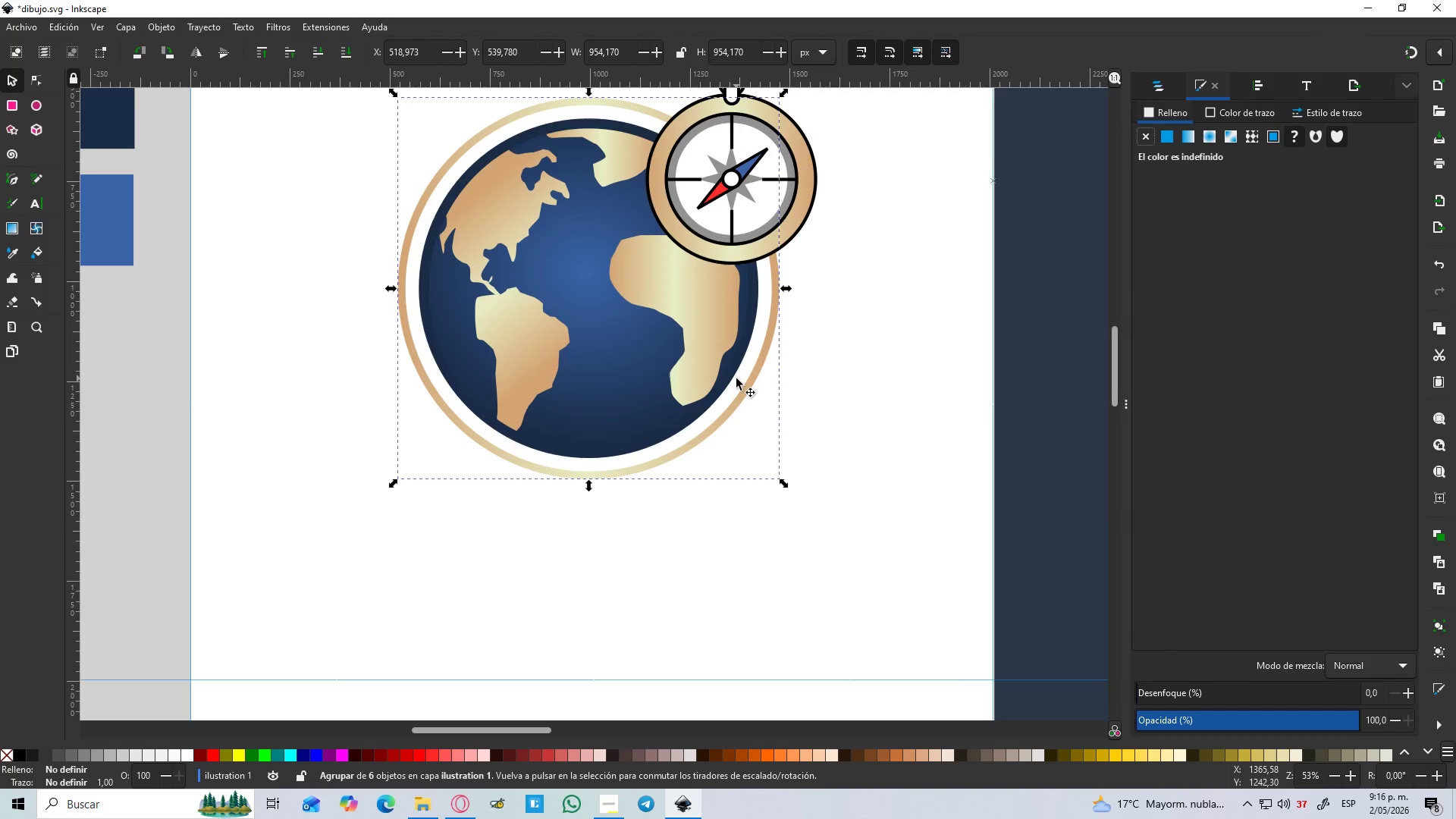 
left_click([750, 383])
 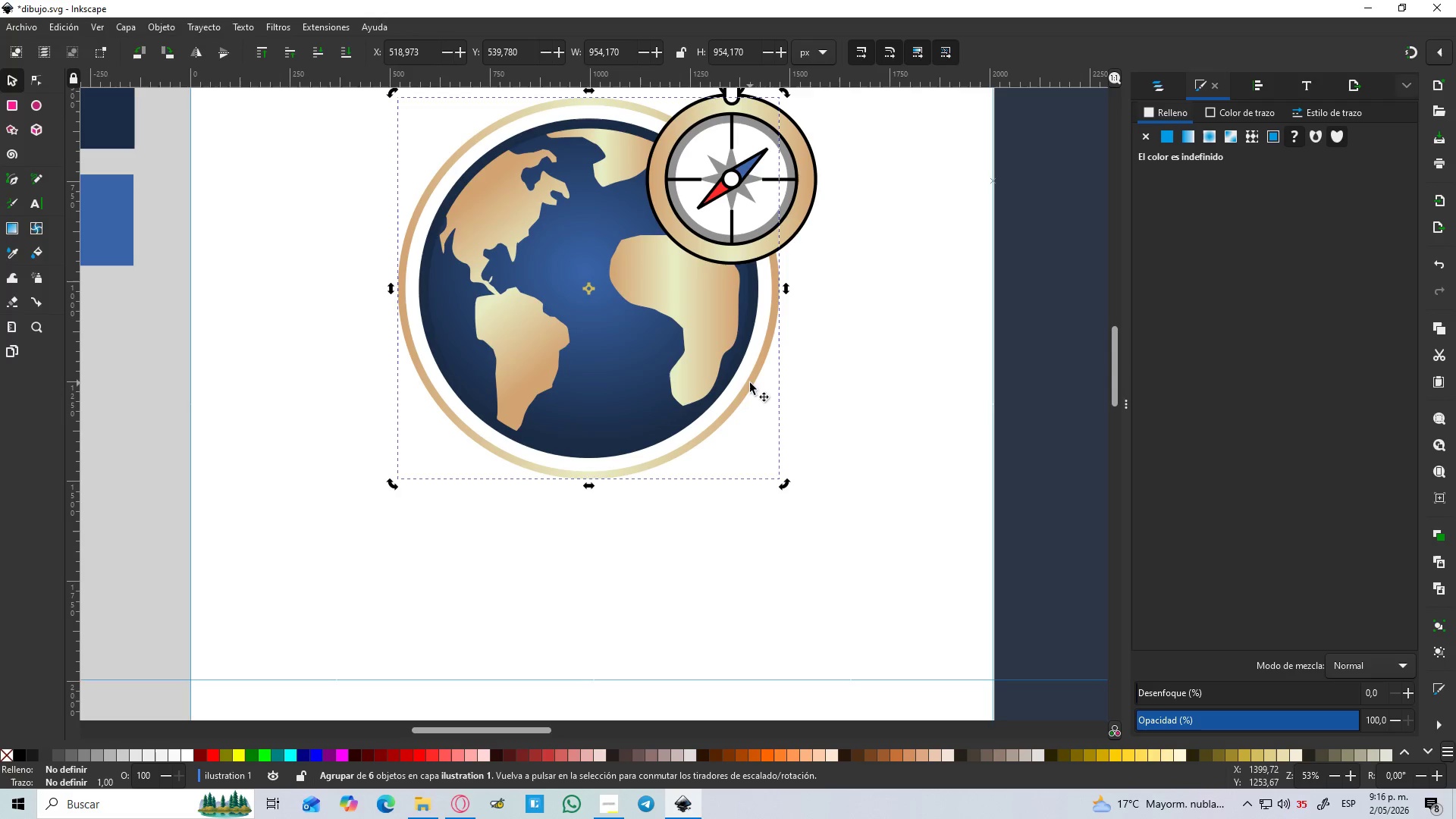 
double_click([750, 383])
 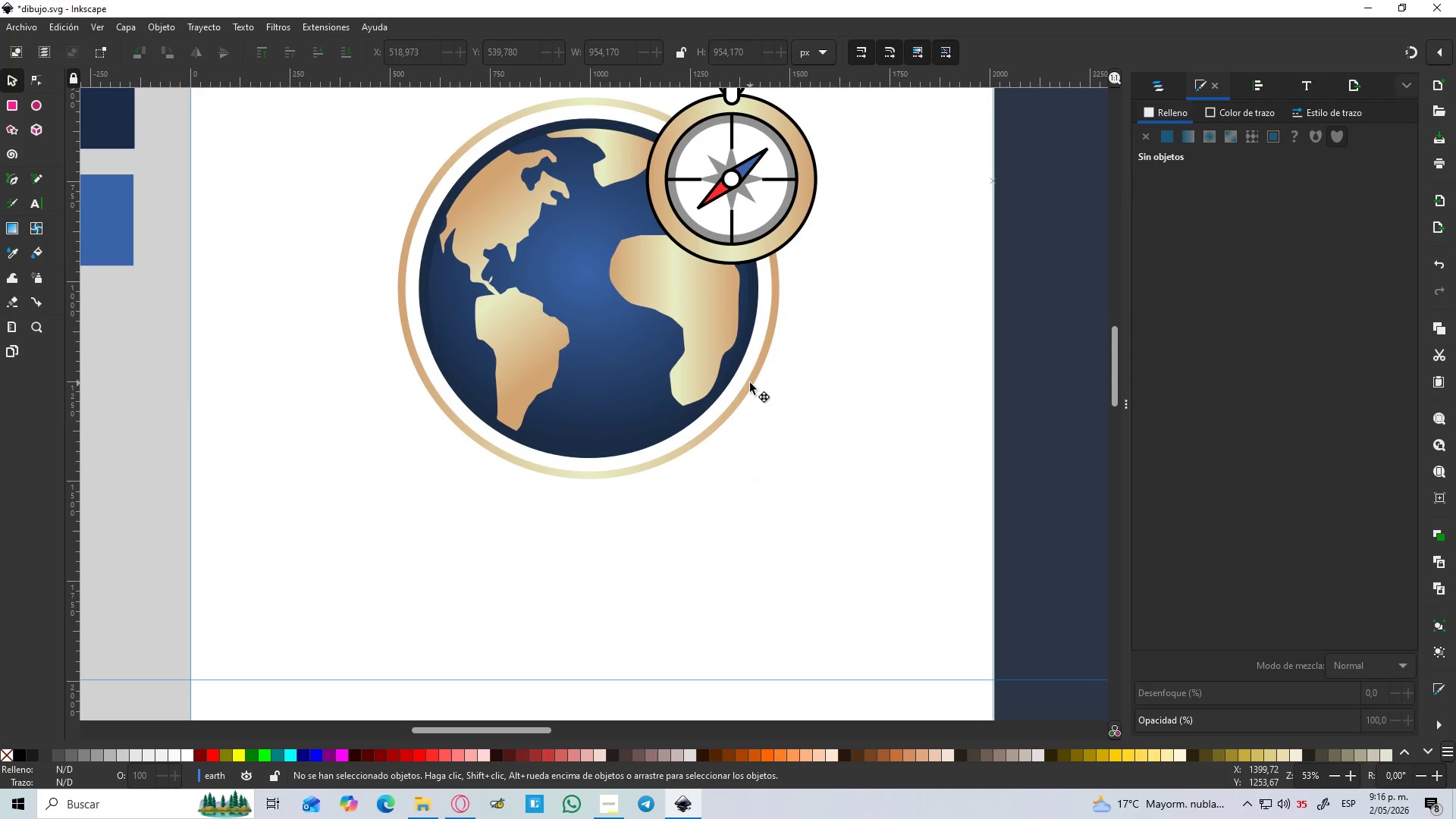 
left_click([750, 383])
 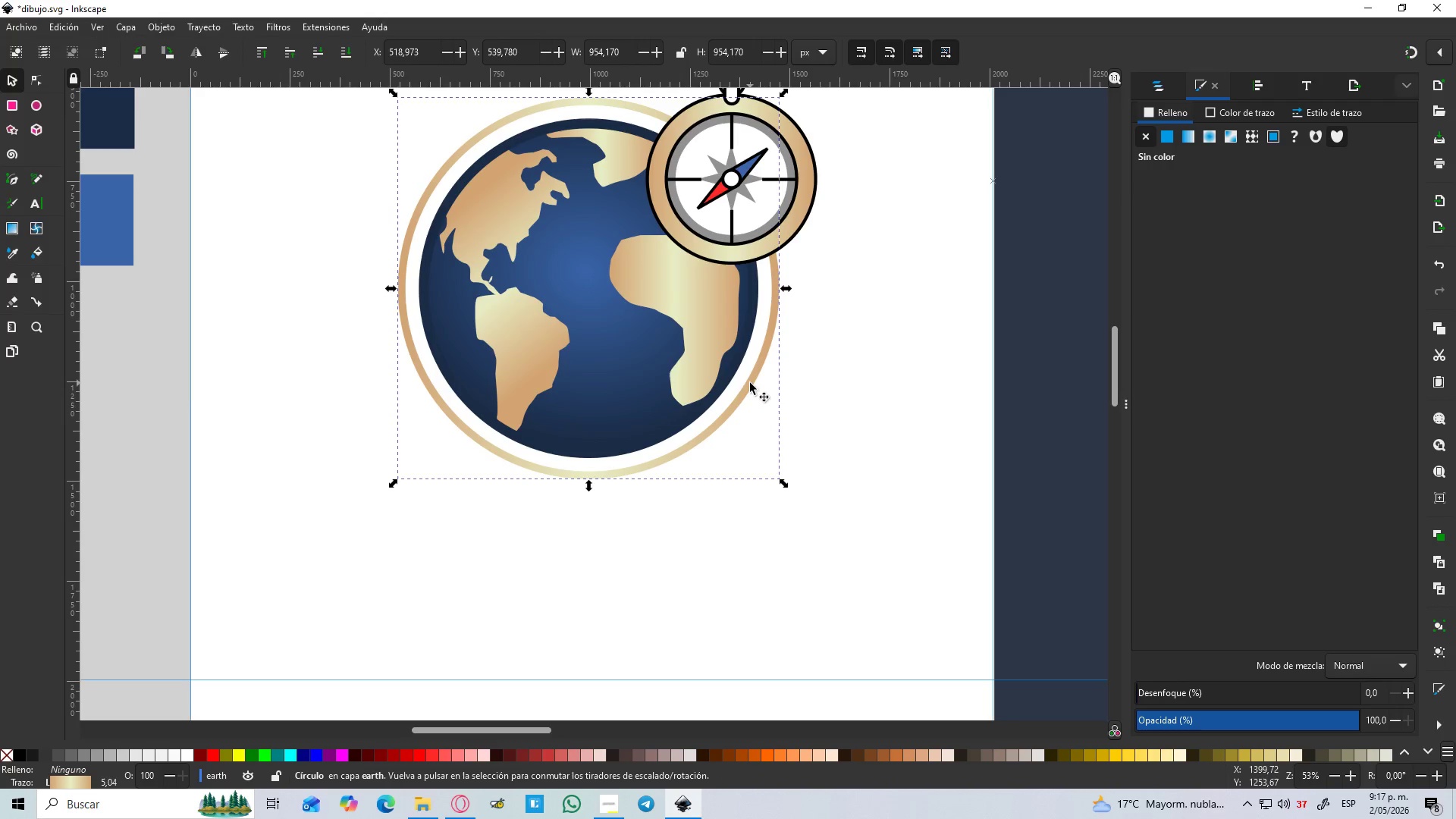 
double_click([750, 383])
 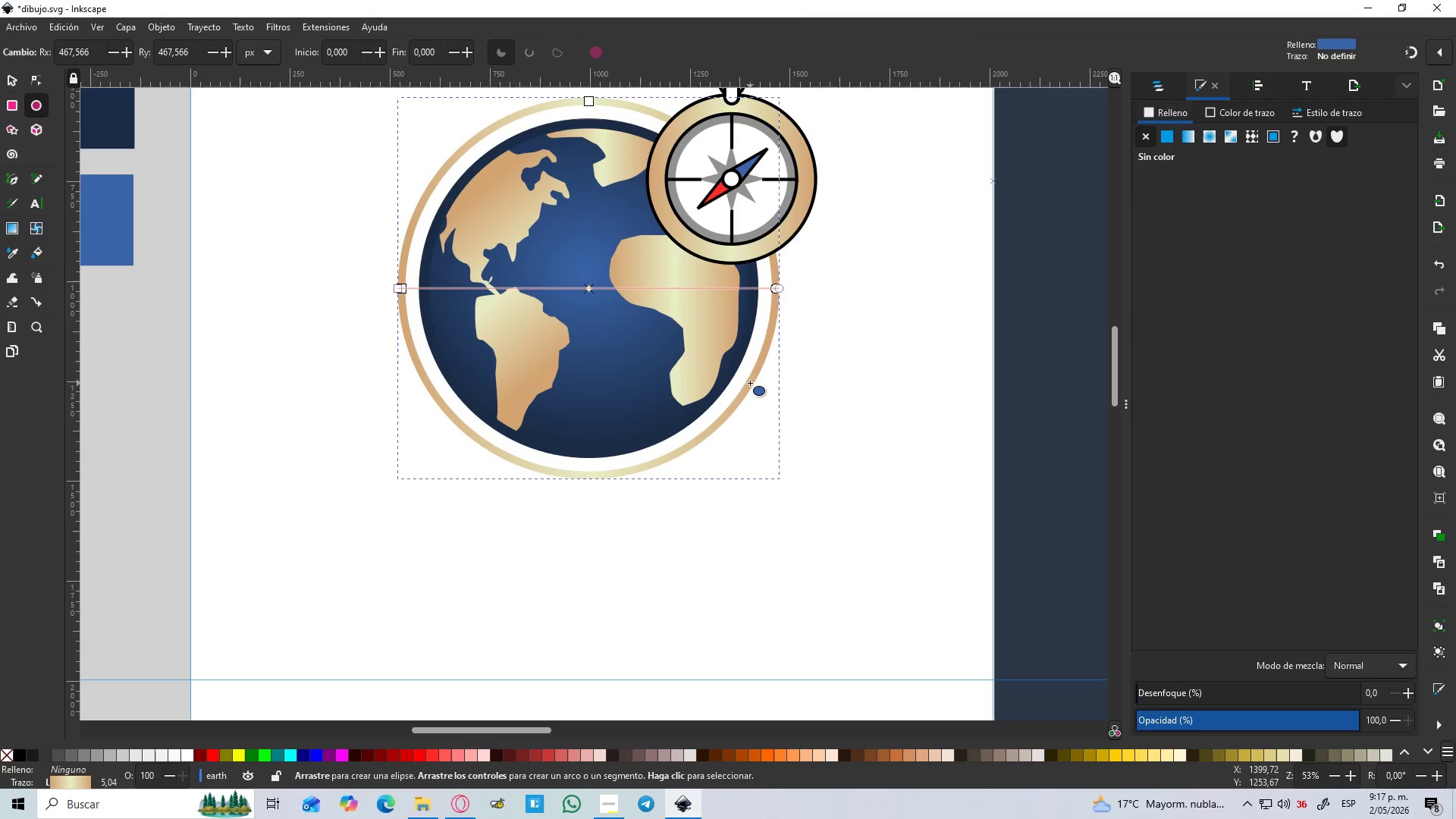 
left_click([750, 383])
 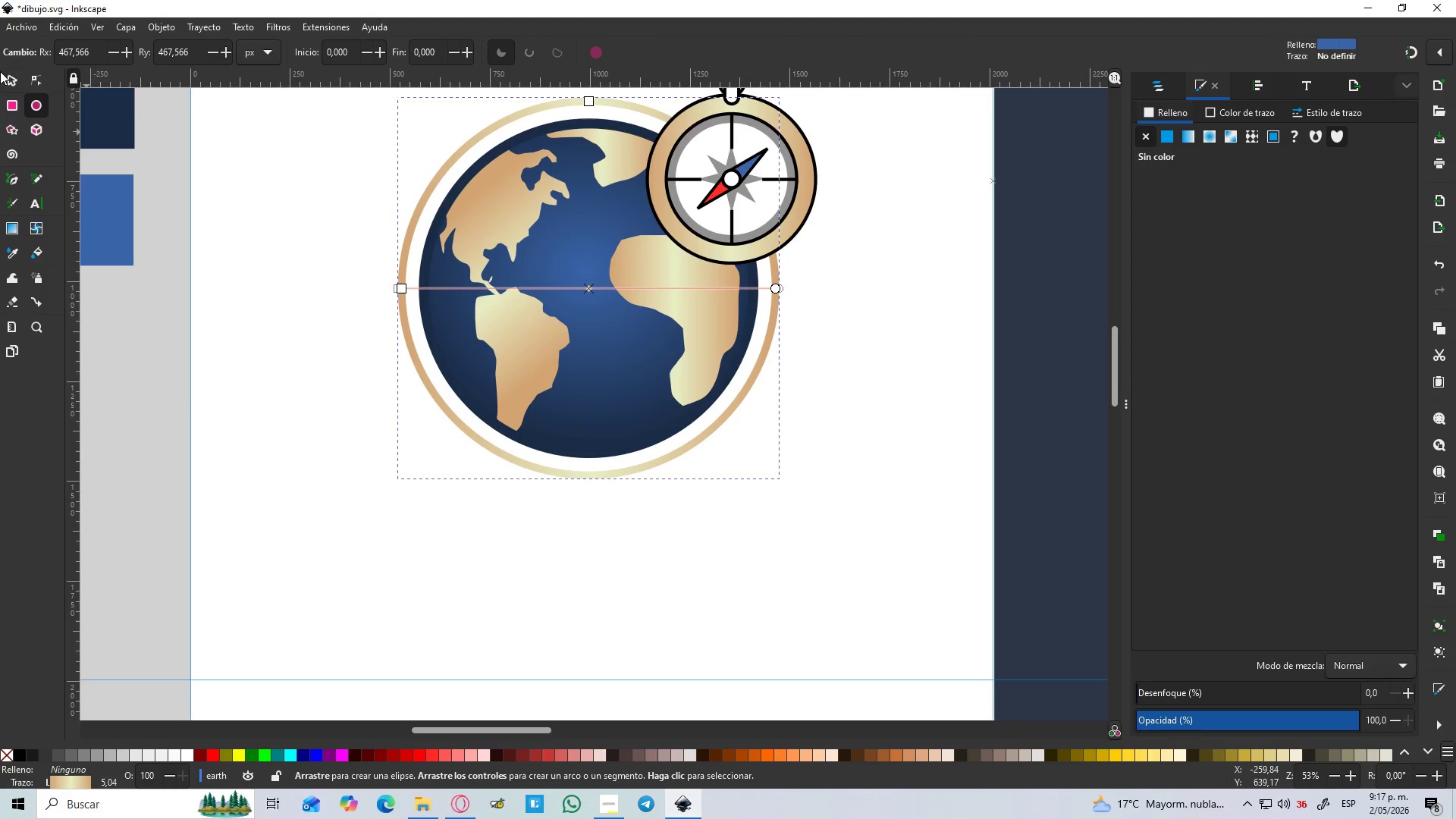 
left_click([8, 74])
 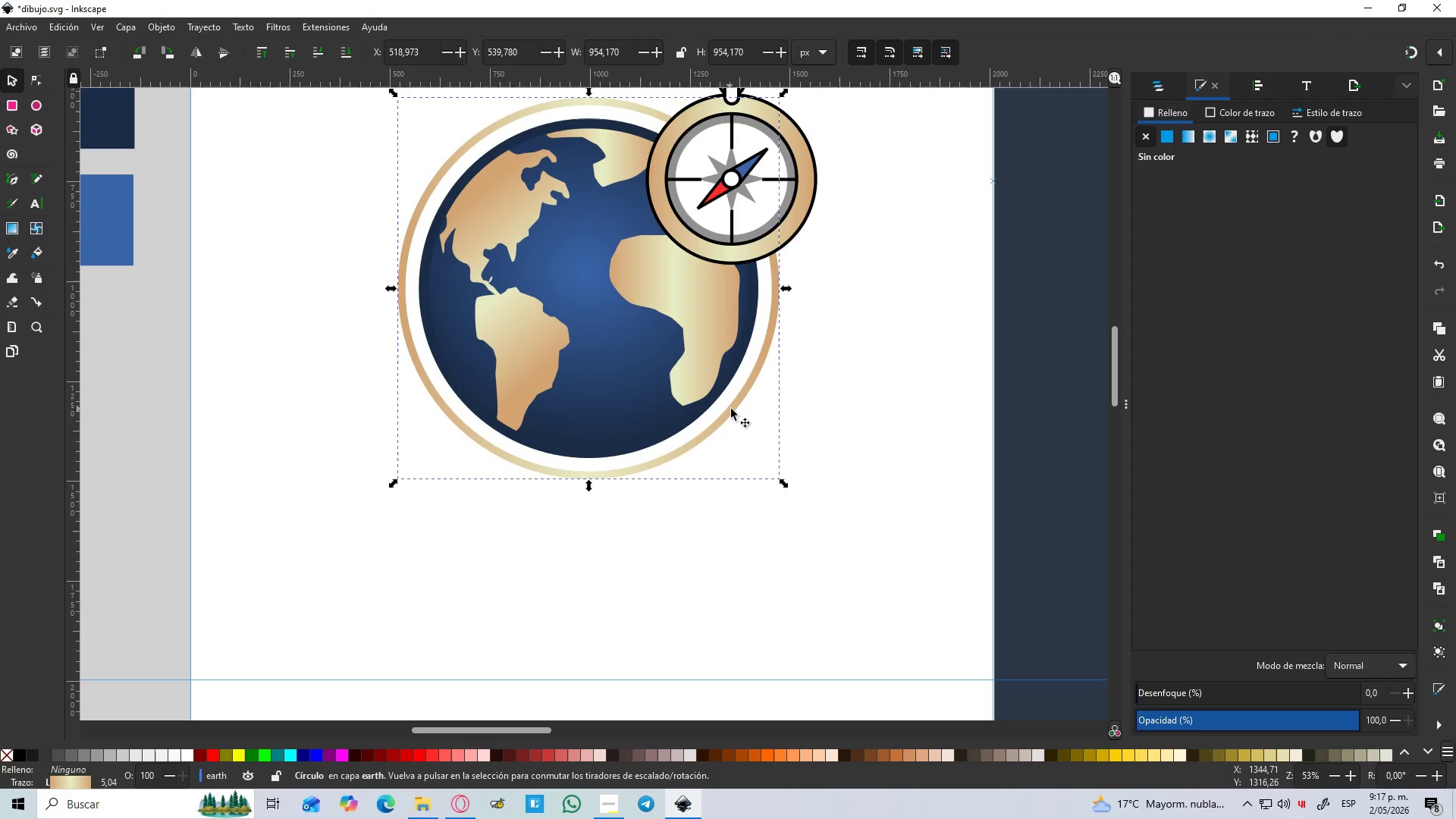 
double_click([731, 409])
 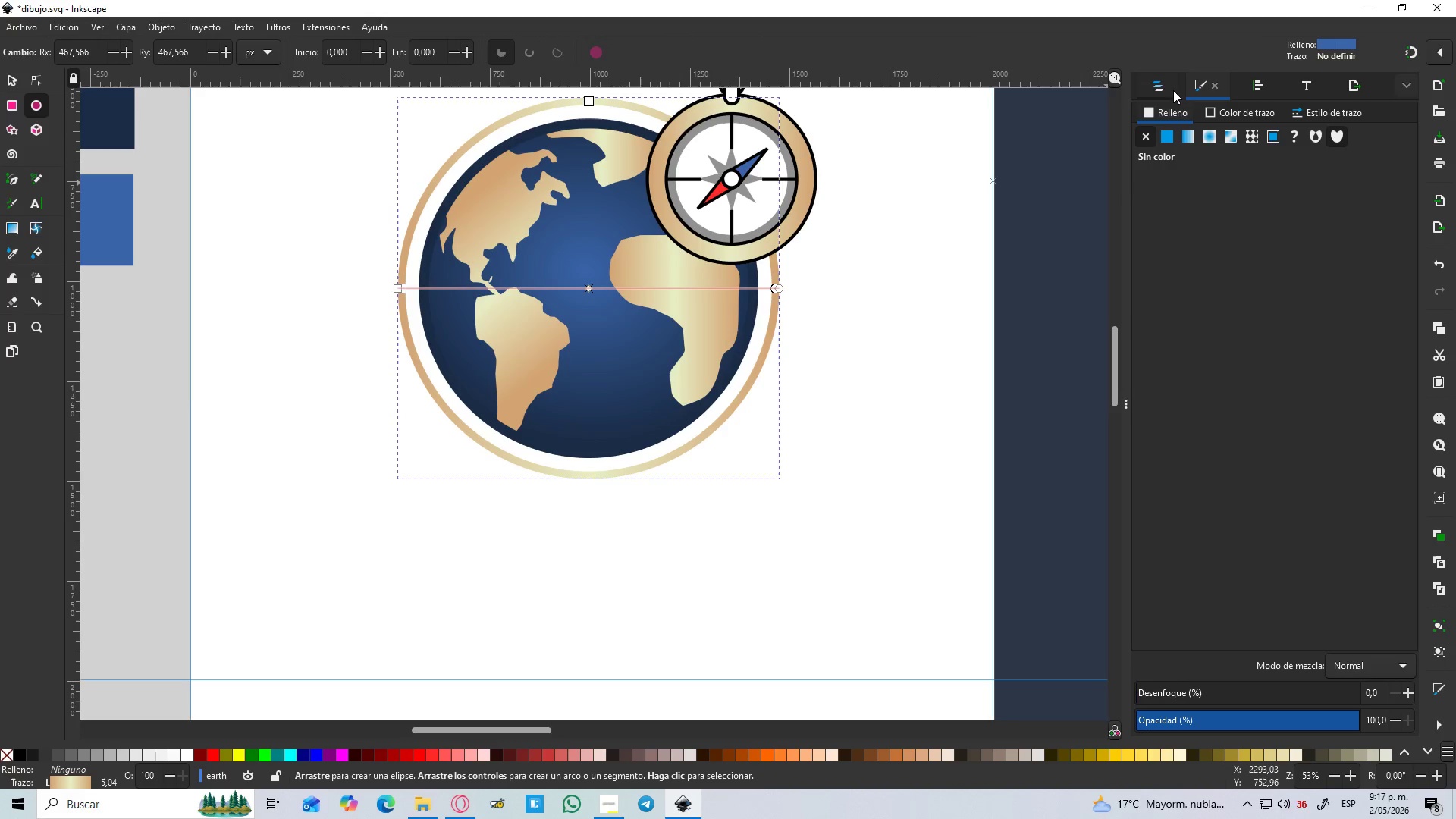 
left_click([1232, 111])
 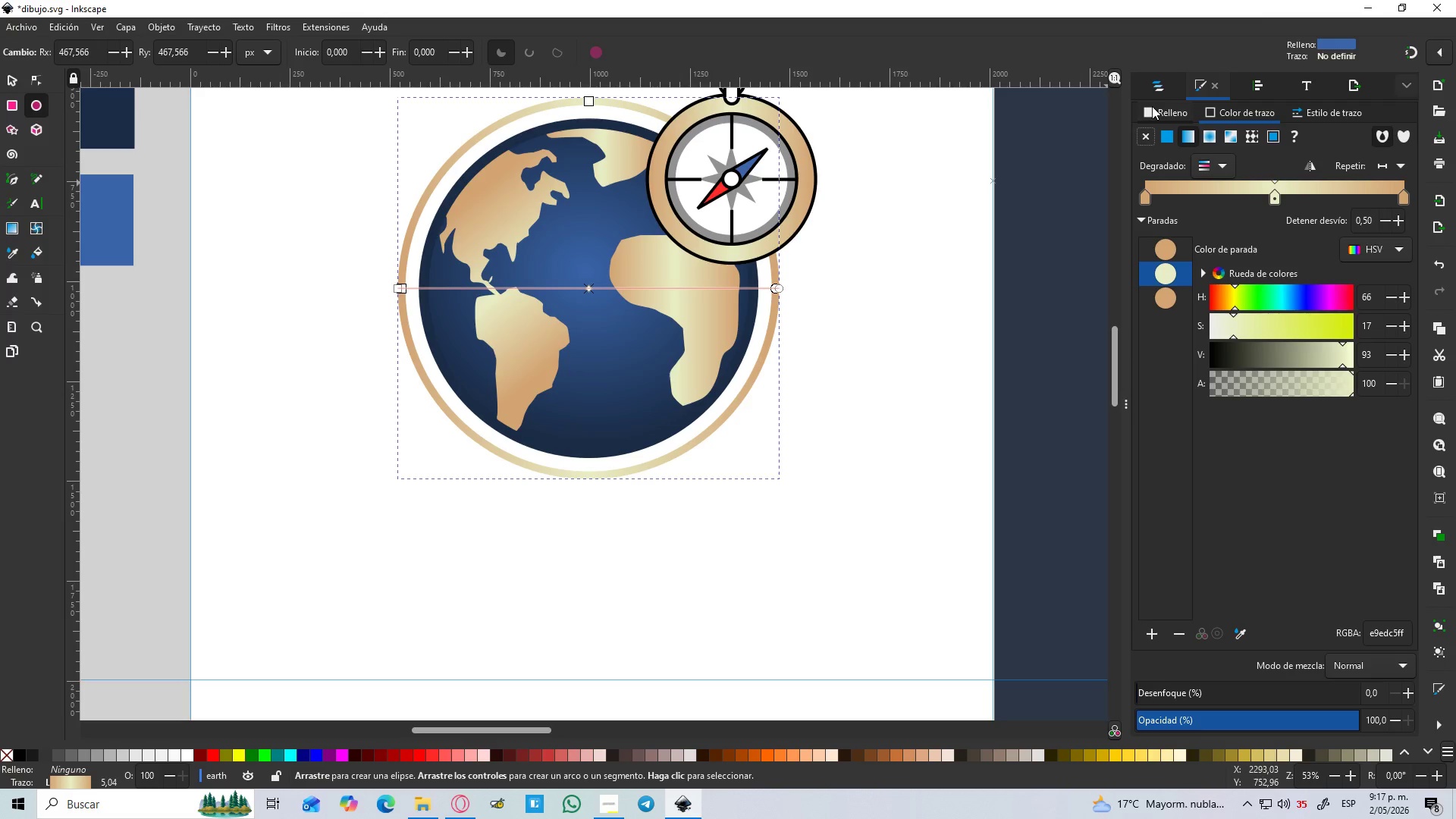 
left_click([1150, 83])
 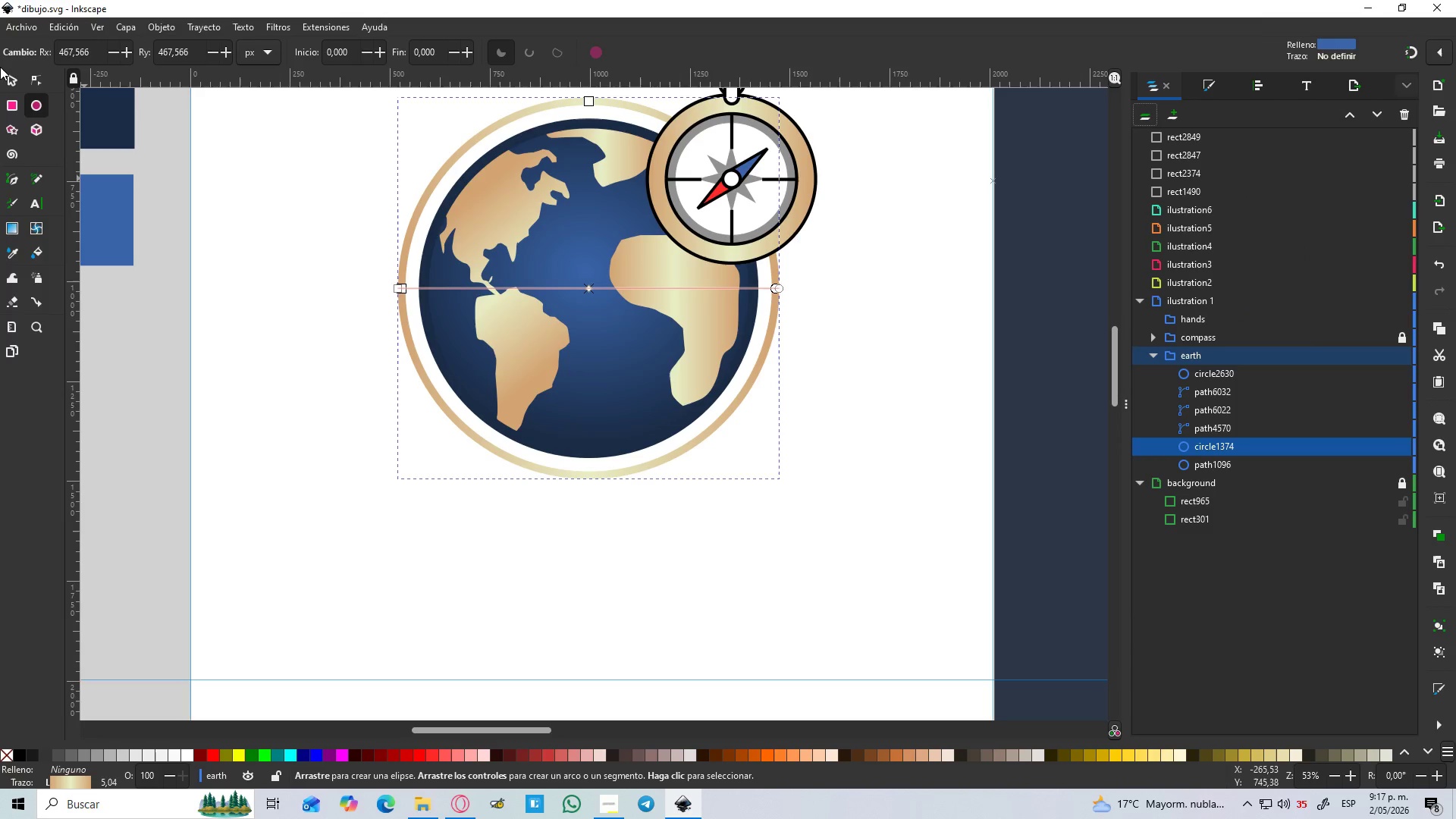 
left_click([3, 72])
 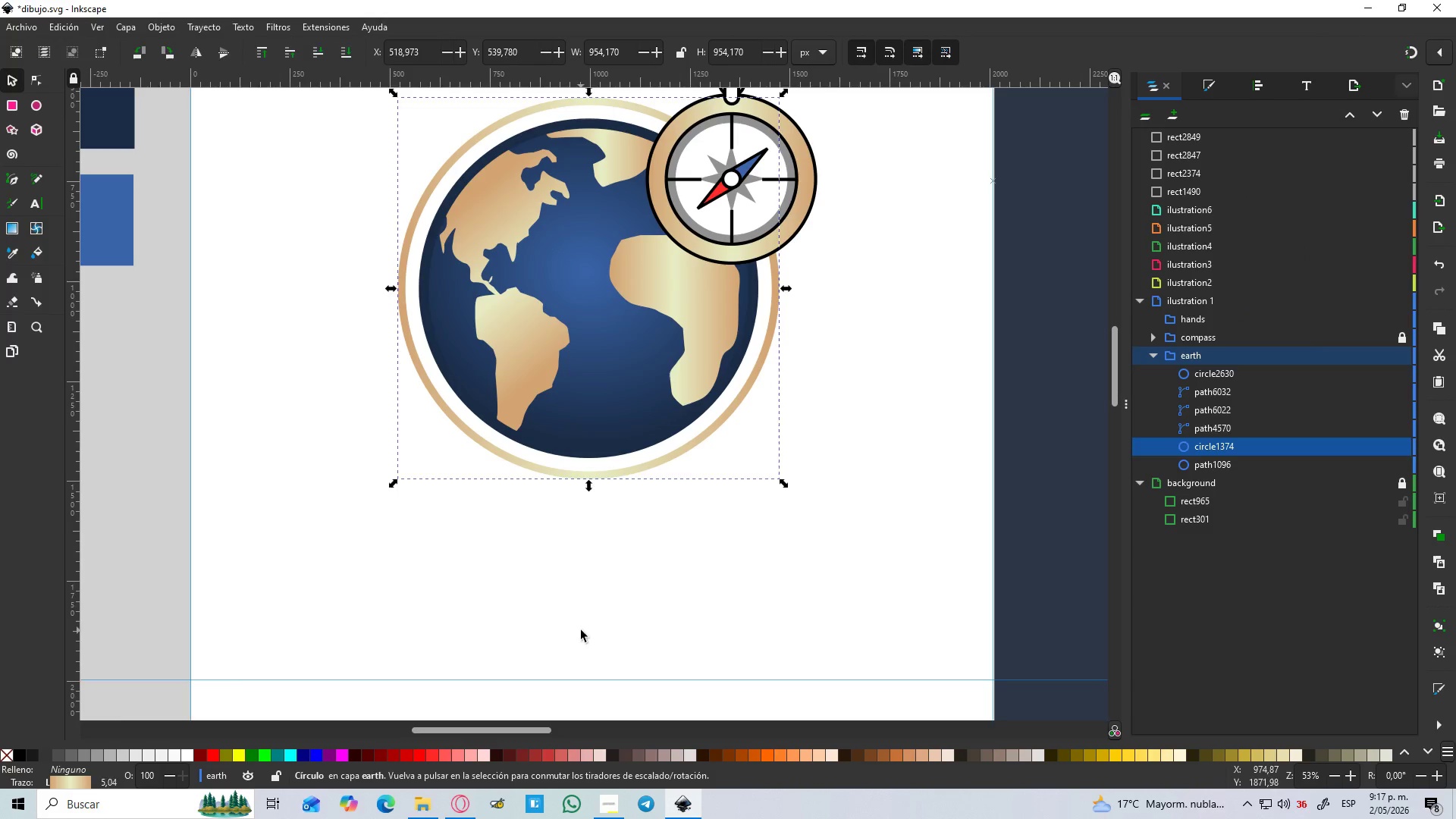 
hold_key(key=ControlLeft, duration=1.08)
scroll: coordinate [582, 546], scroll_direction: down, amount: 1.0
 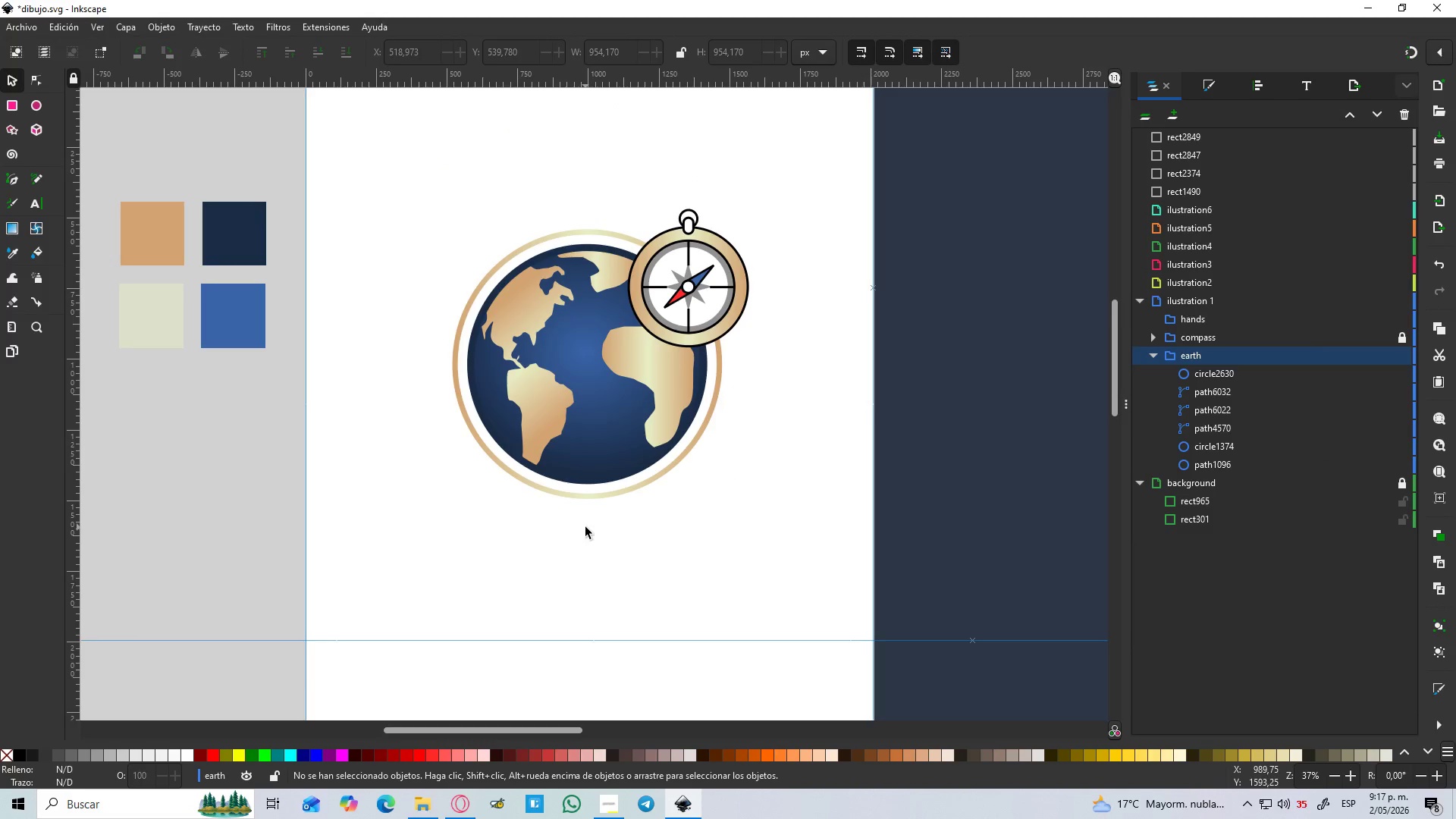 
wait(6.67)
 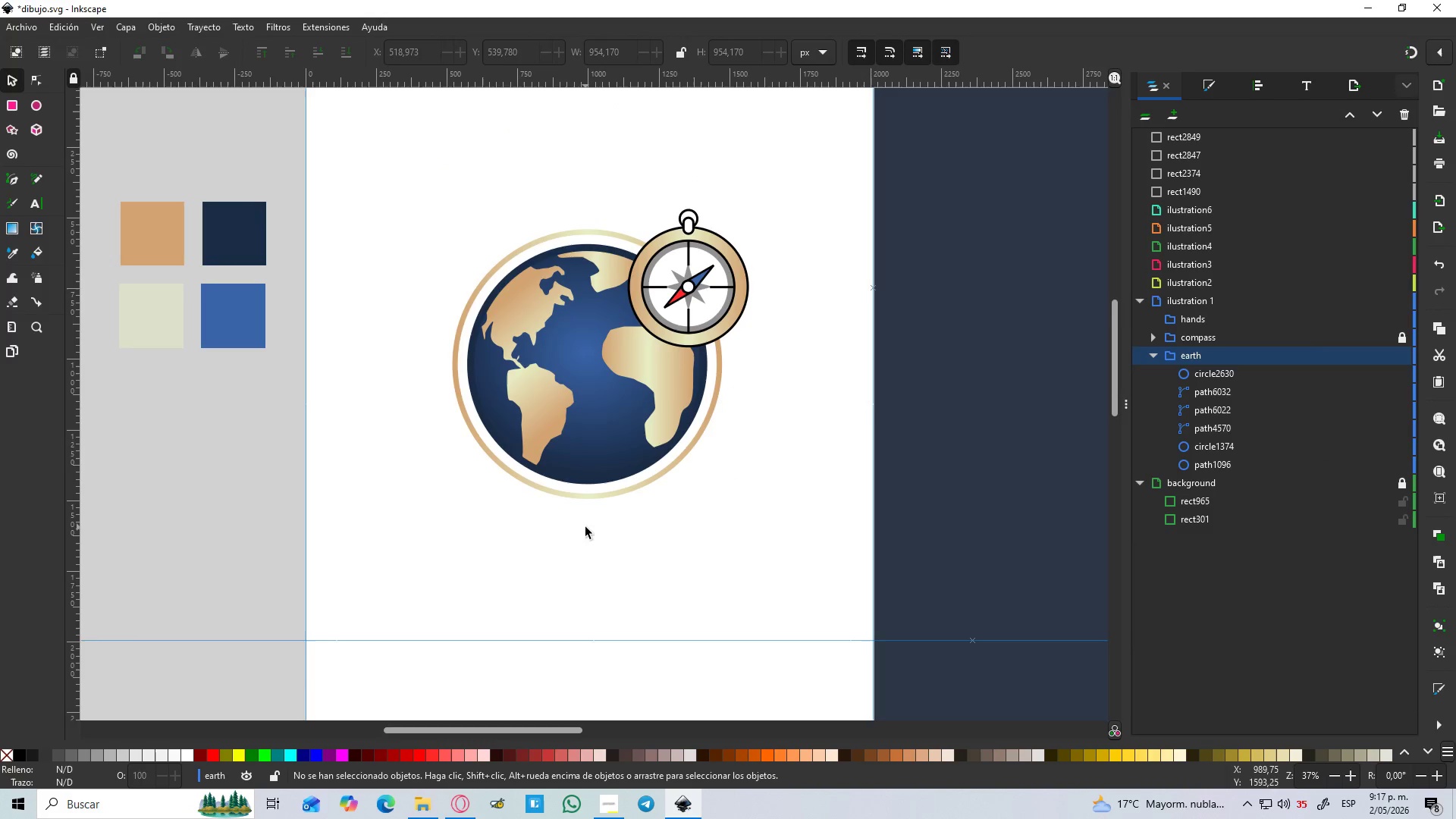 
hold_key(key=ControlLeft, duration=0.55)
scroll: coordinate [620, 275], scroll_direction: up, amount: 3.0
 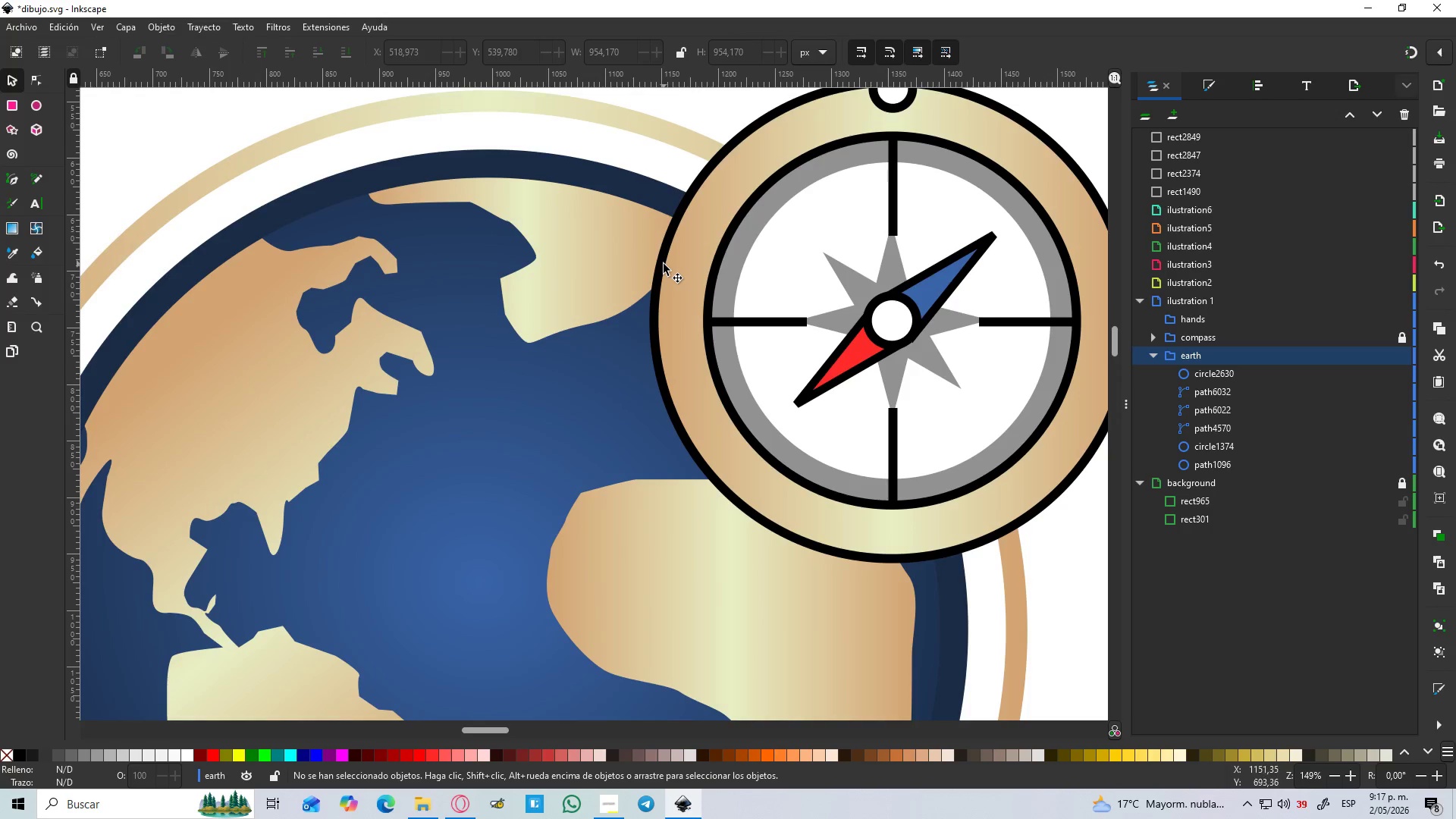 
left_click([663, 264])
 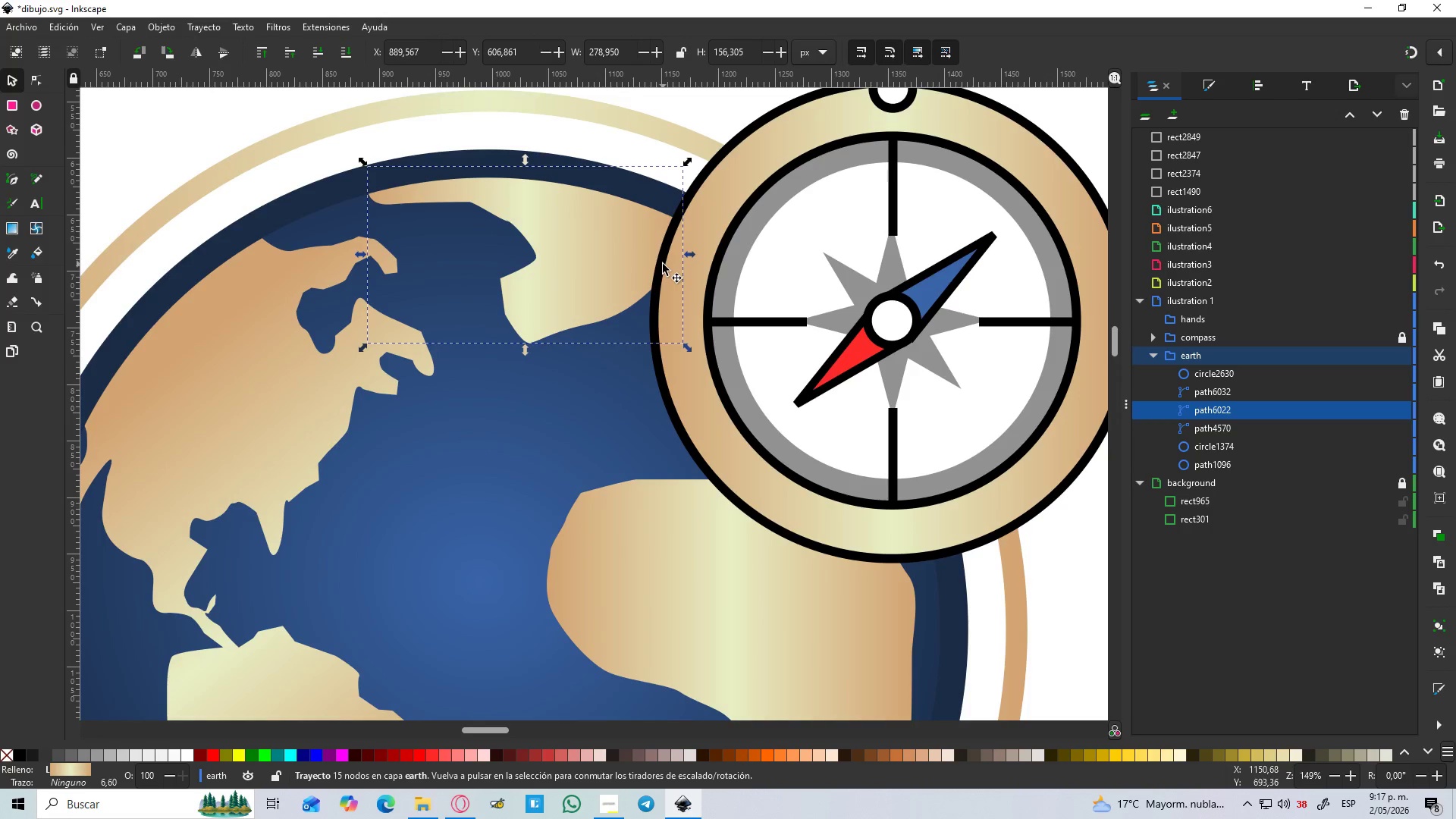 
left_click([719, 234])
 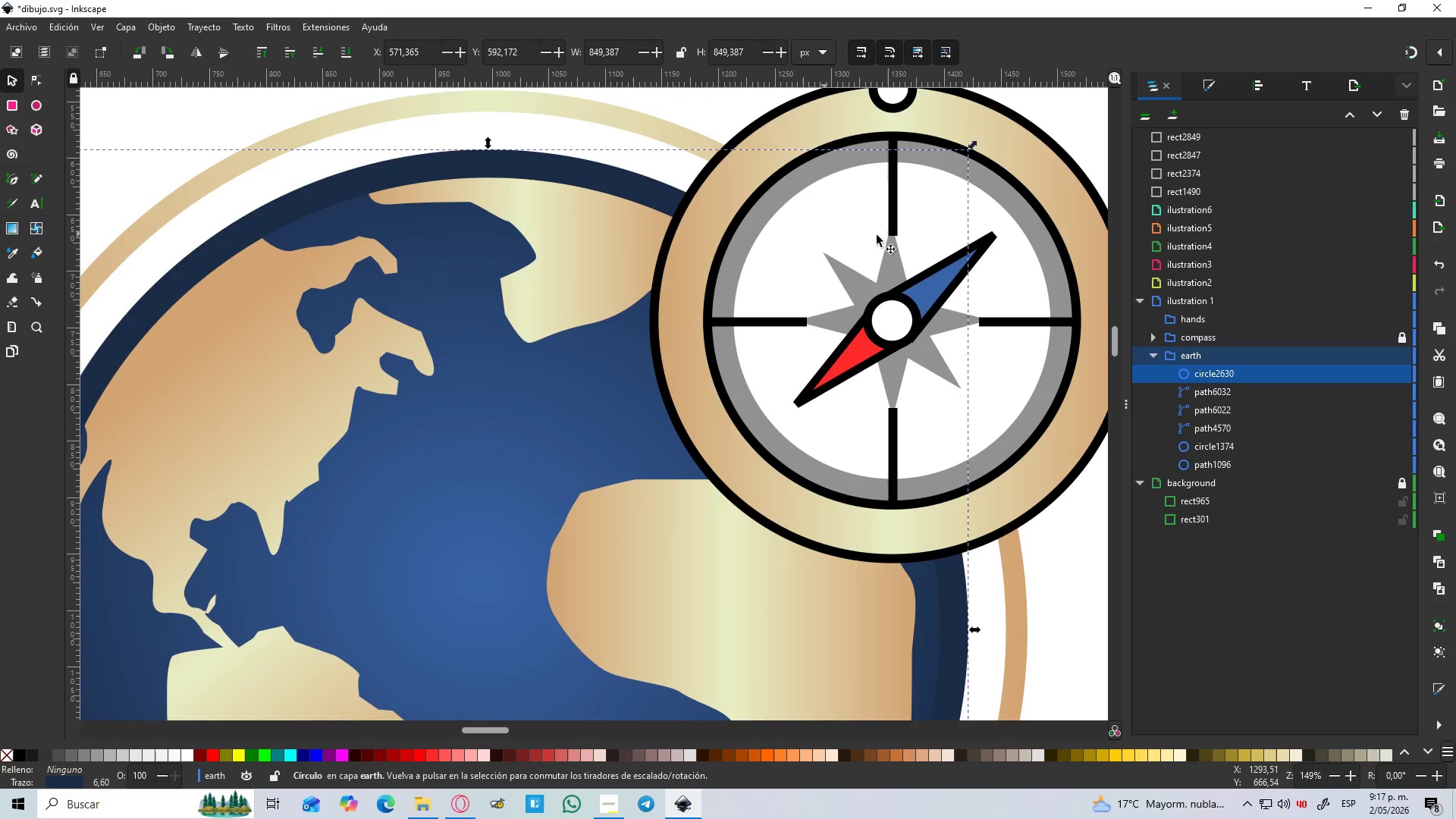 
hold_key(key=ControlLeft, duration=0.45)
scroll: coordinate [915, 235], scroll_direction: down, amount: 3.0
 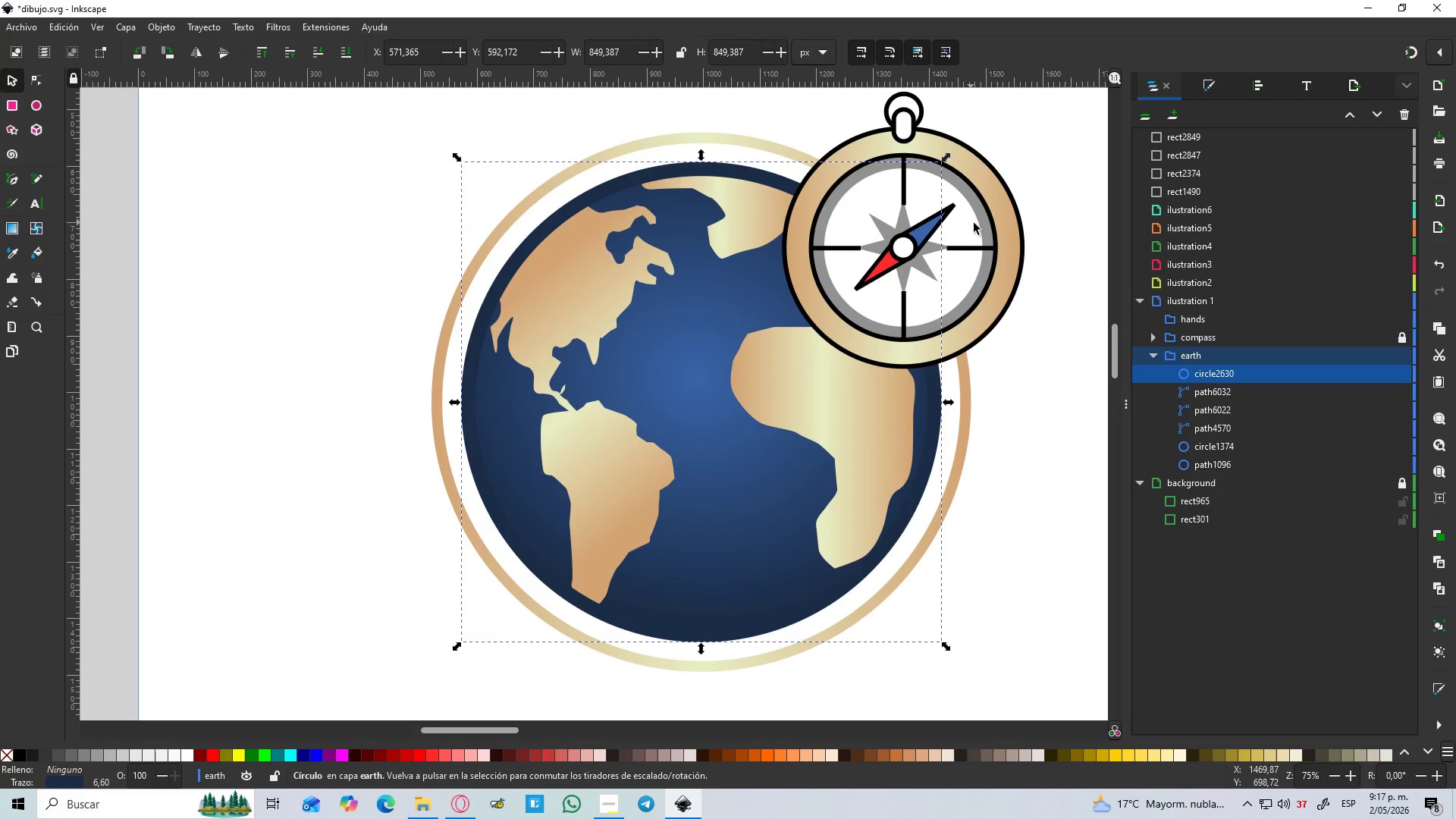 
left_click([984, 223])
 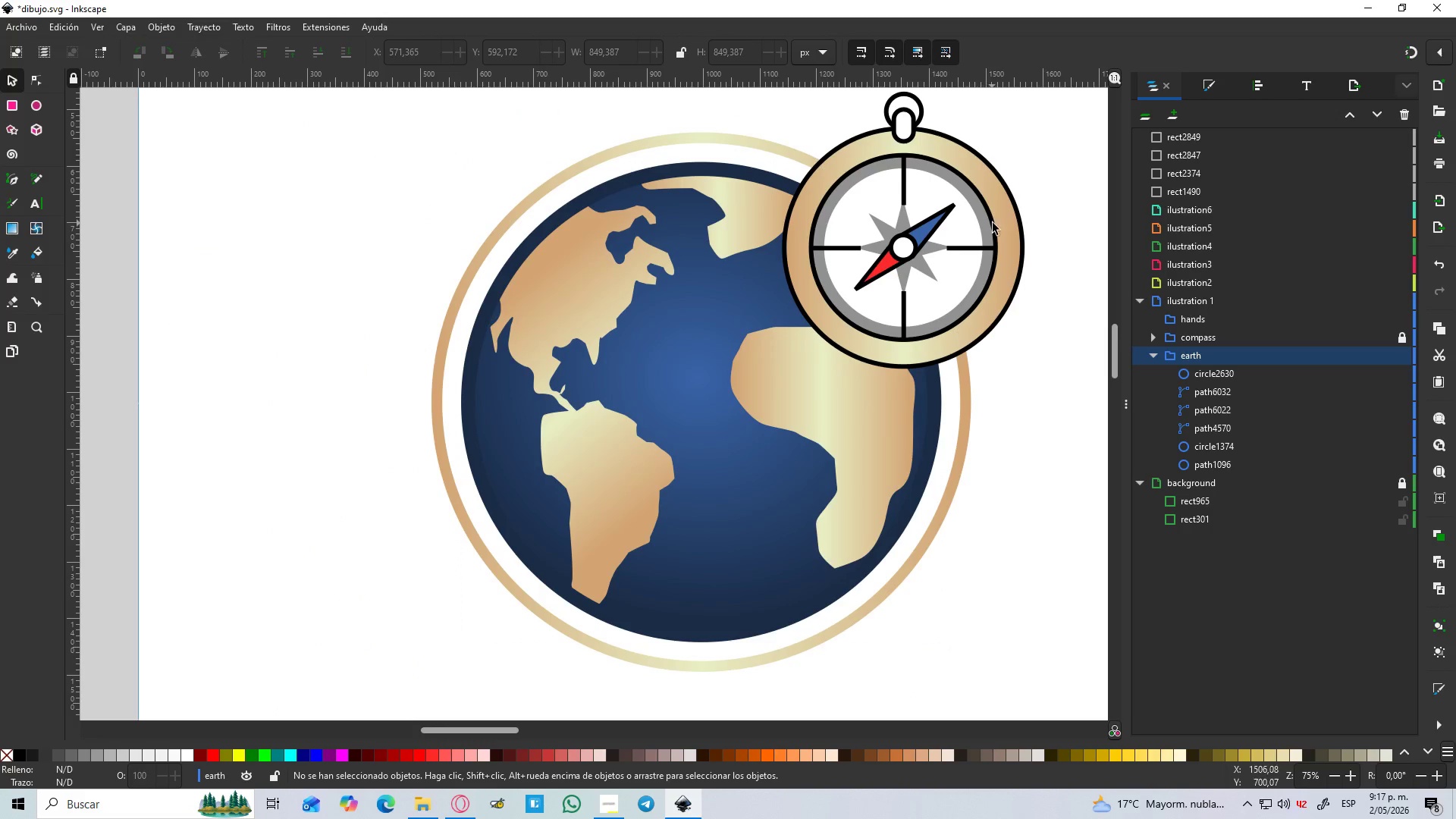 
left_click([993, 223])
 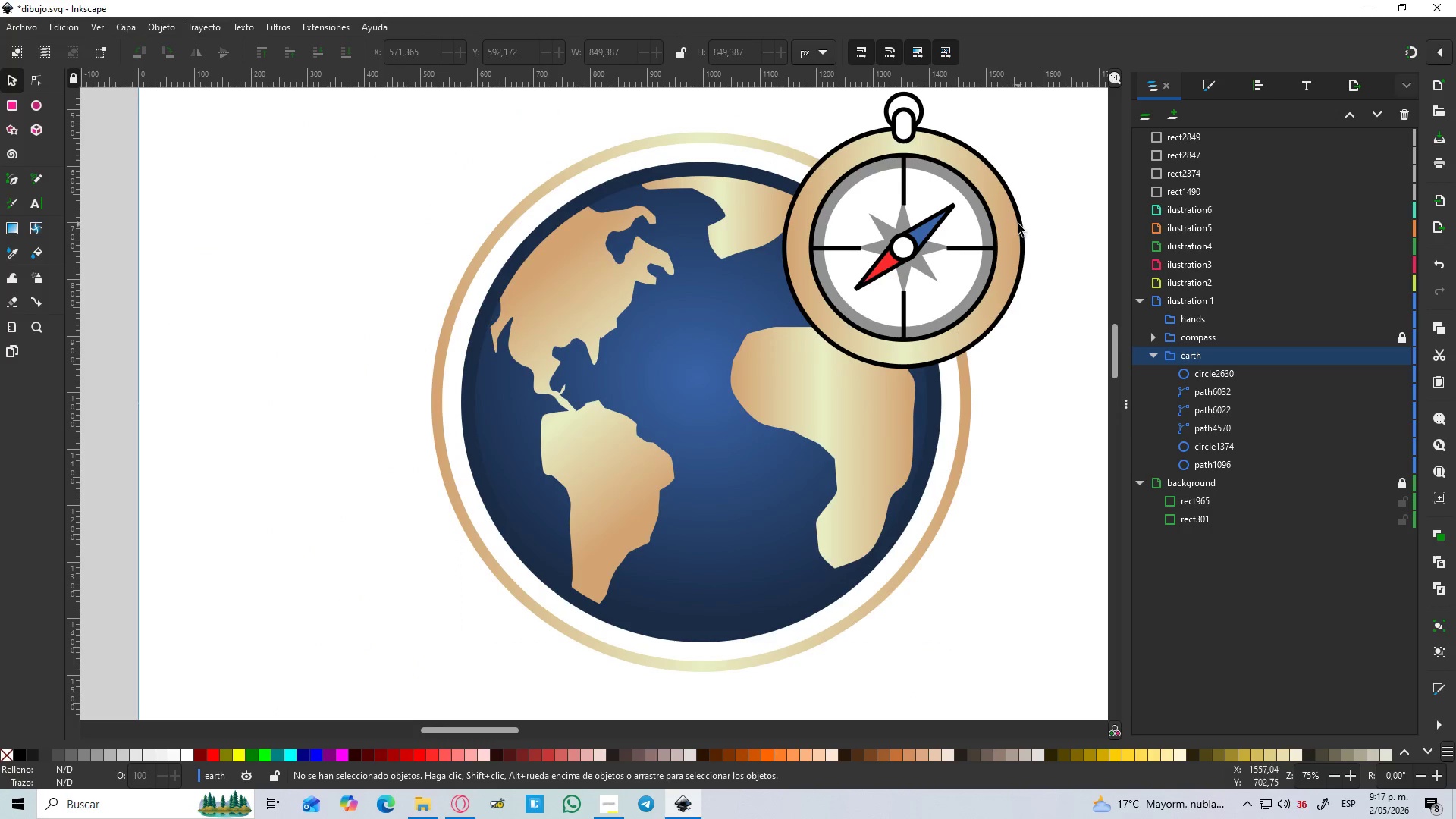 
double_click([1018, 224])
 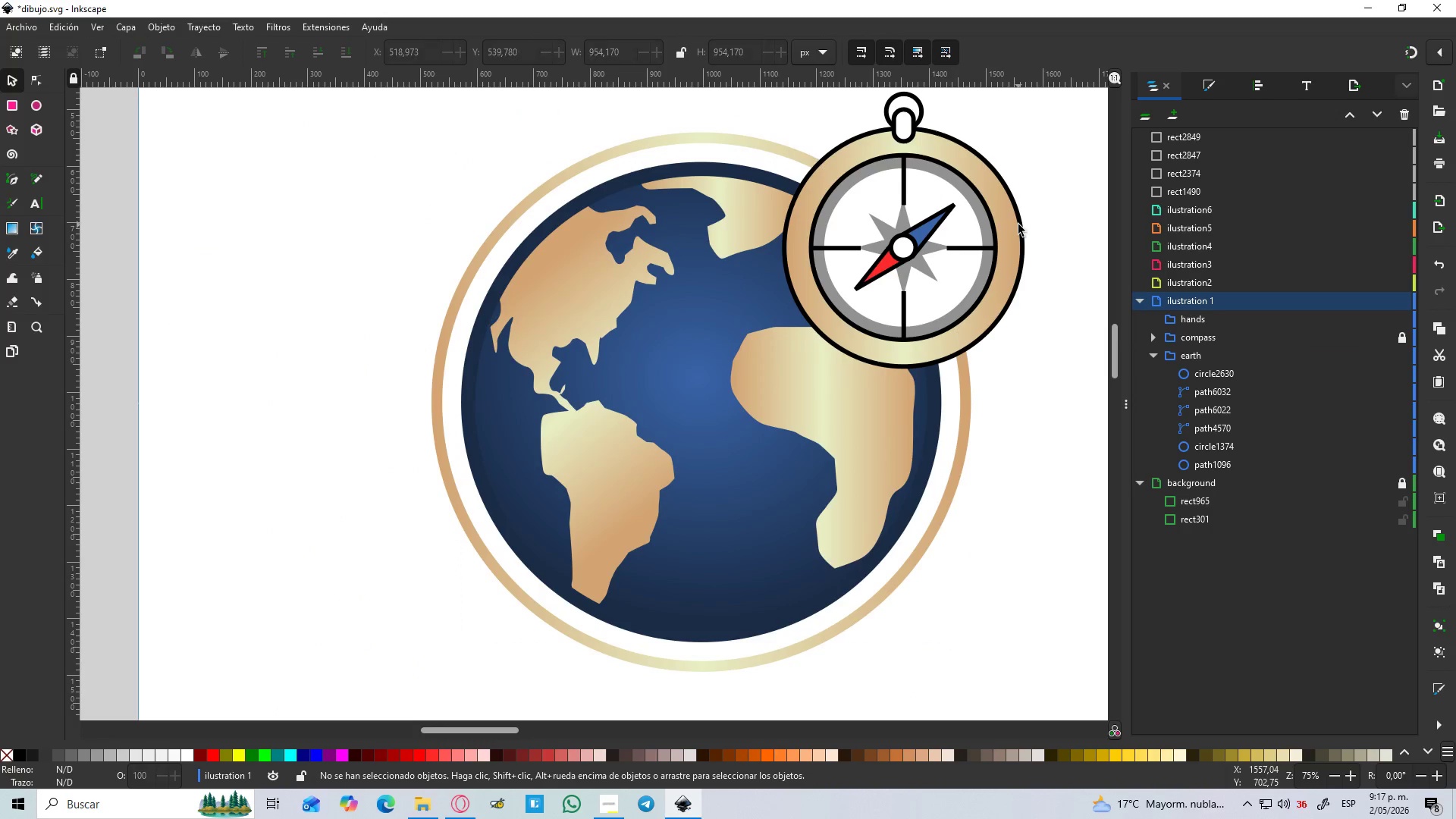 
left_click([1018, 224])
 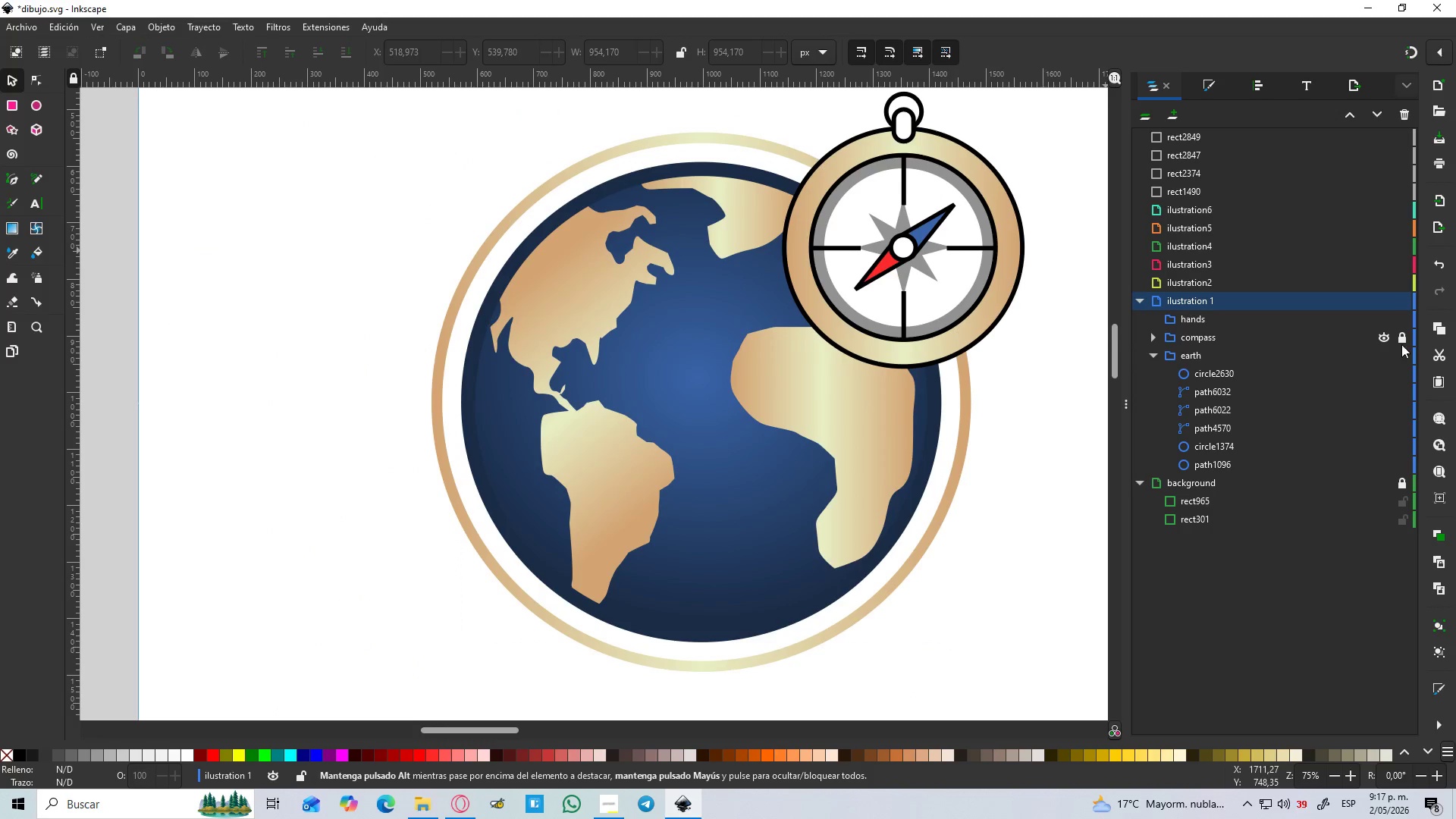 
left_click([1406, 341])
 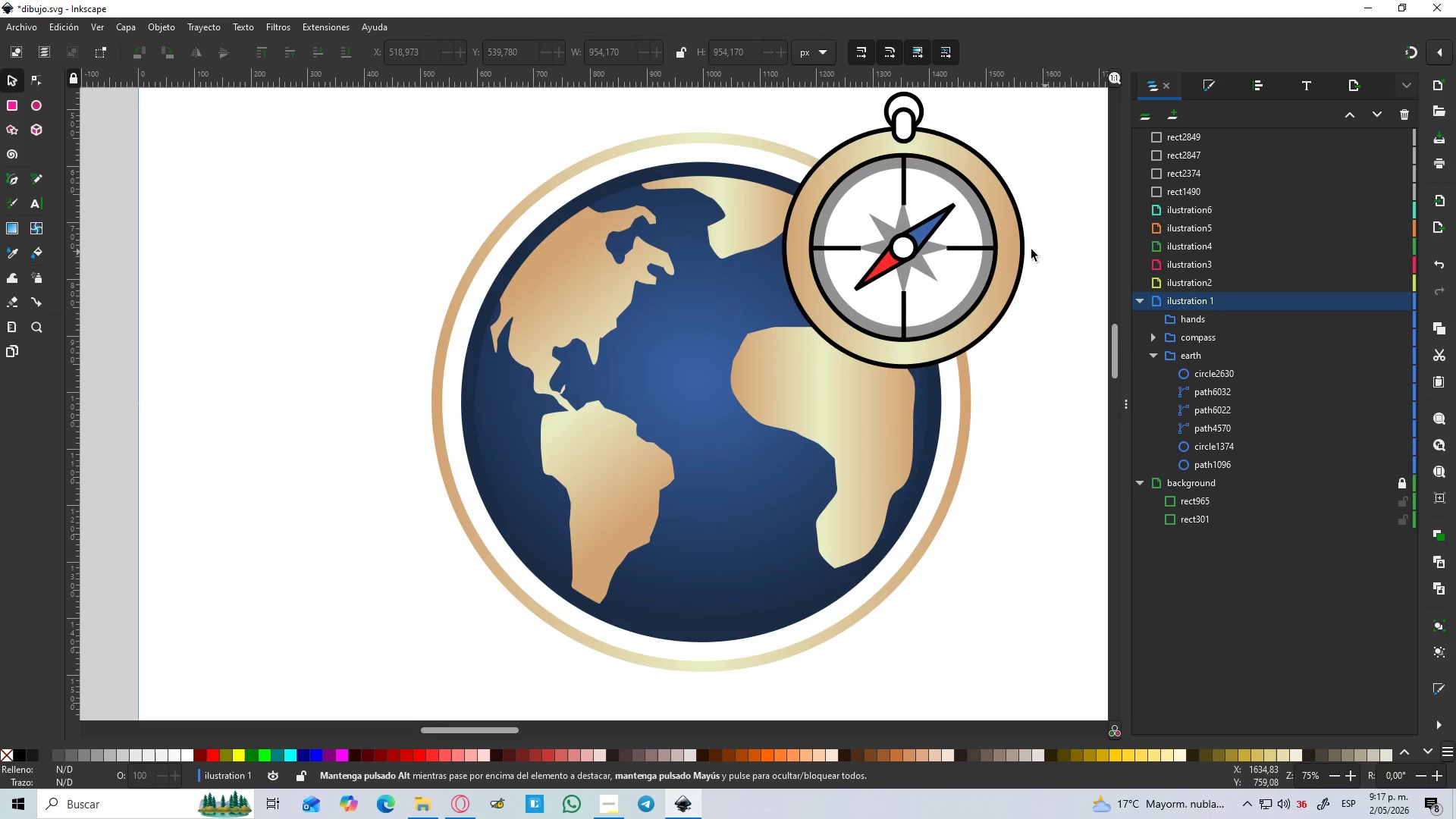 
left_click([1024, 248])
 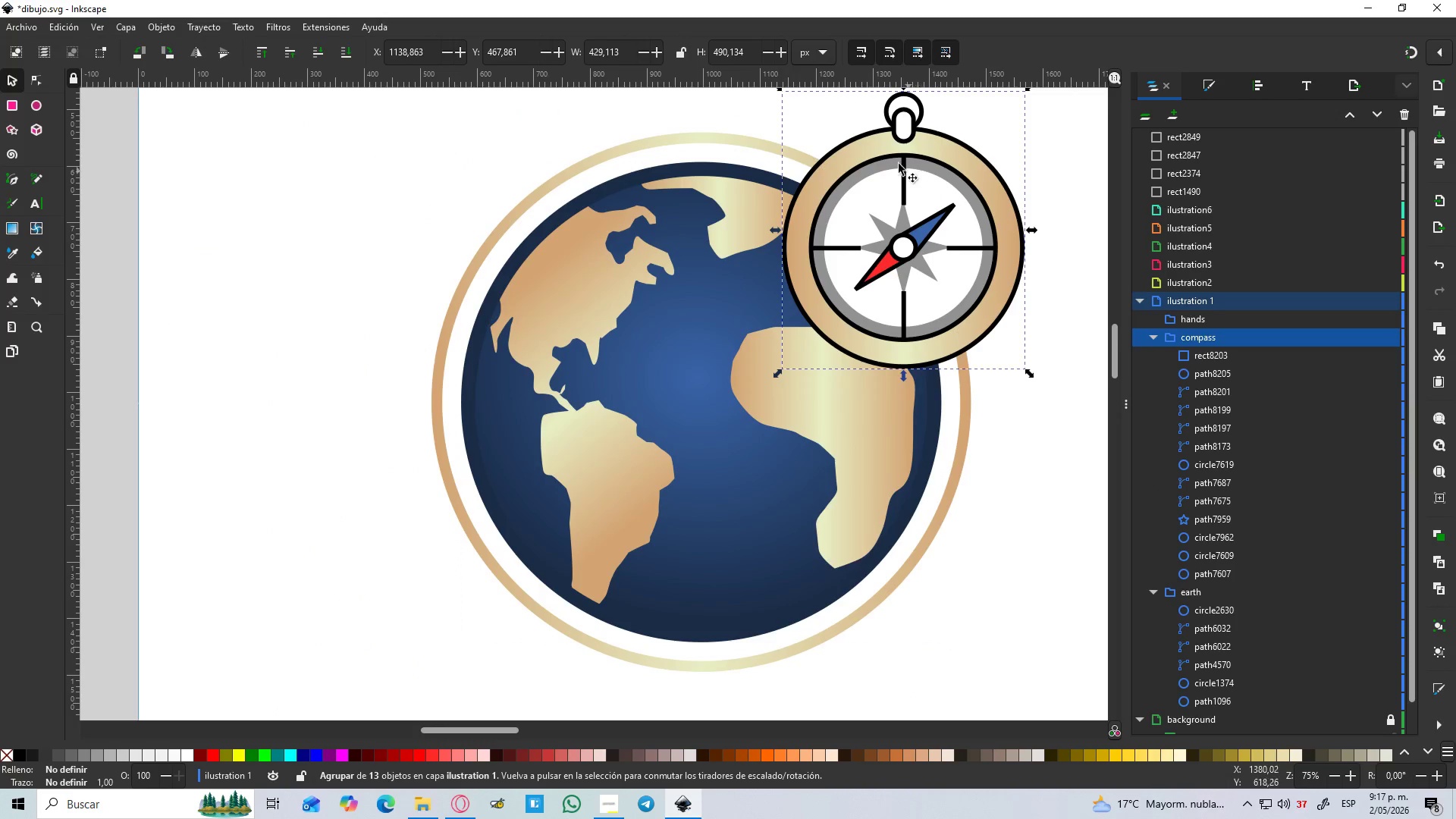 
hold_key(key=ShiftLeft, duration=0.81)
left_click([908, 123])
 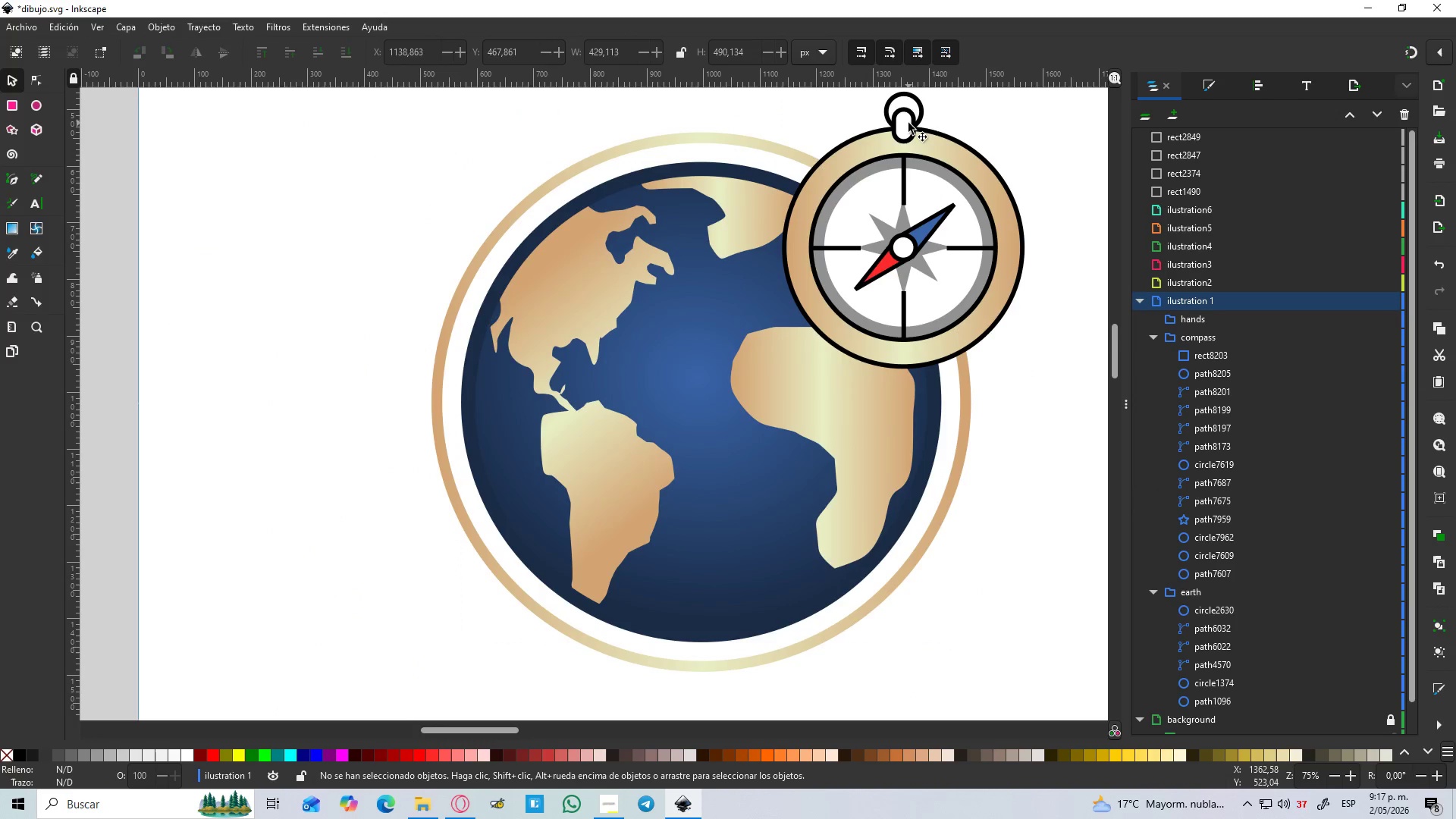 
hold_key(key=ShiftLeft, duration=2.36)
double_click([908, 123])
 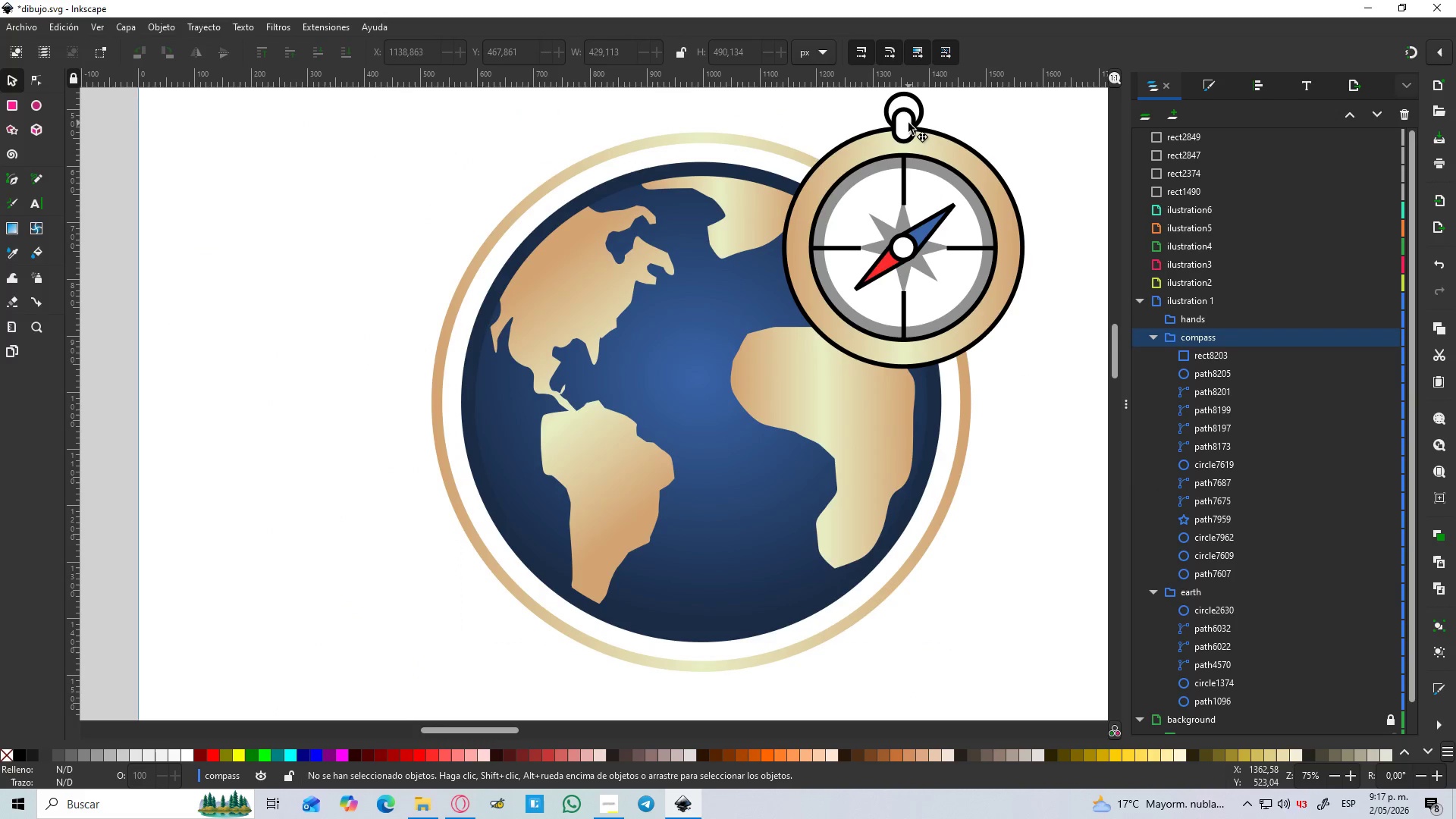 
triple_click([908, 123])
 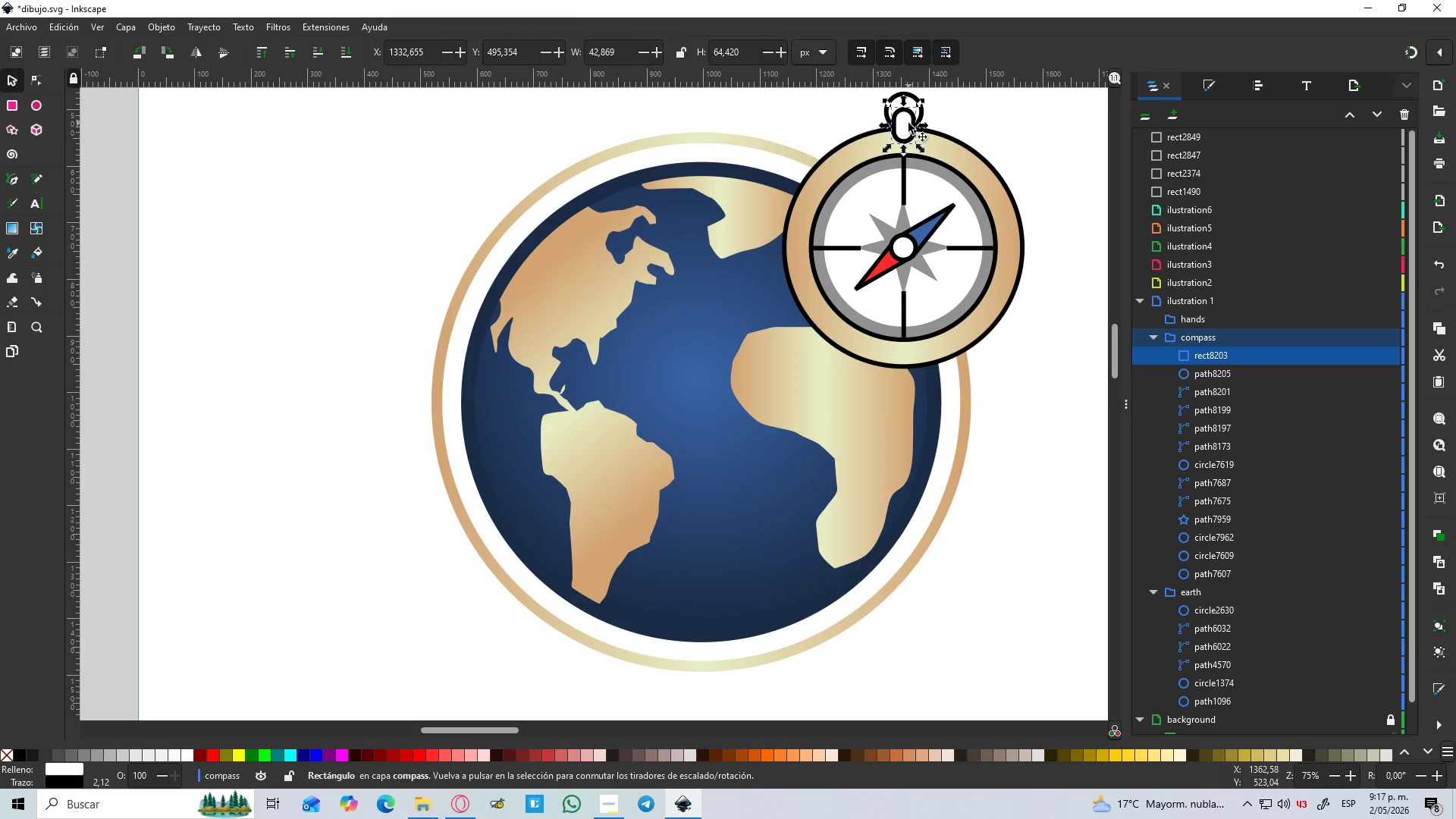 
hold_key(key=ControlLeft, duration=0.48)
 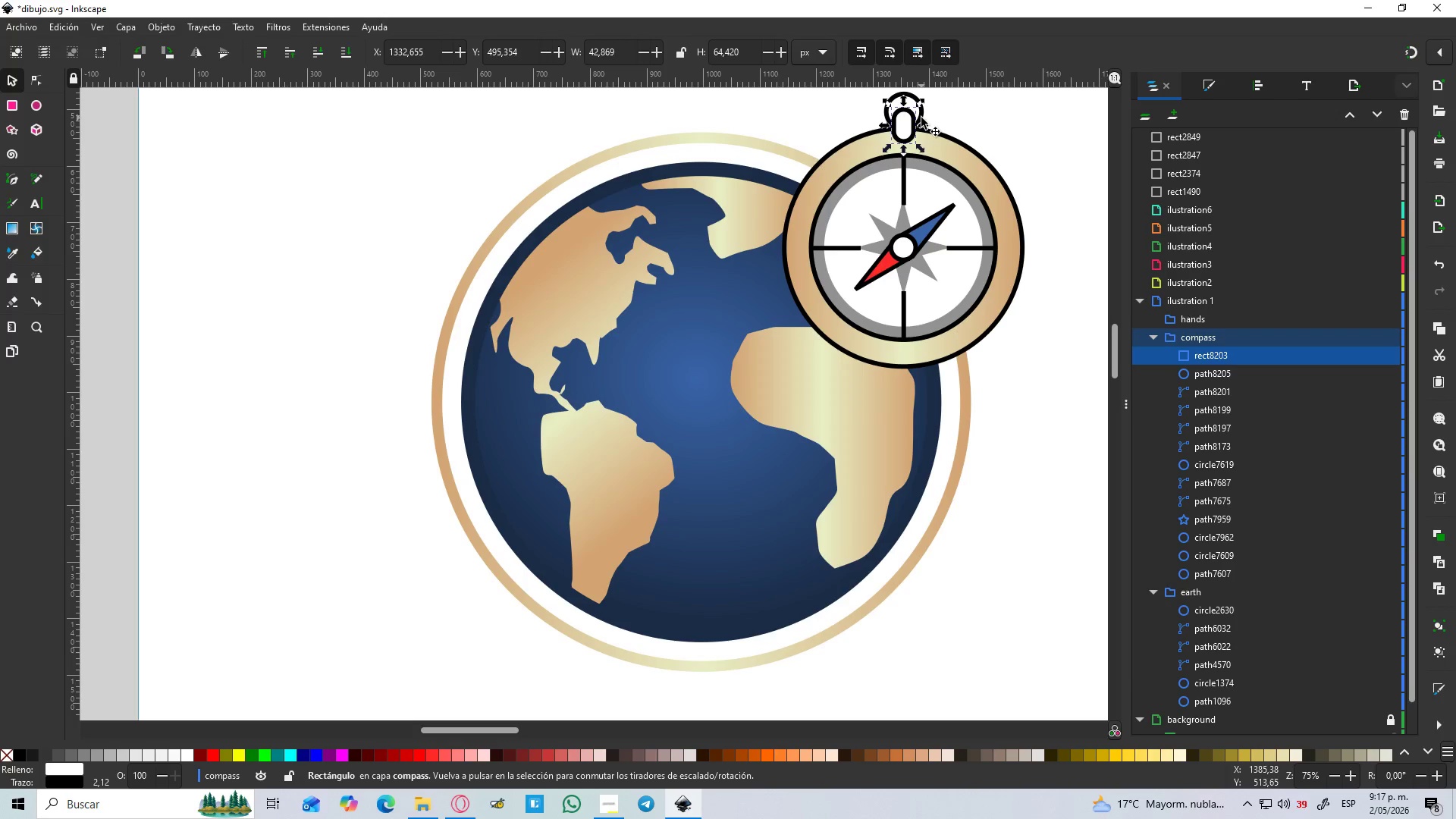 
hold_key(key=ShiftLeft, duration=1.27)
left_click([921, 118])
 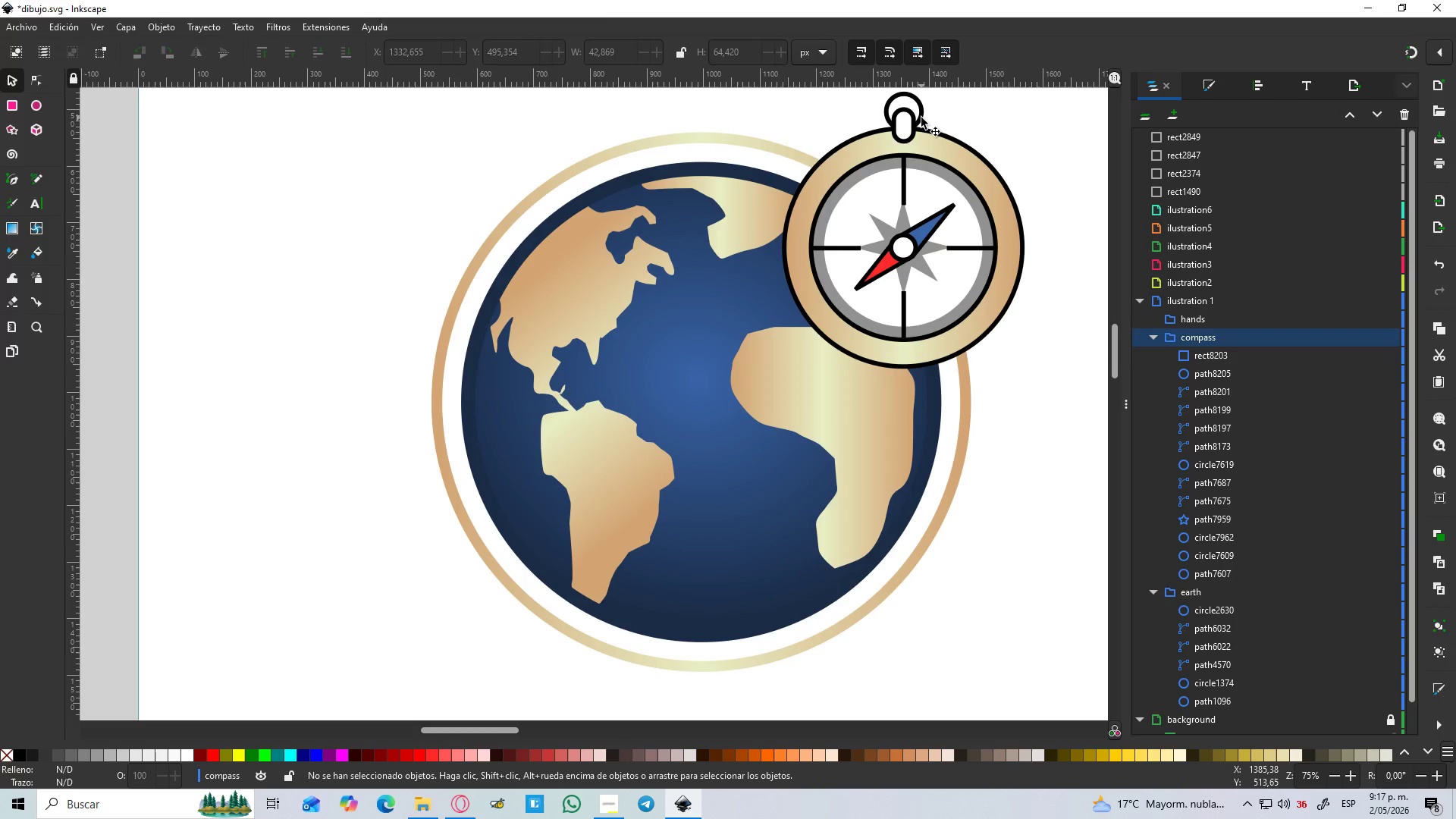 
left_click([921, 118])
 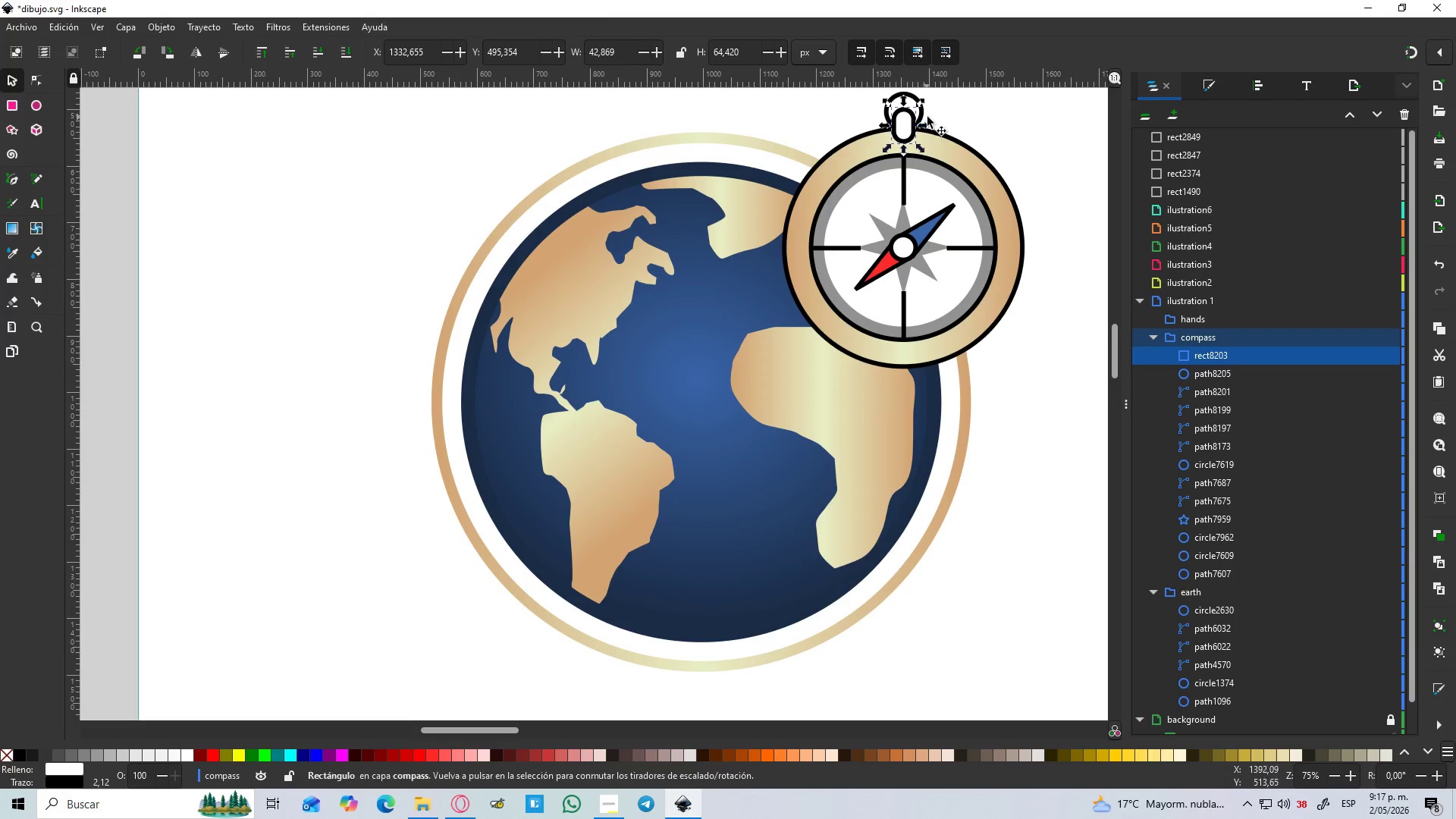 
hold_key(key=ControlLeft, duration=1.03)
scroll: coordinate [949, 108], scroll_direction: up, amount: 2.0
 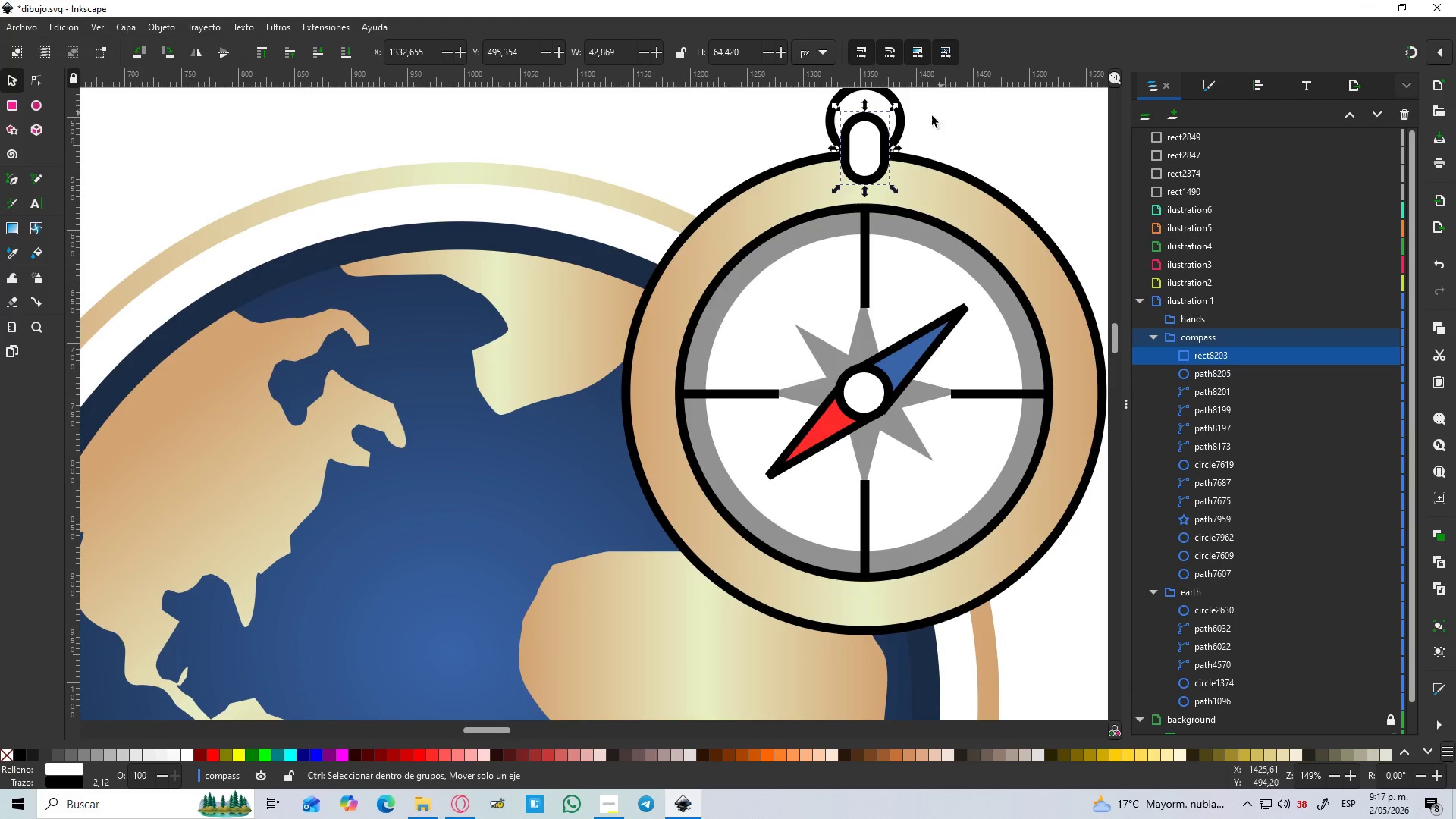 
hold_key(key=ControlLeft, duration=25.53)
 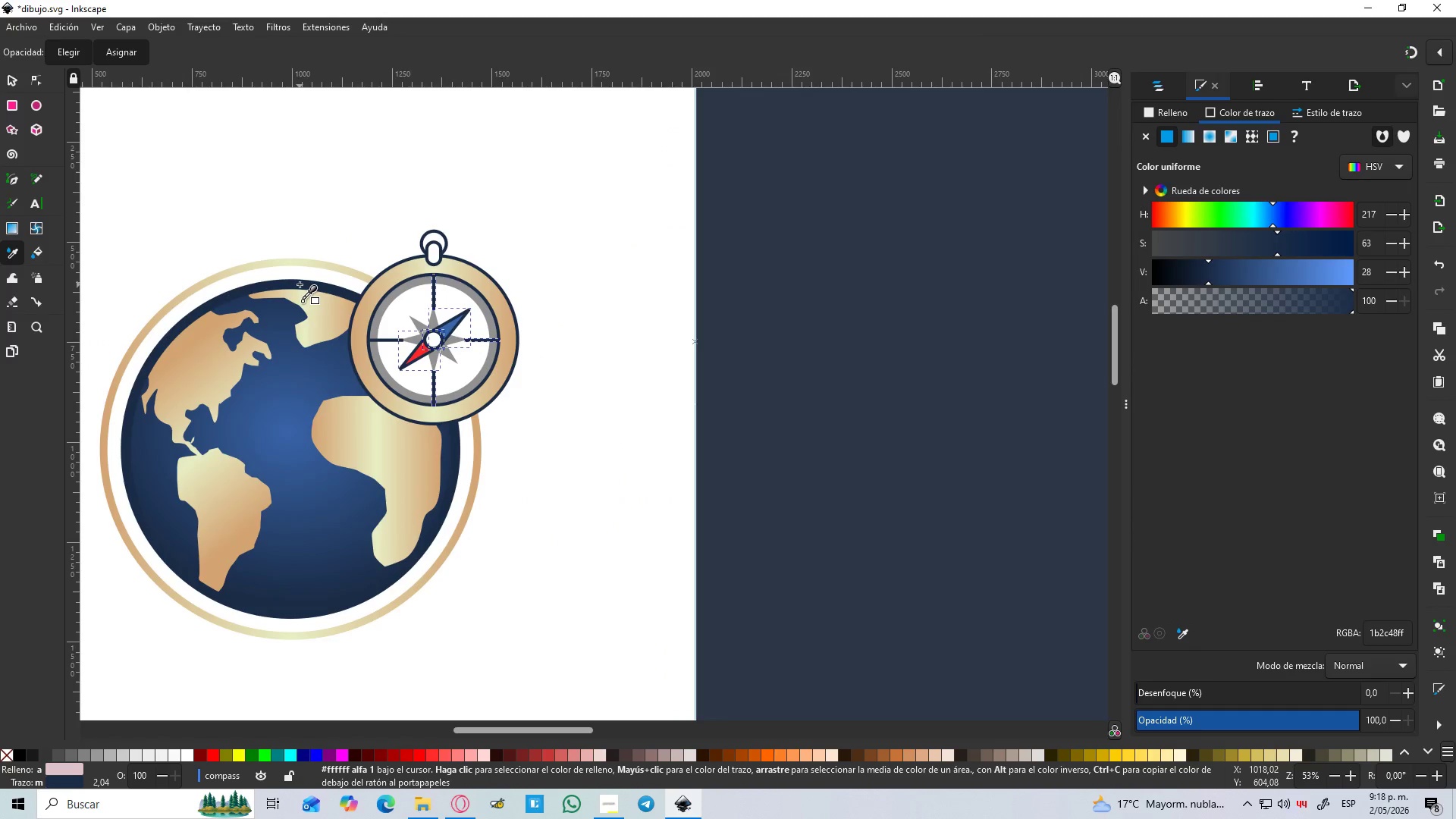 
scroll: coordinate [931, 116], scroll_direction: up, amount: 1.0
 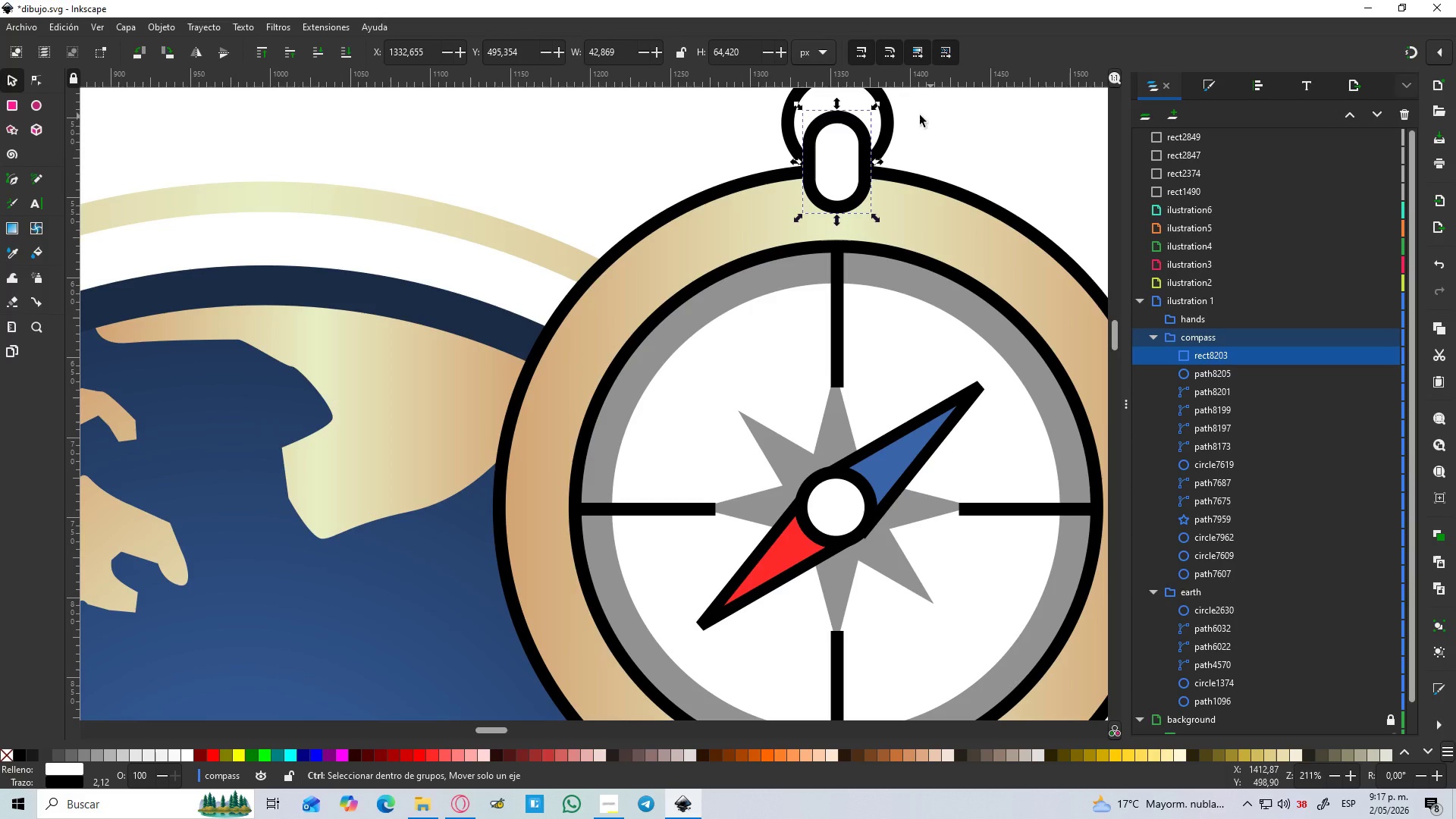 
hold_key(key=ShiftLeft, duration=0.64)
left_click([892, 124])
 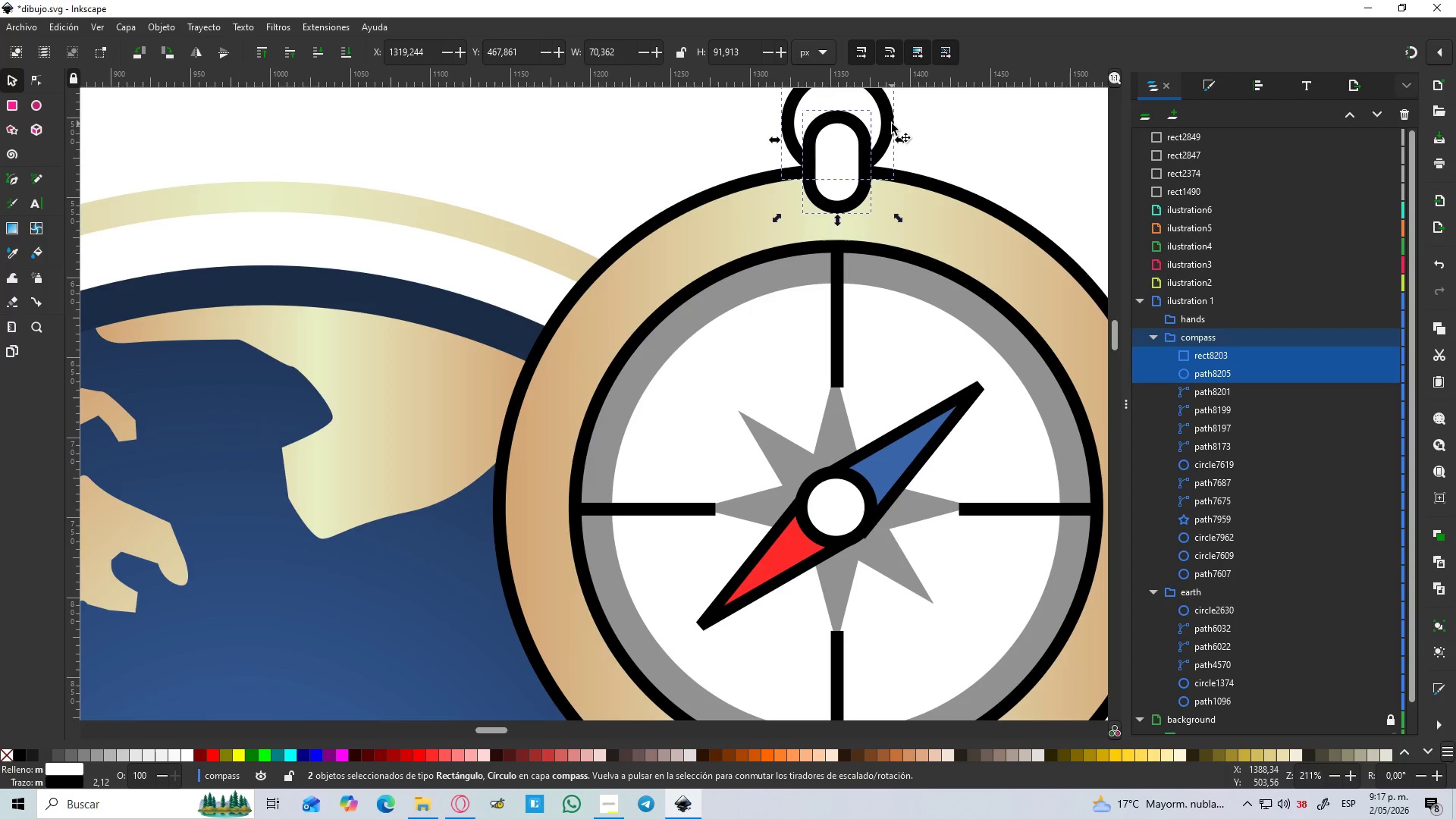 
hold_key(key=ShiftLeft, duration=15.73)
left_click([1209, 80])
 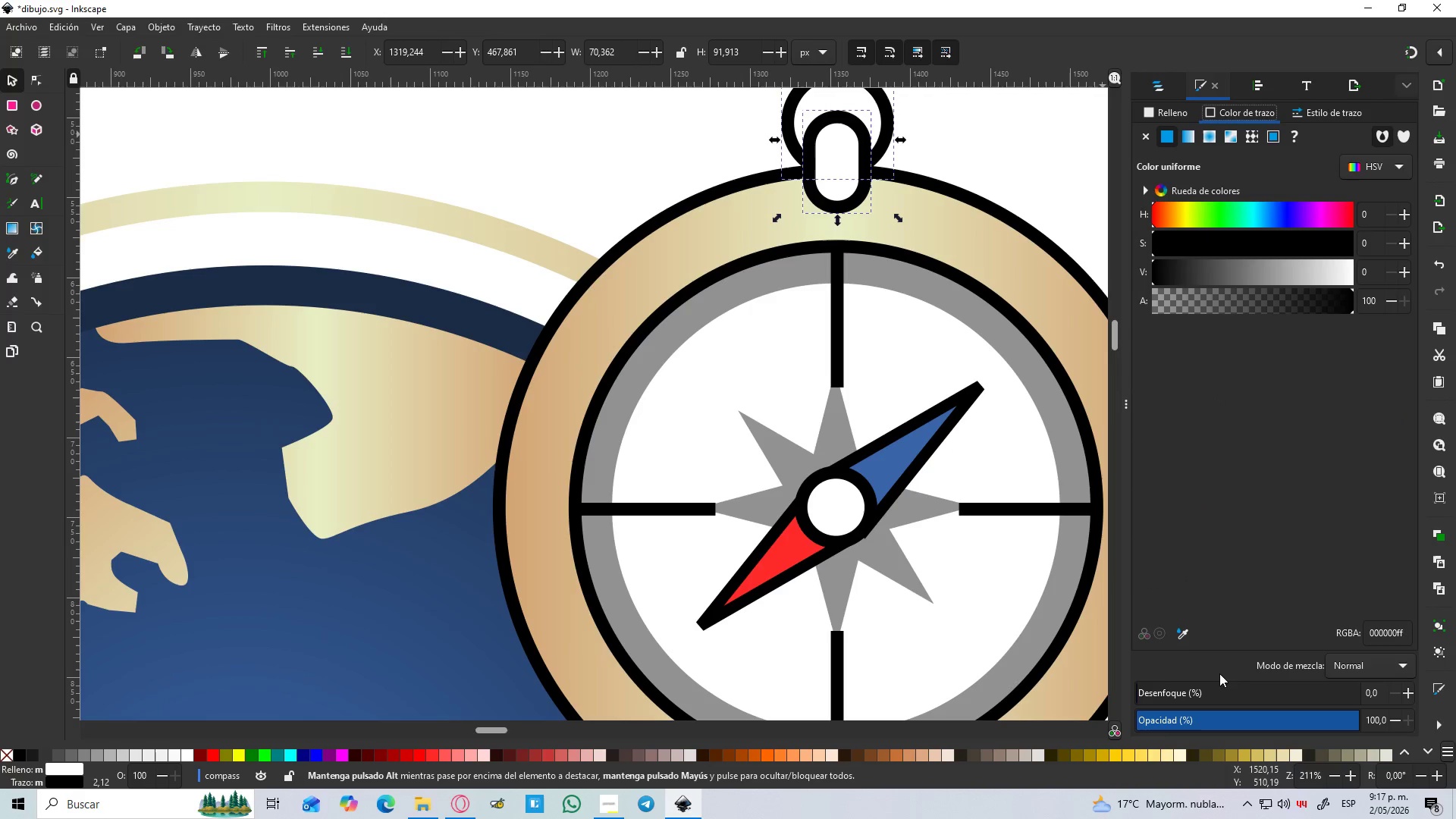 
left_click([1183, 628])
 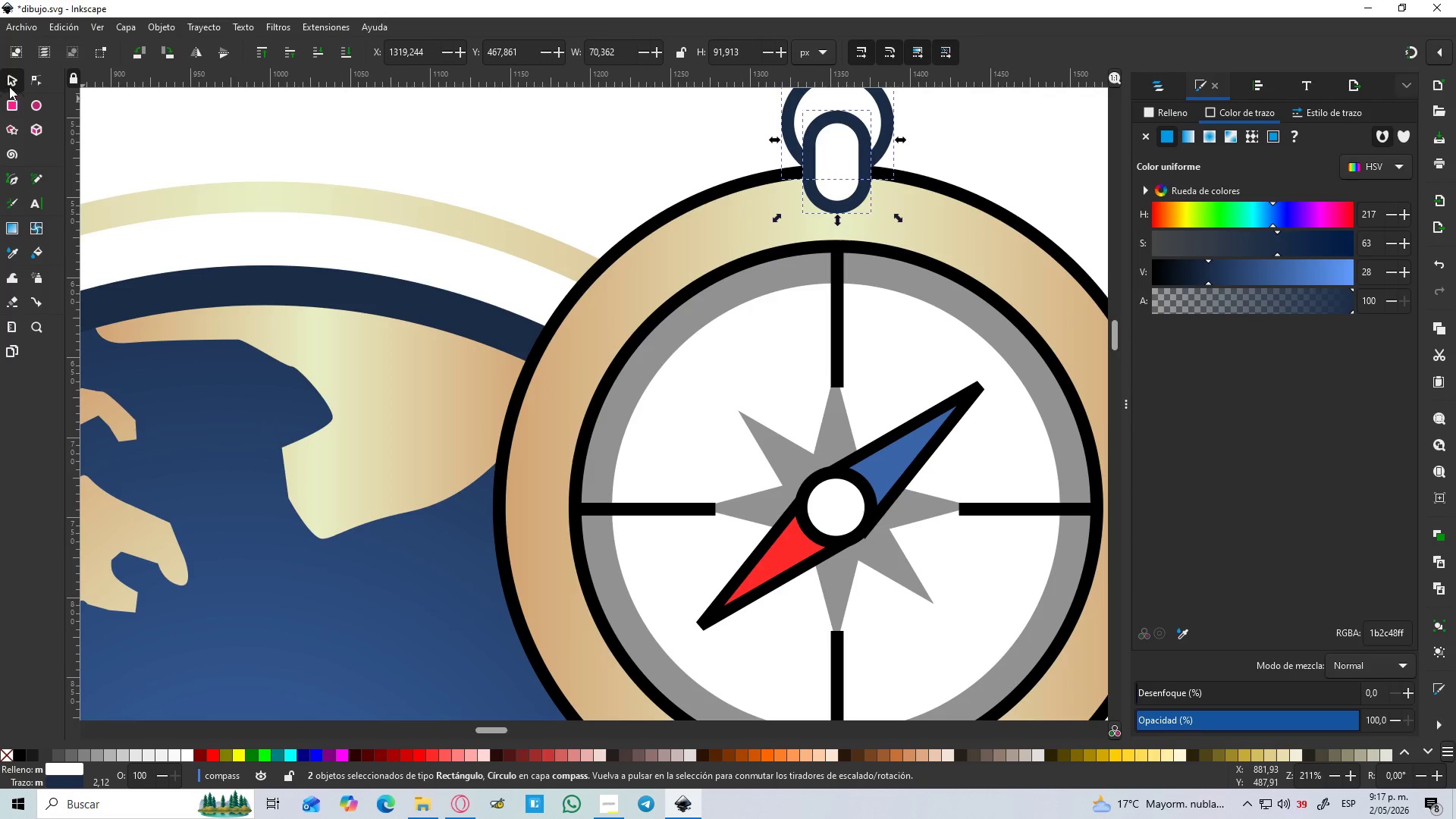 
left_click([638, 234])
 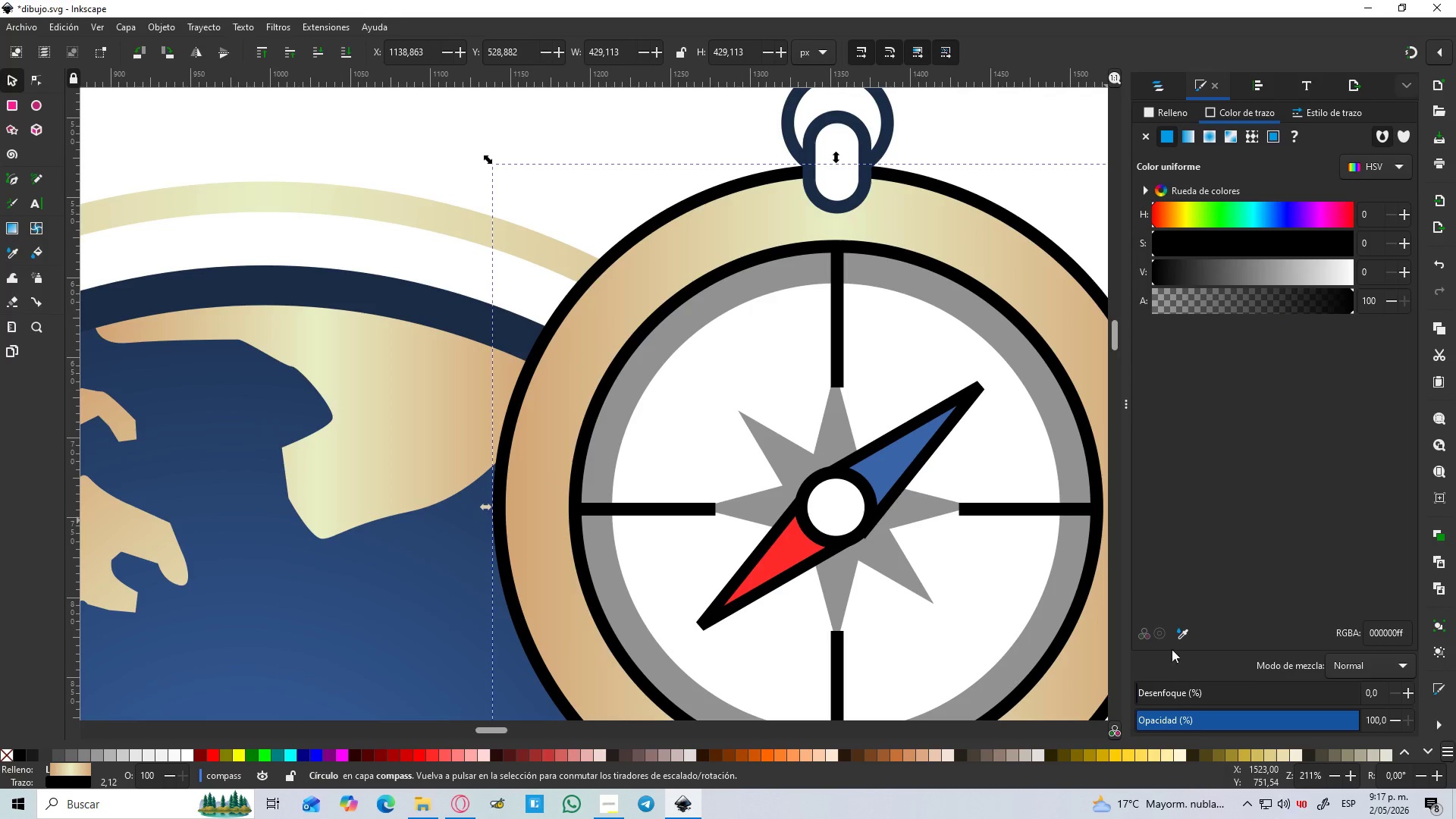 
left_click([1185, 631])
 